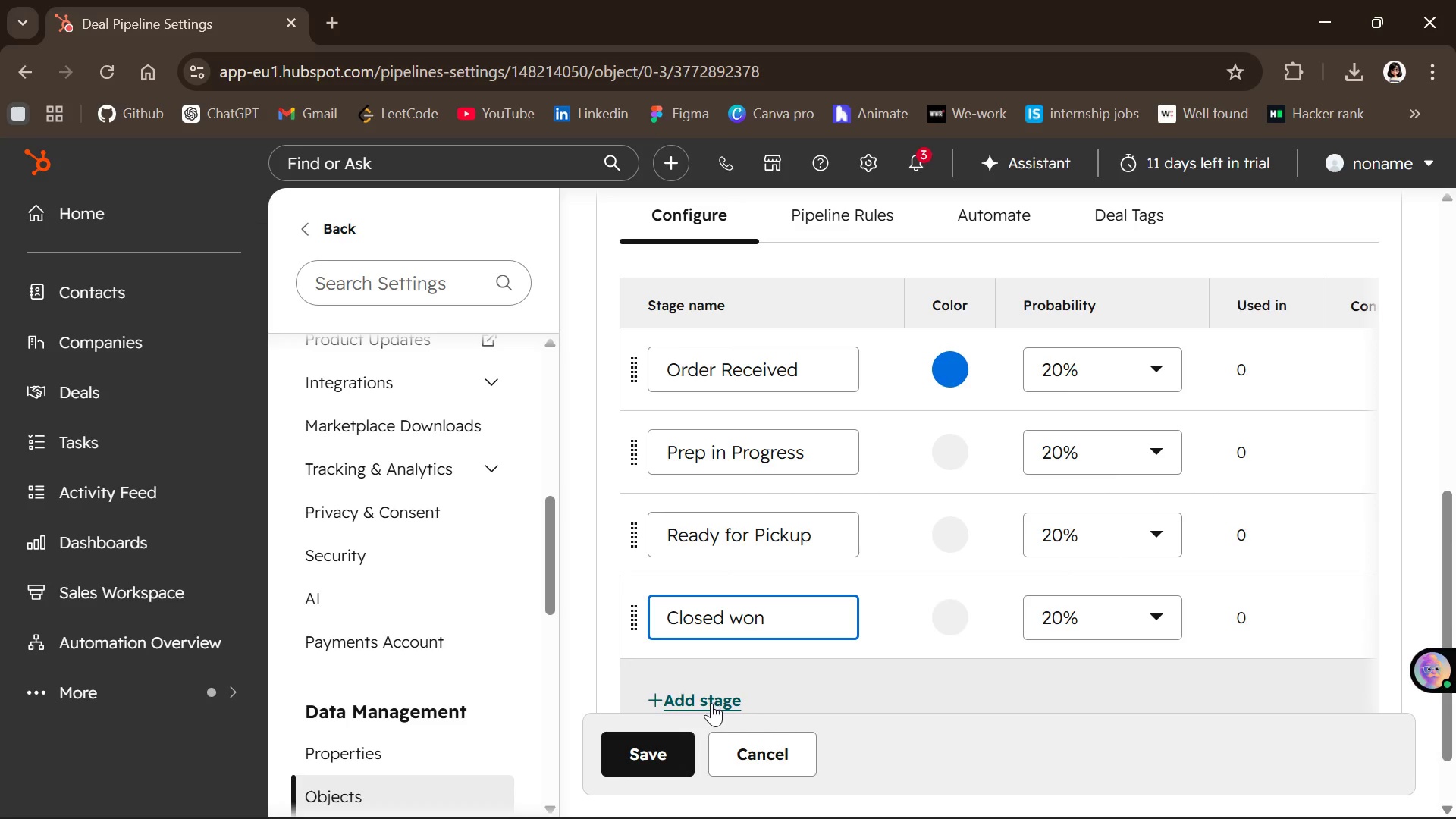 
left_click([711, 703])
 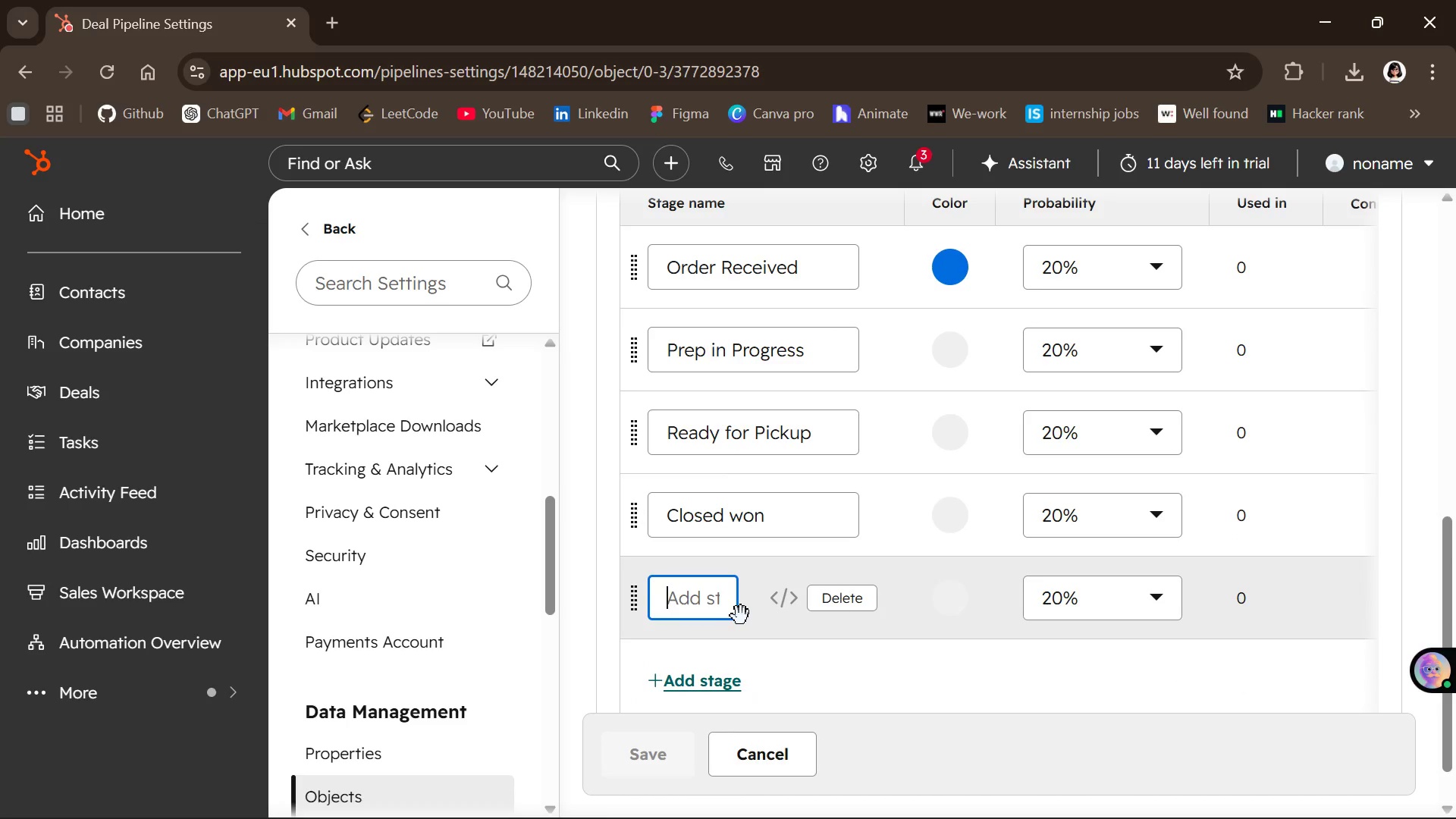 
type(Closed Lost )
 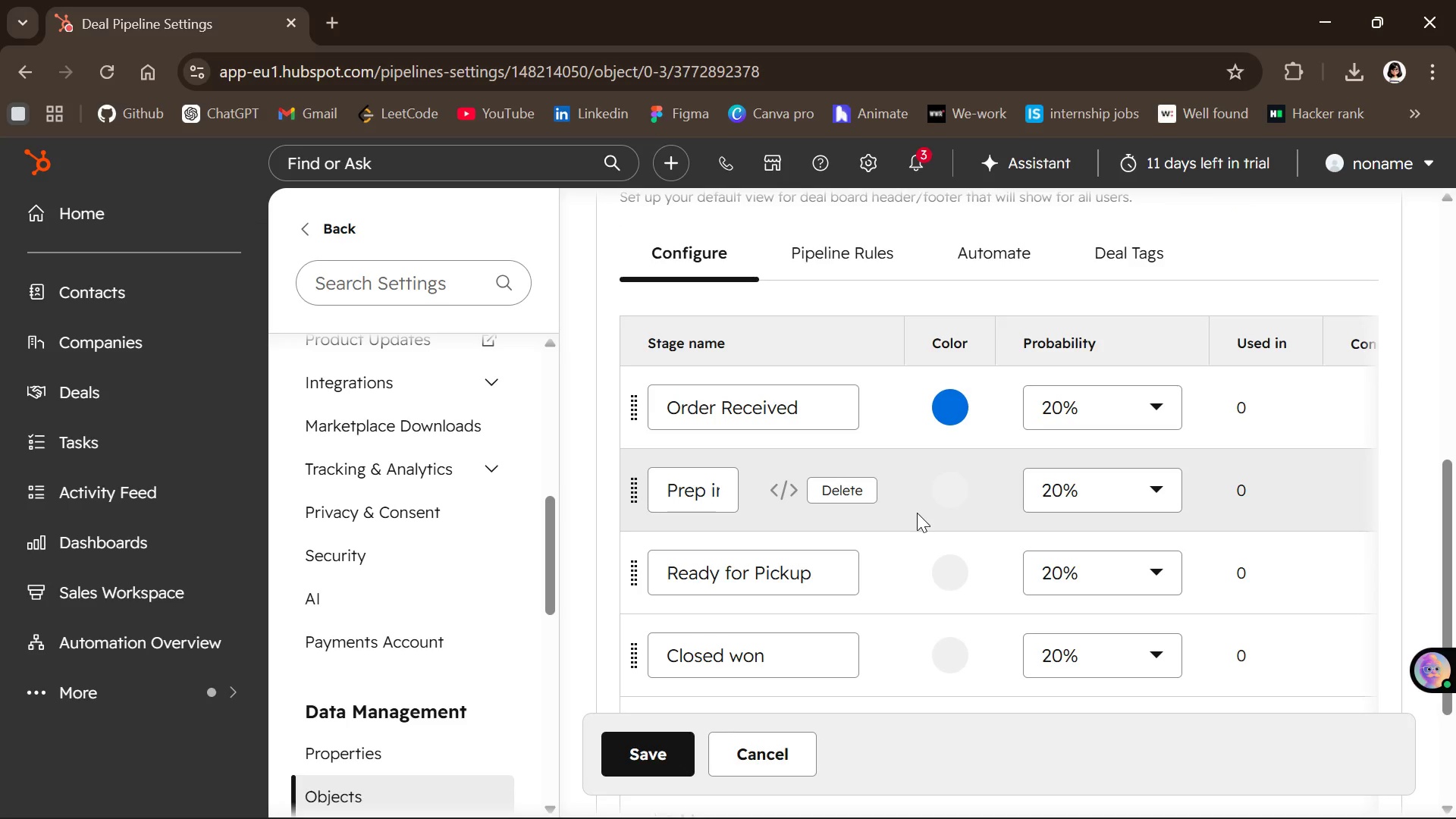 
wait(38.62)
 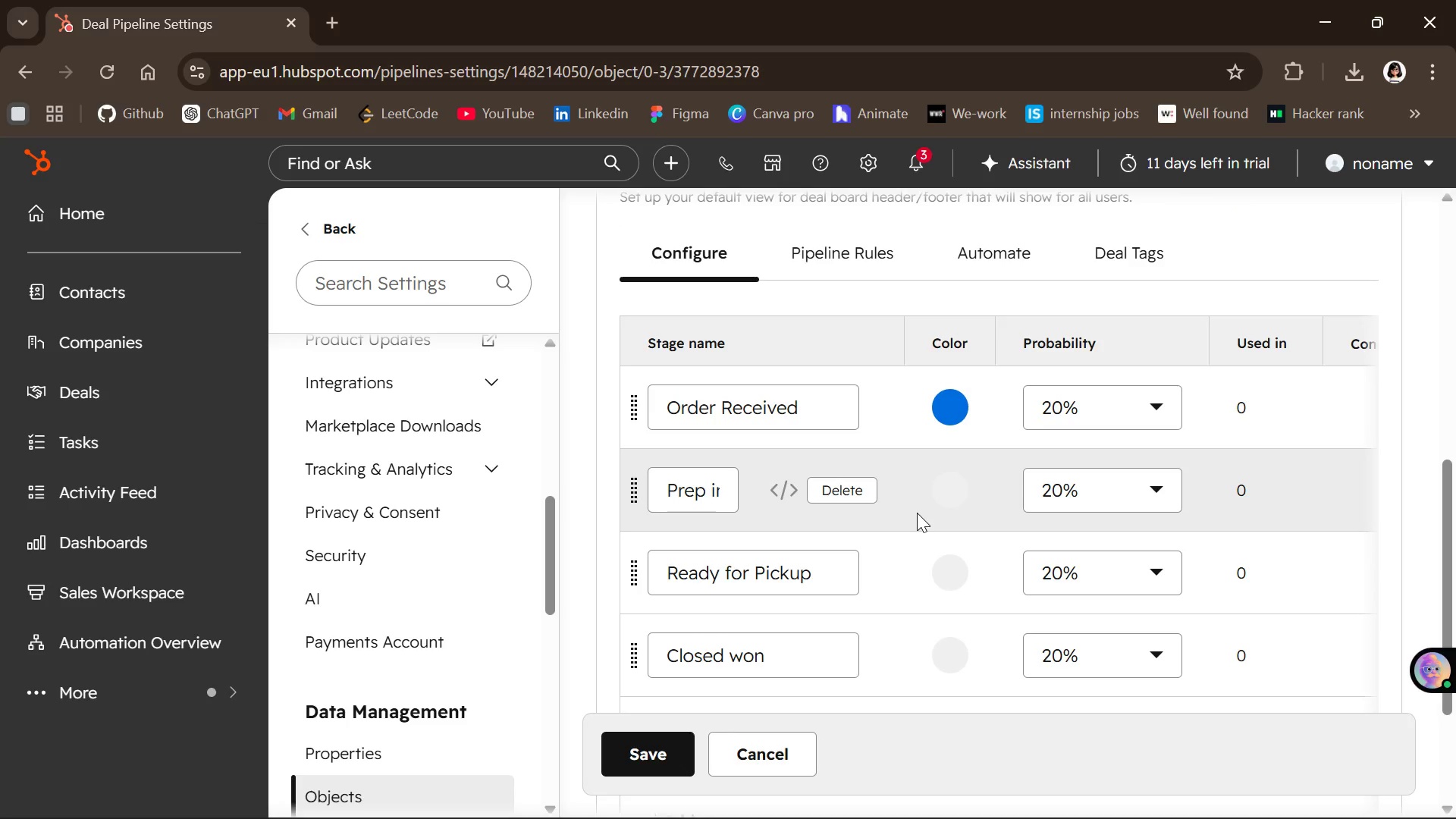 
left_click([1100, 447])
 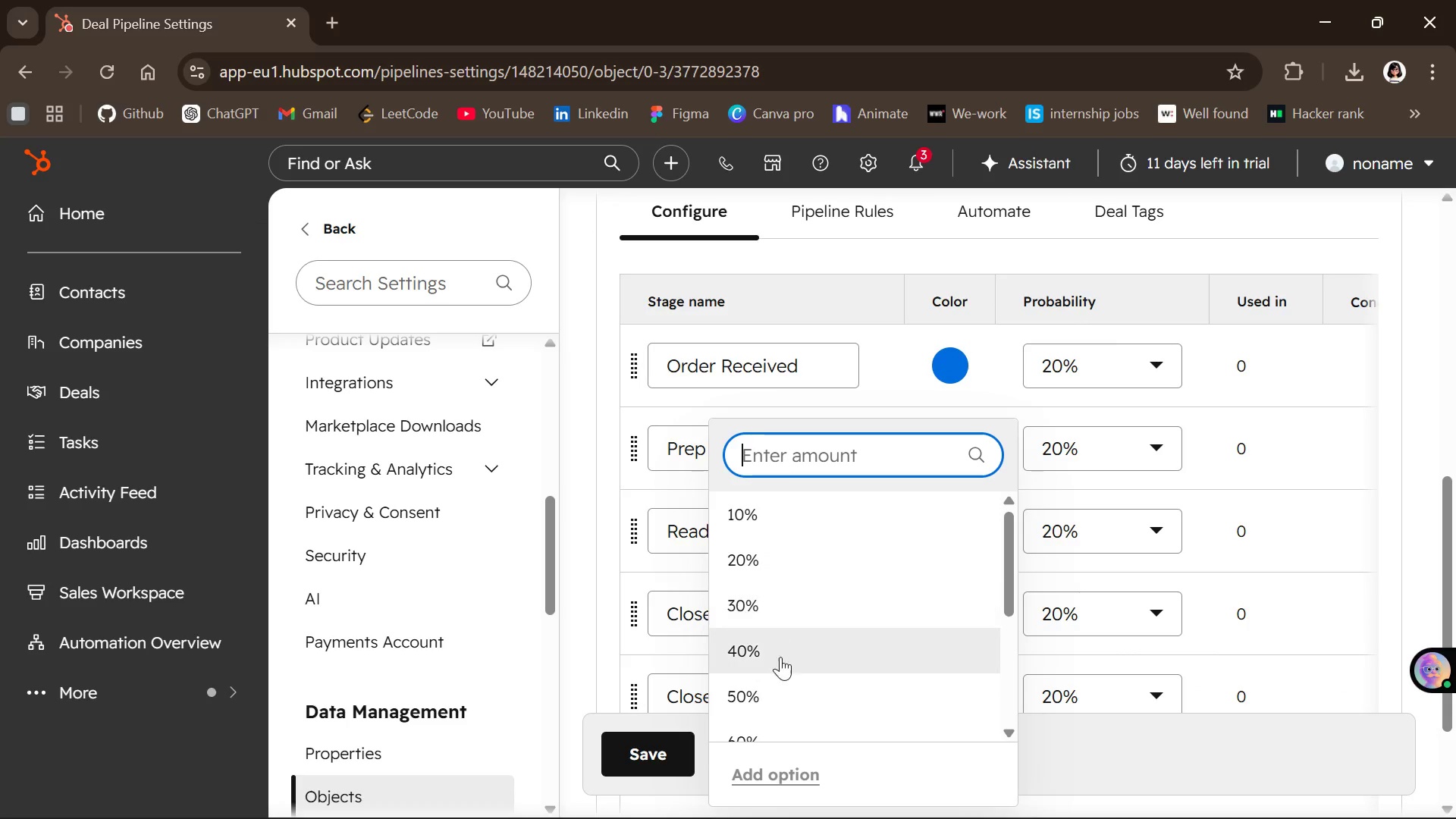 
left_click([772, 700])
 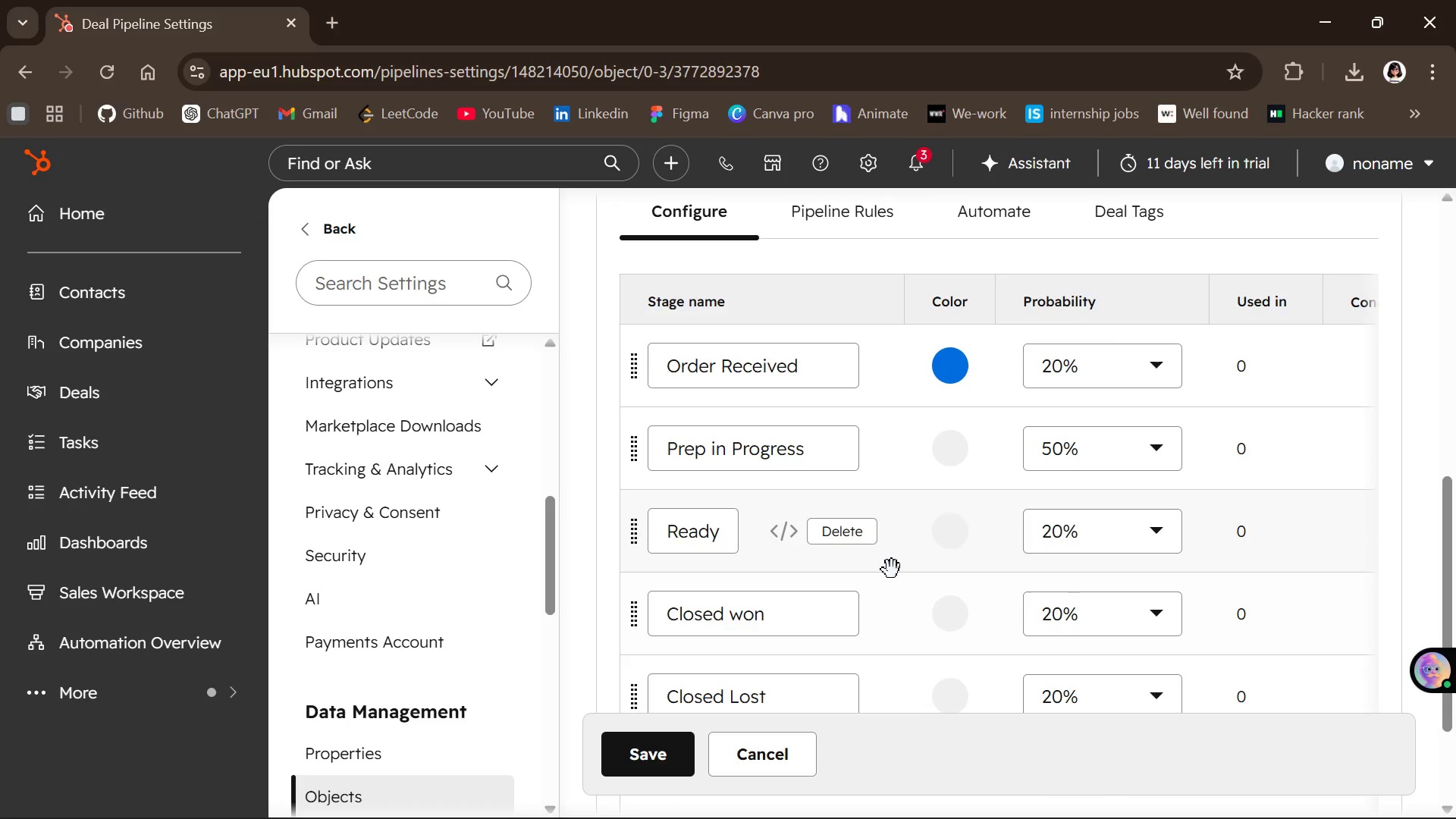 
mouse_move([955, 534])
 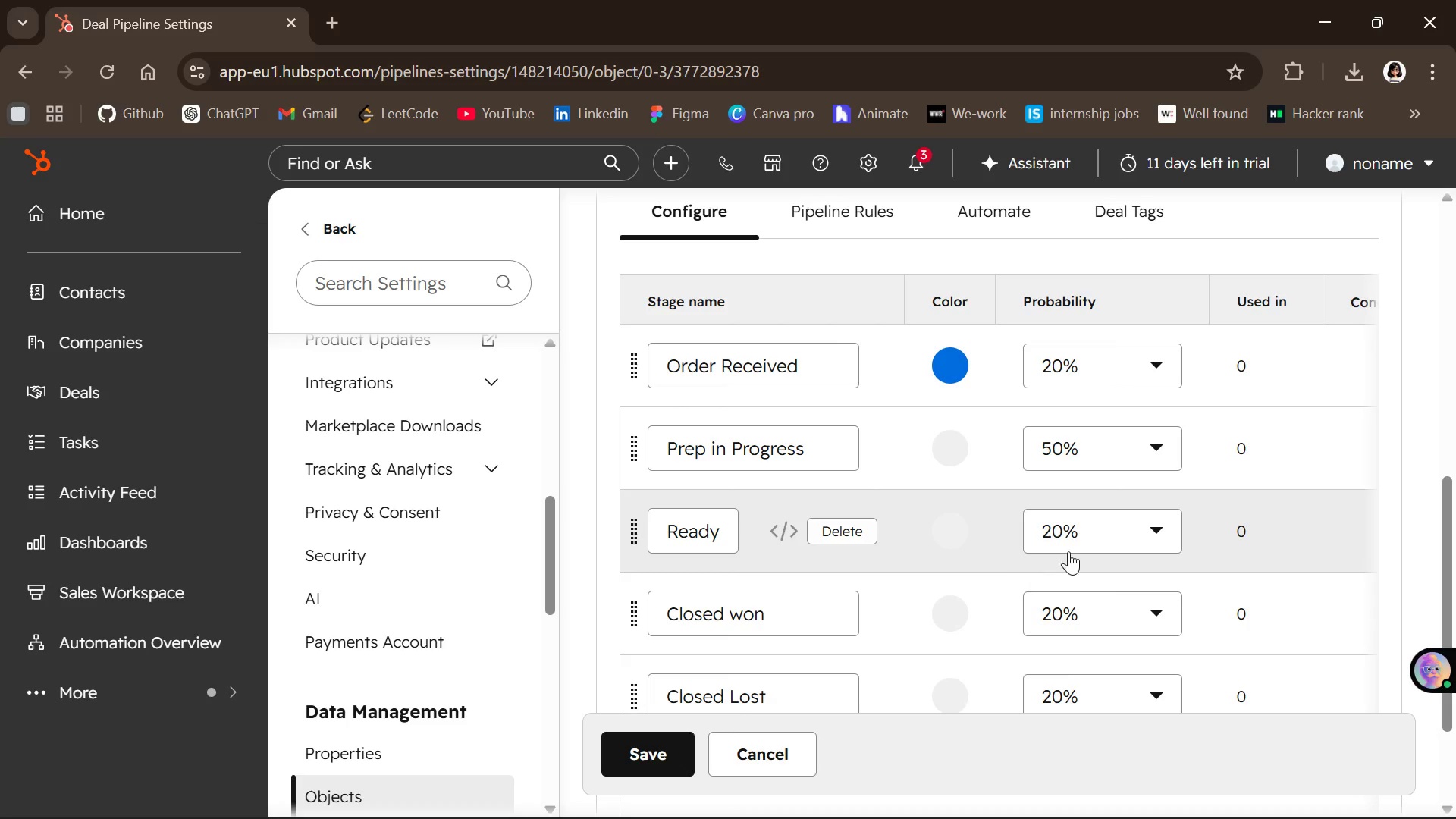 
left_click([1083, 540])
 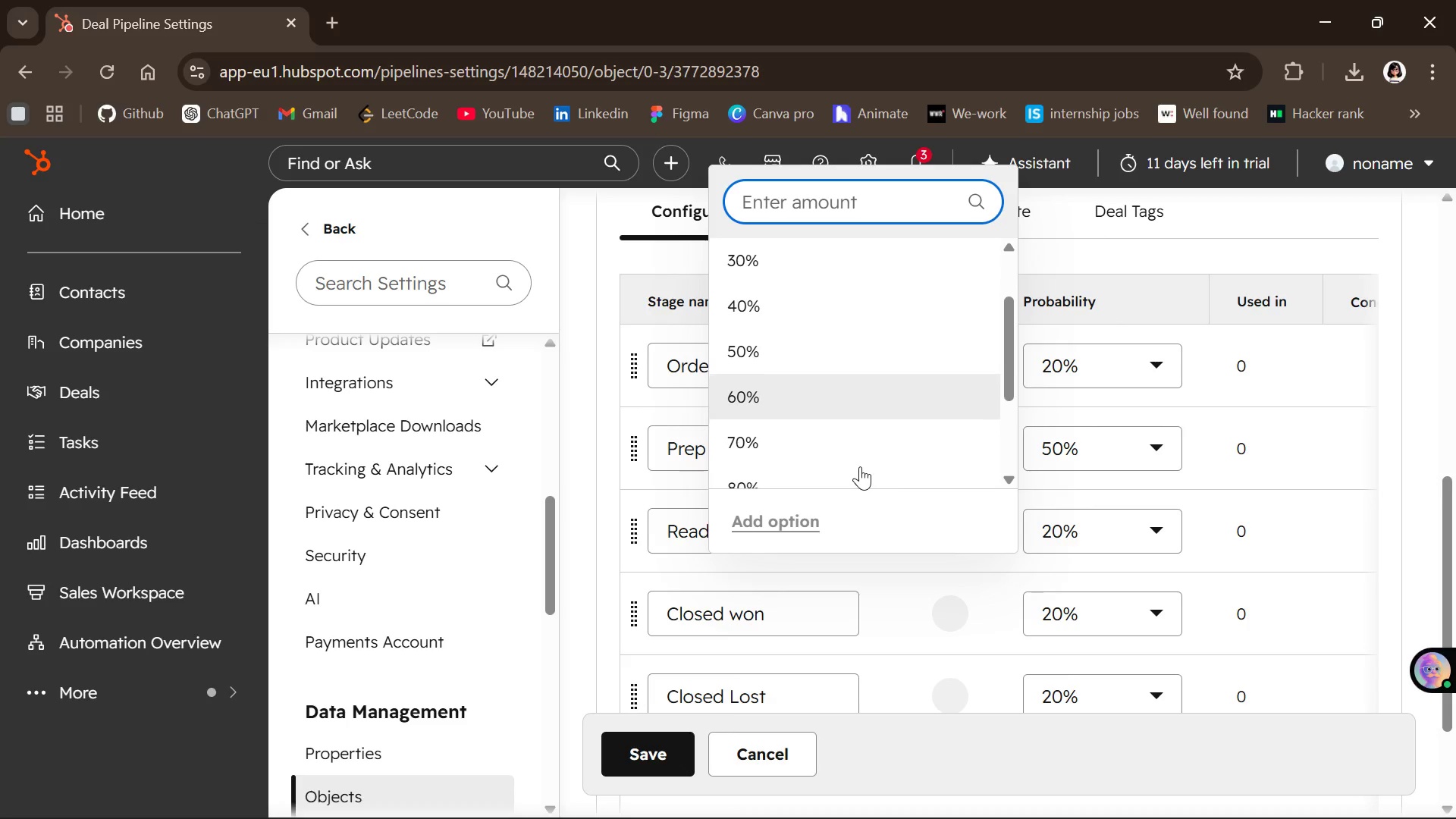 
left_click([860, 466])
 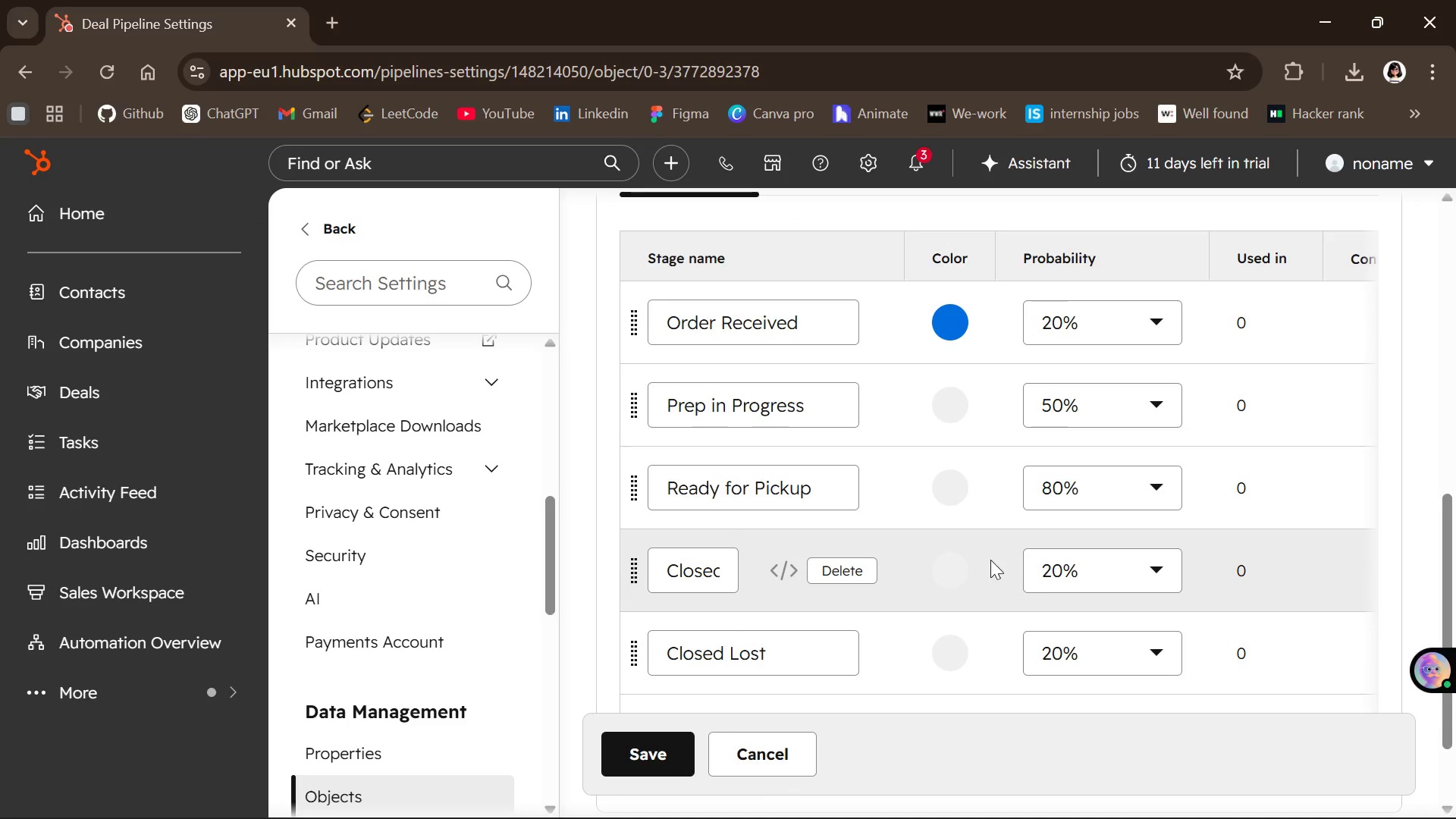 
left_click([1078, 583])
 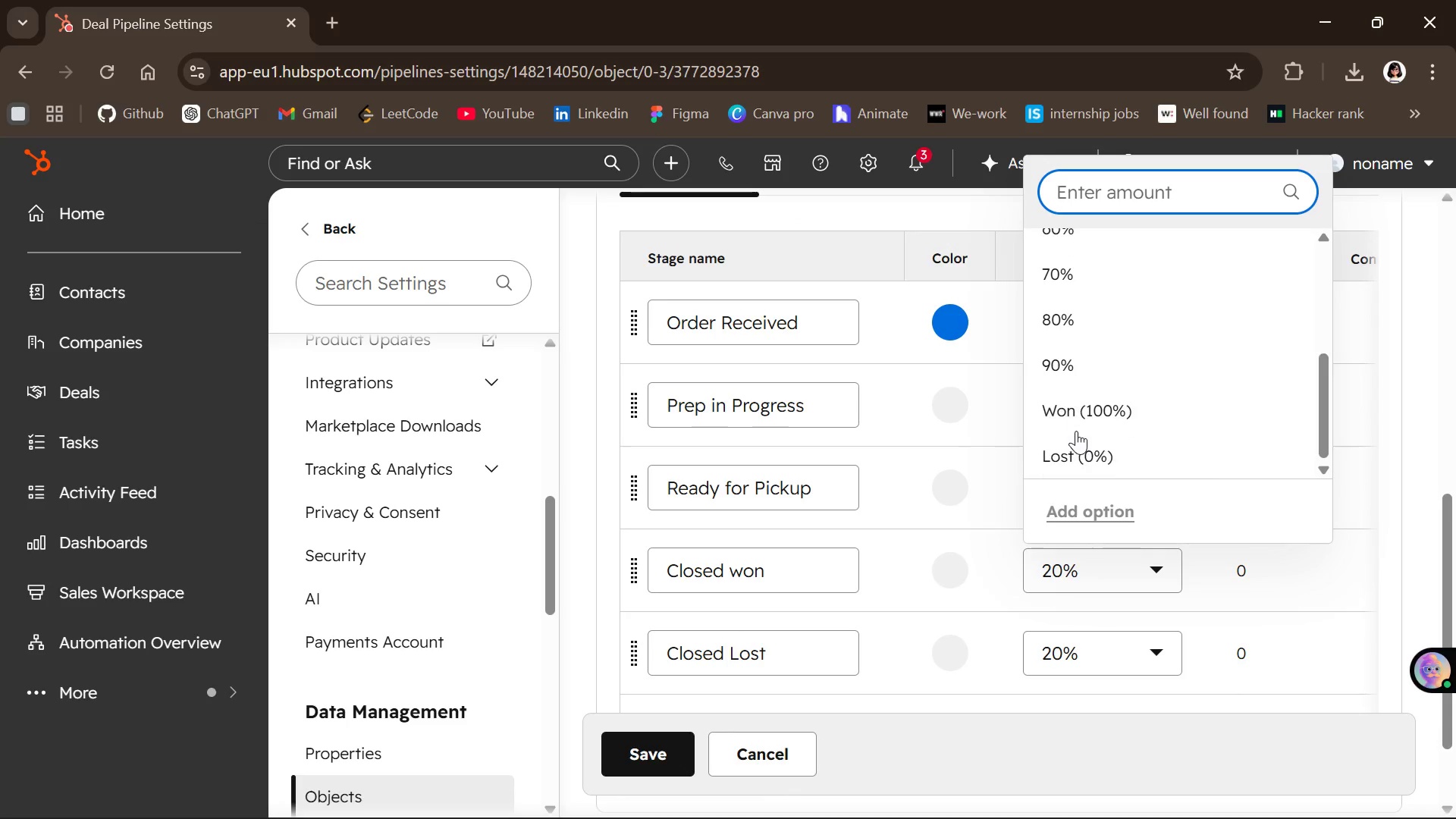 
left_click([1061, 412])
 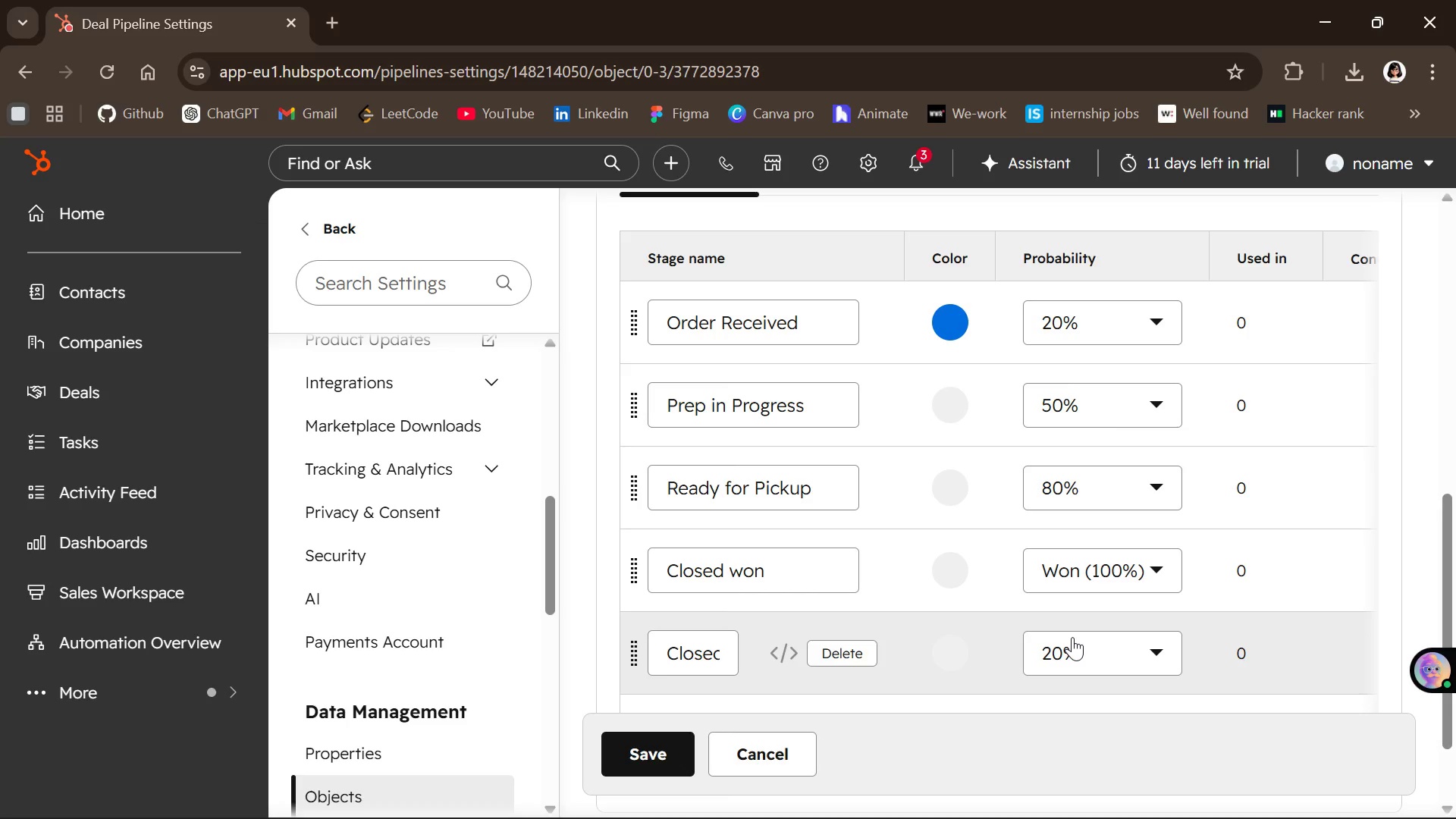 
left_click([1072, 637])
 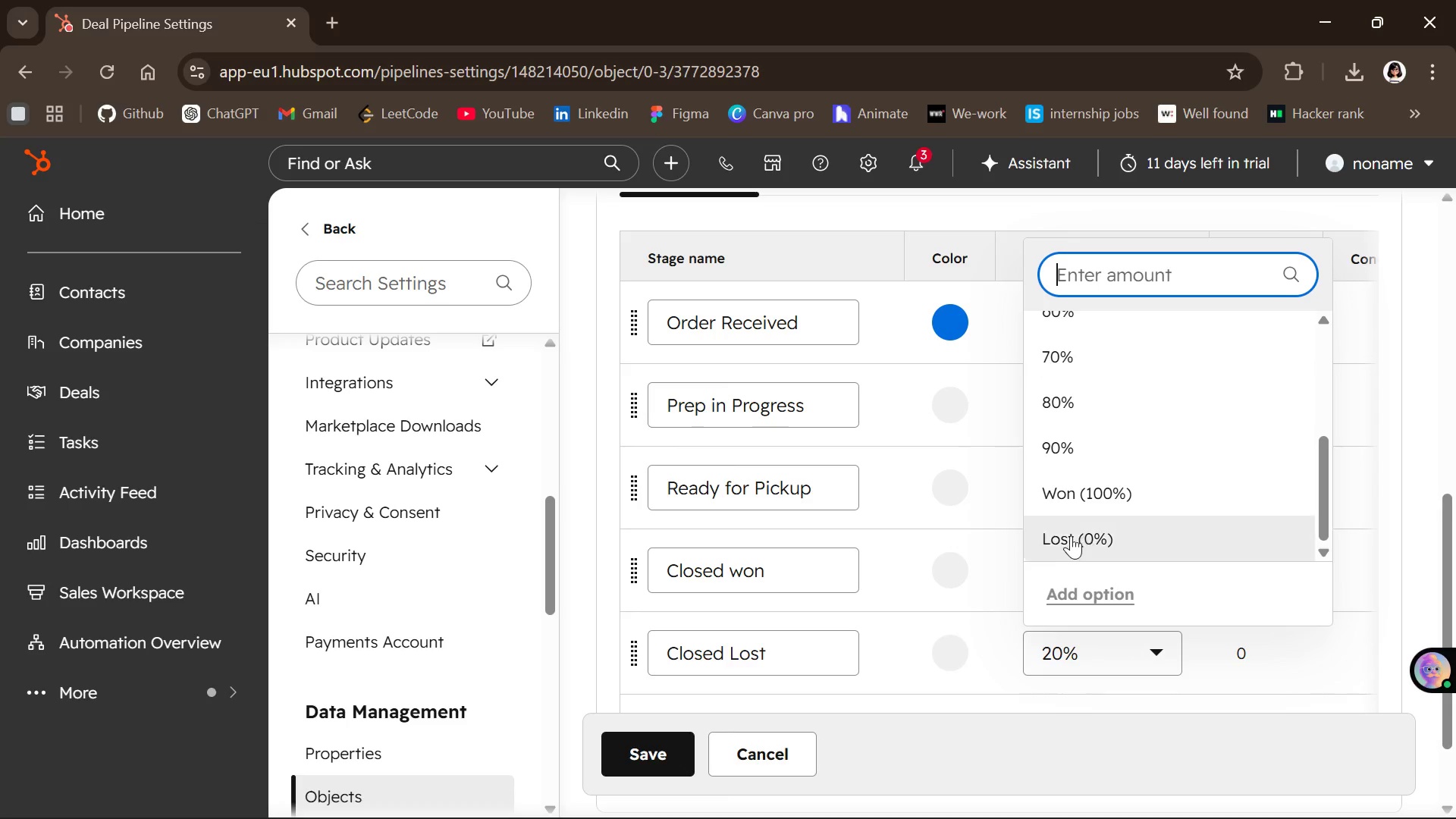 
left_click([1060, 535])
 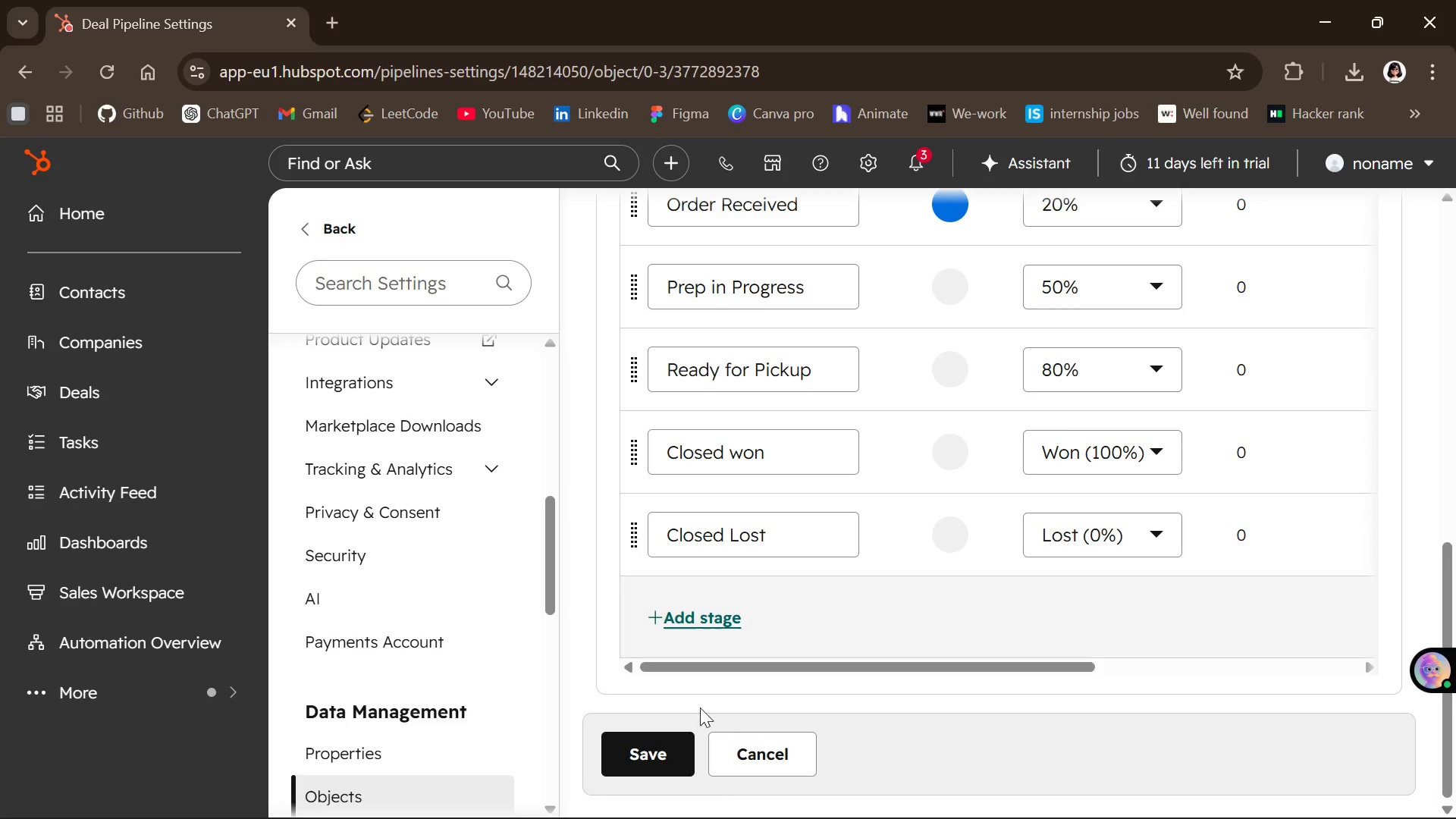 
left_click([642, 760])
 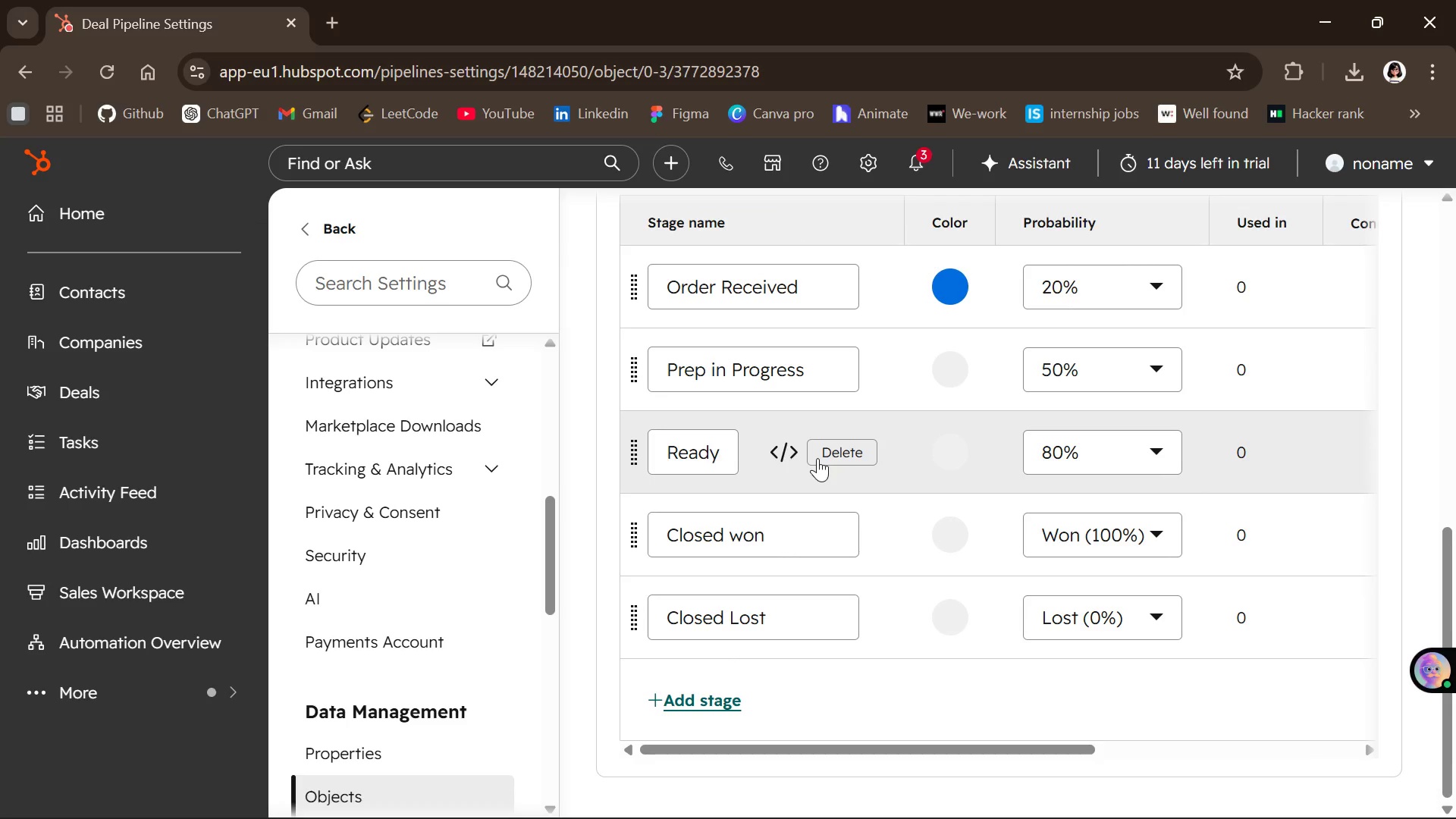 
wait(29.67)
 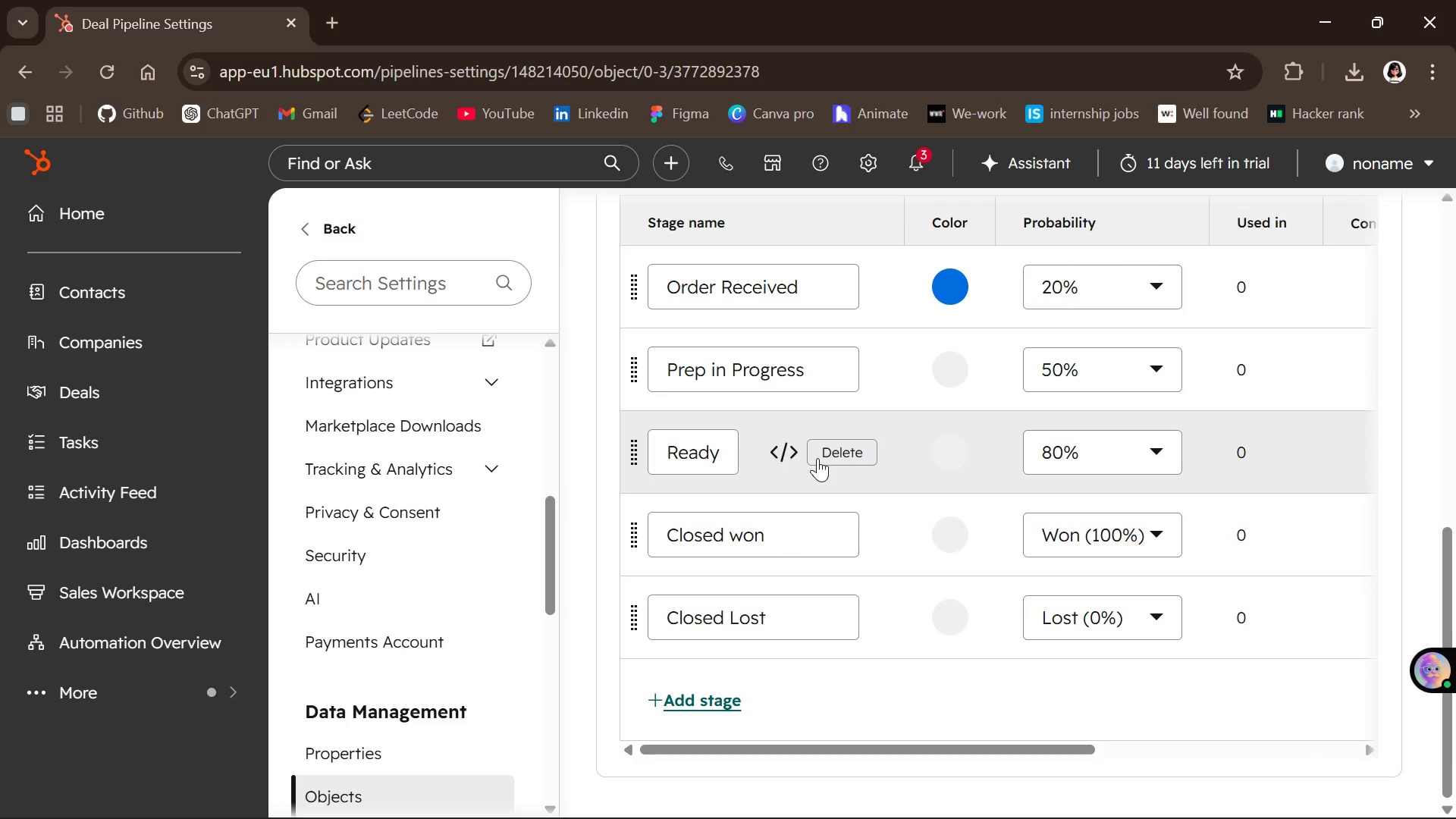 
mouse_move([402, 469])
 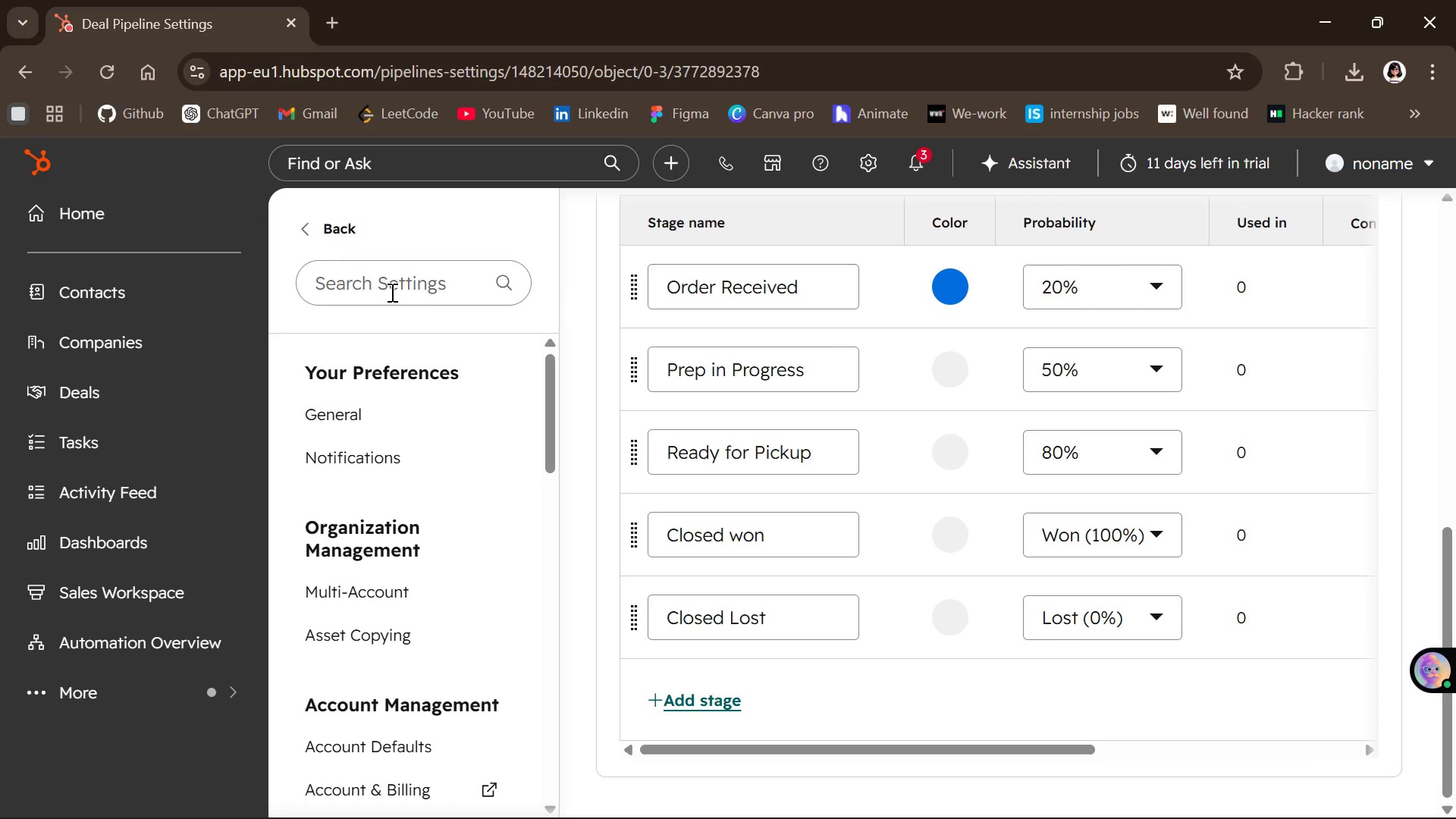 
left_click([391, 292])
 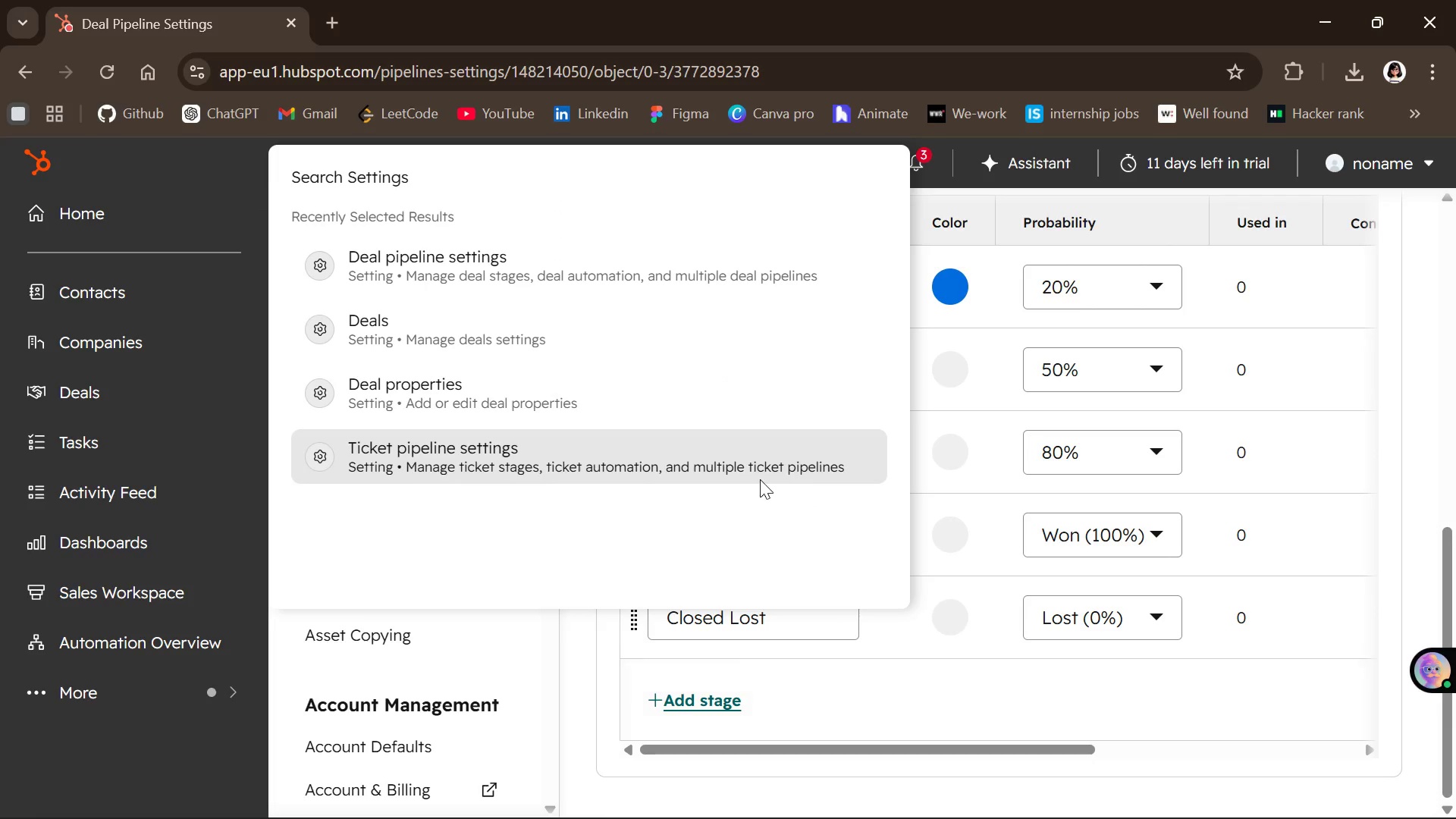 
left_click([460, 306])
 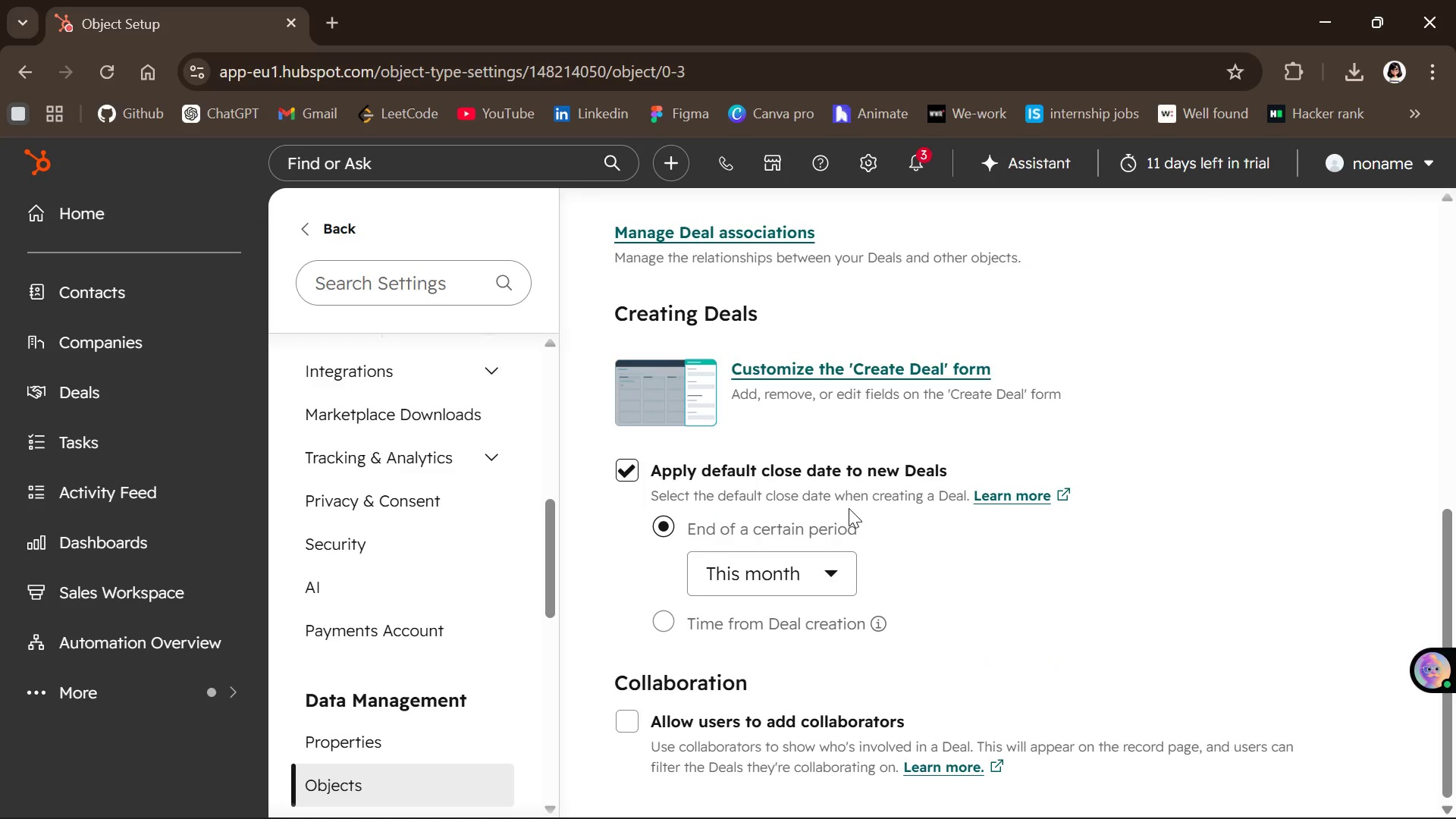 
wait(22.25)
 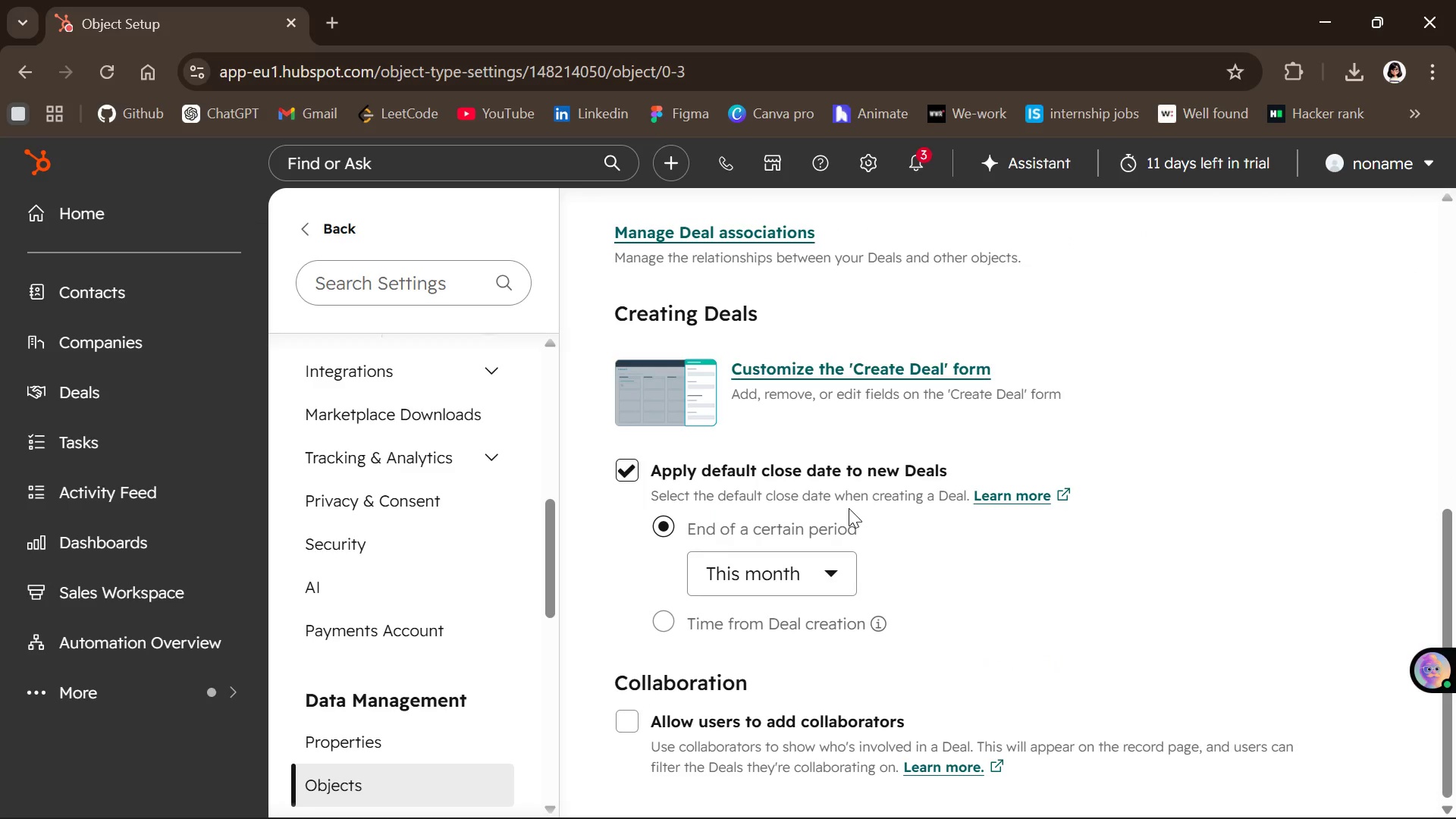 
left_click([941, 336])
 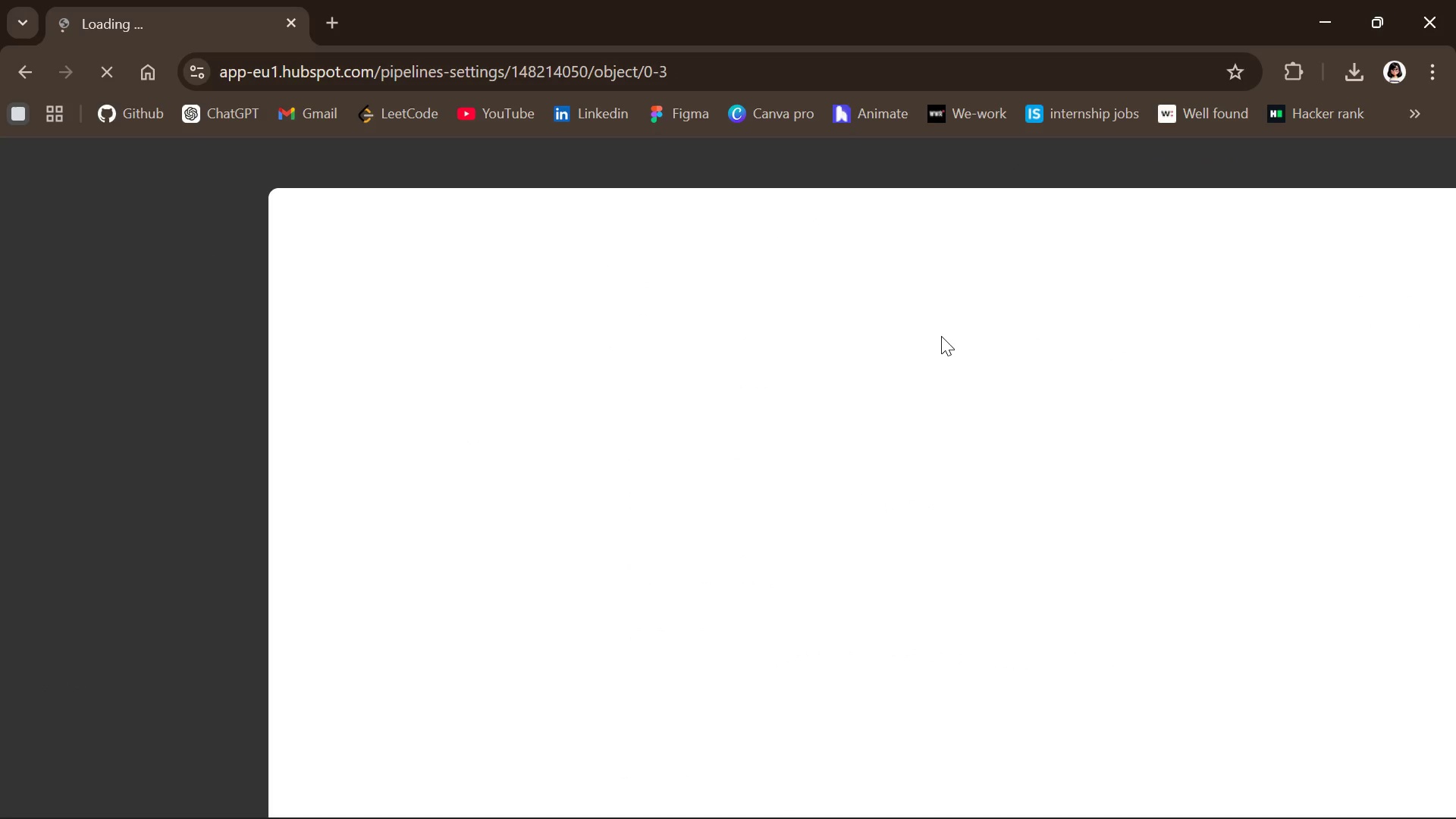 
mouse_move([814, 466])
 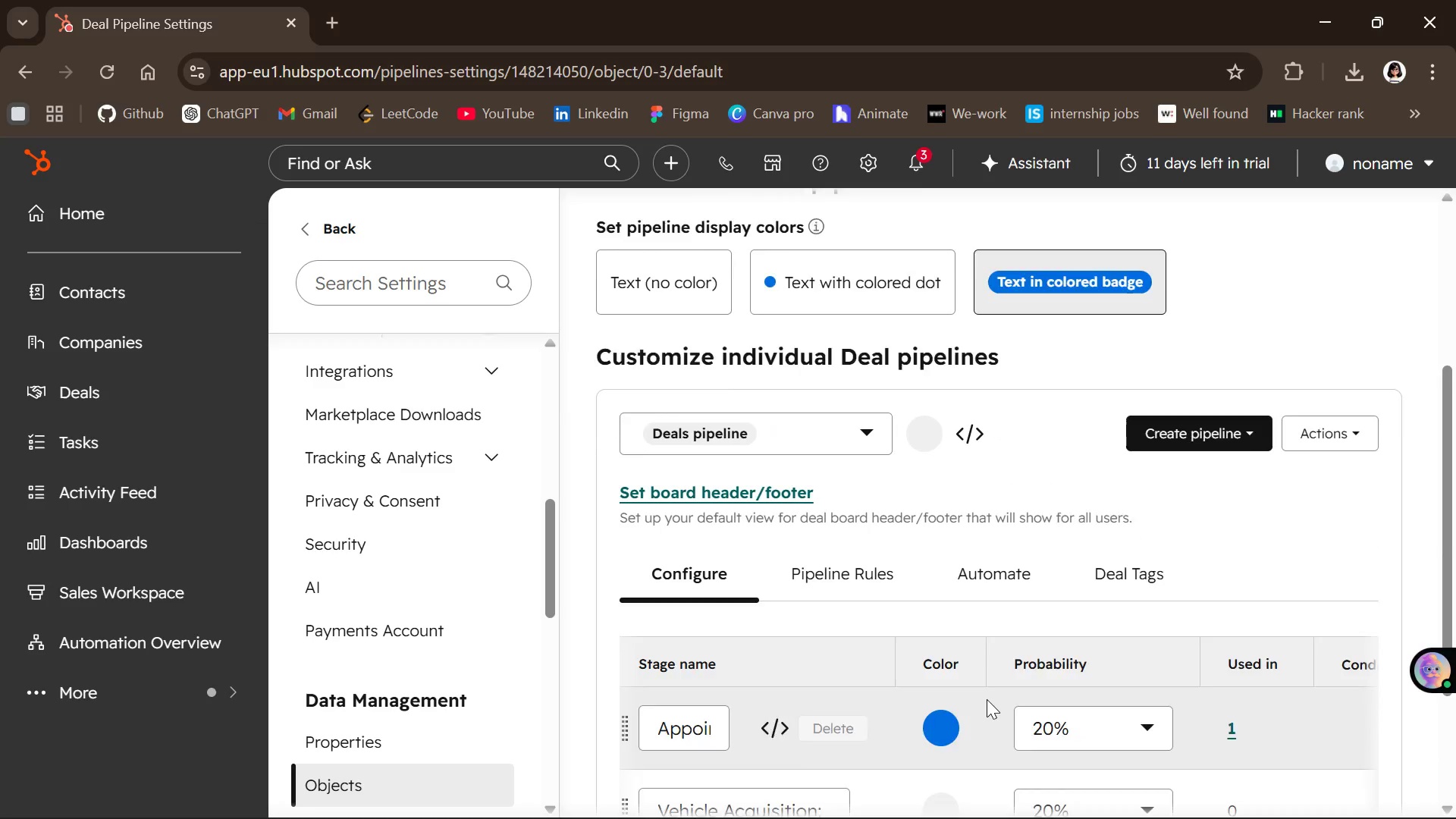 
left_click([874, 485])
 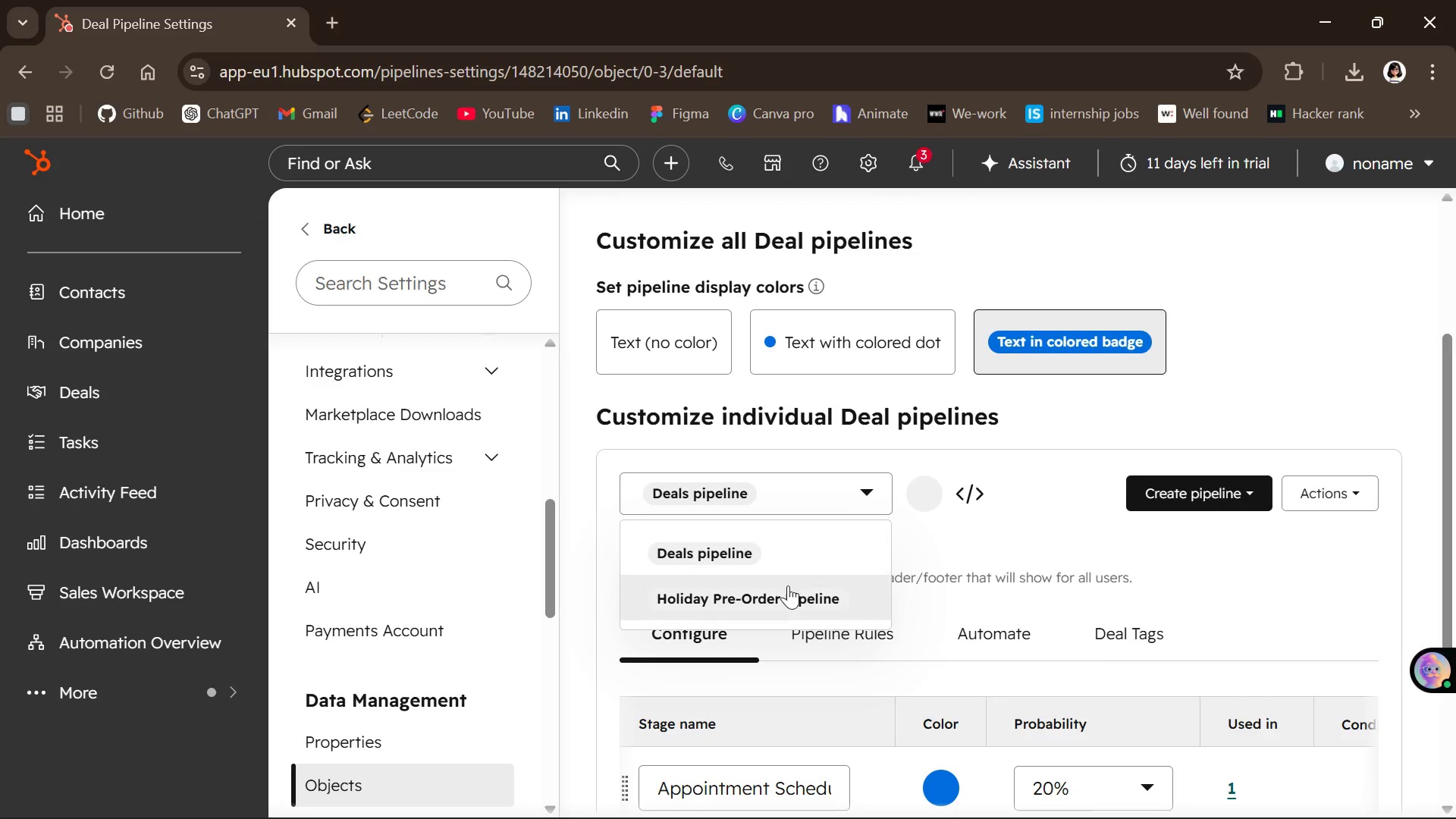 
left_click([783, 598])
 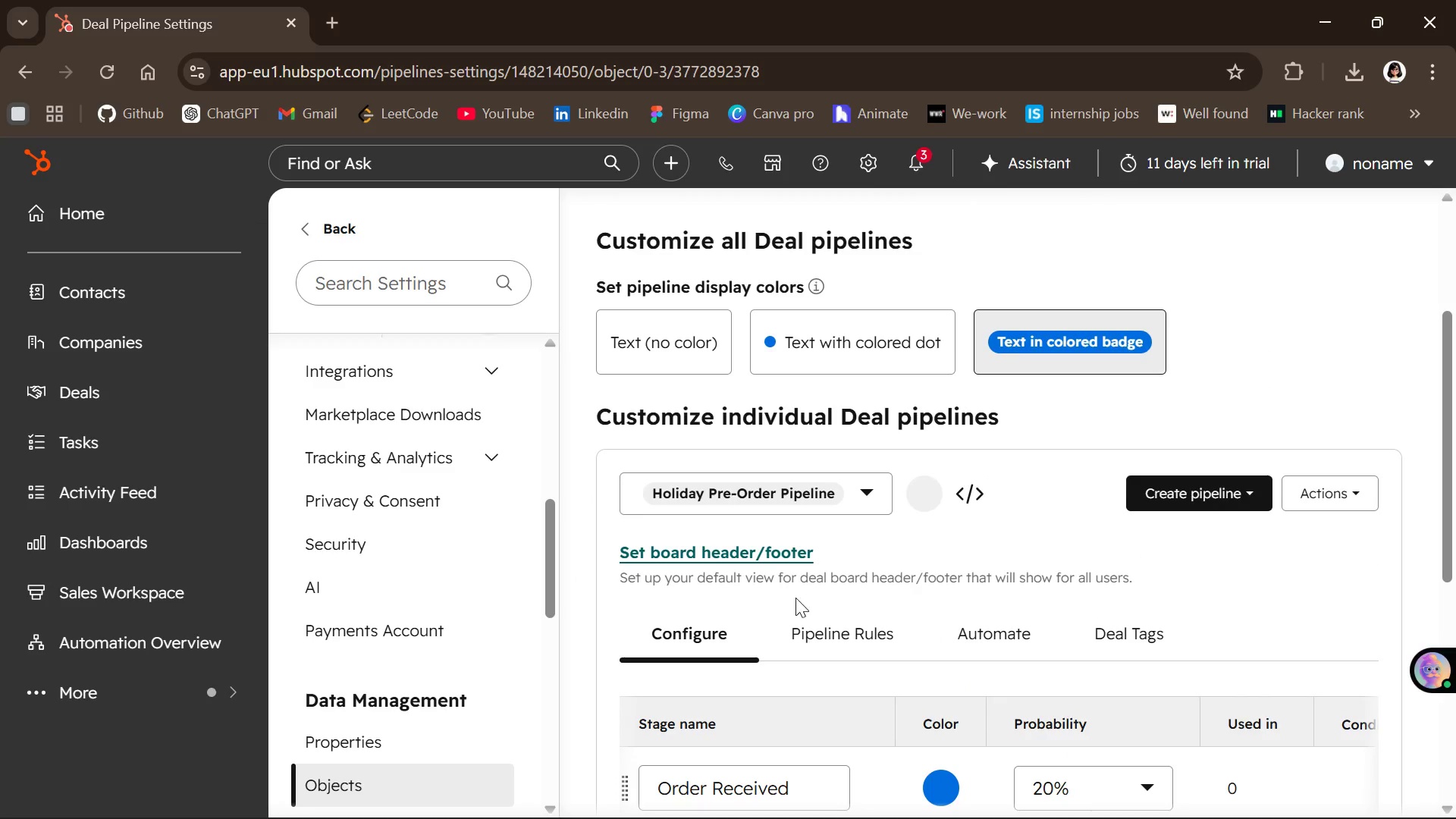 
mouse_move([846, 579])
 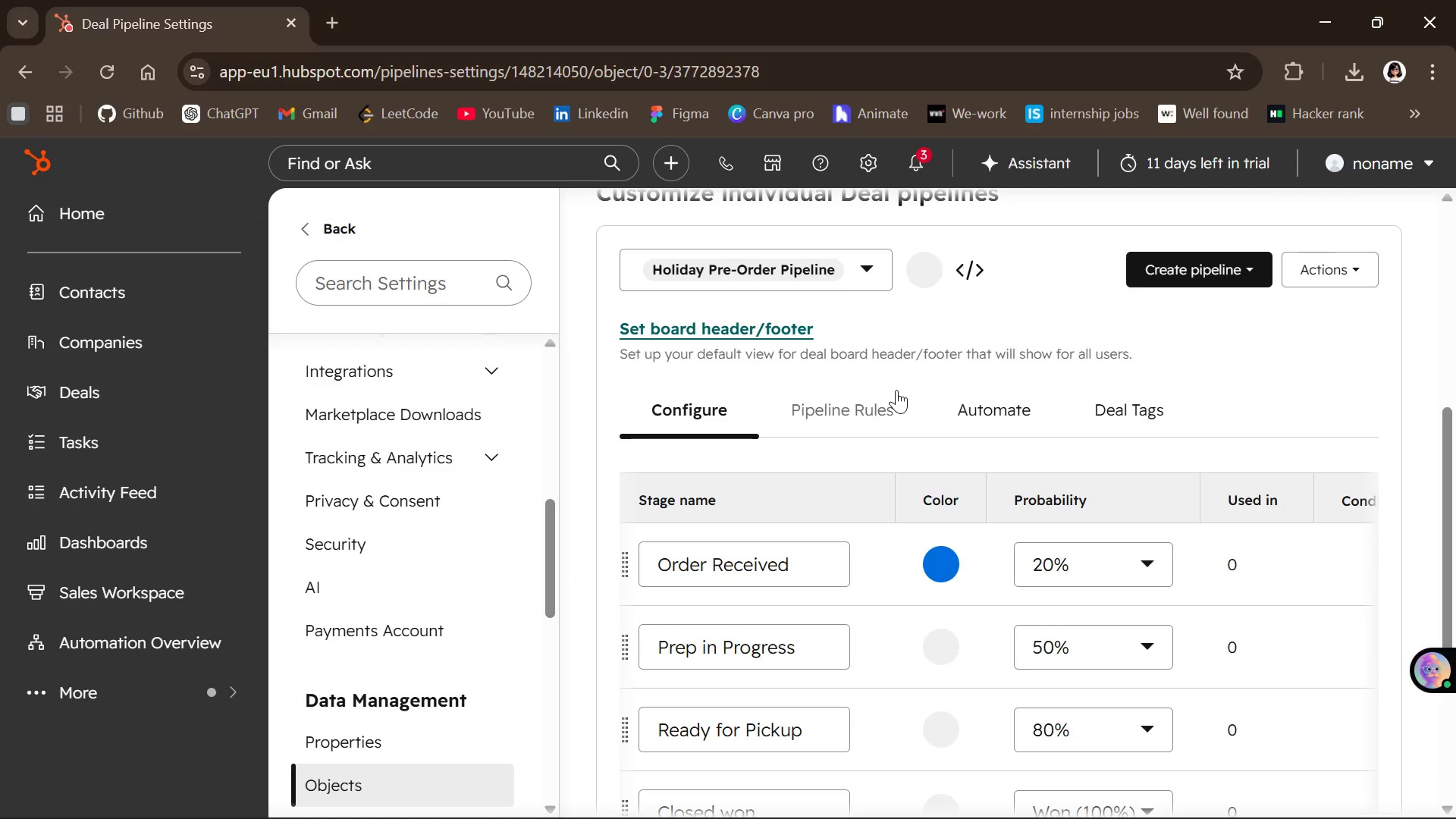 
wait(10.31)
 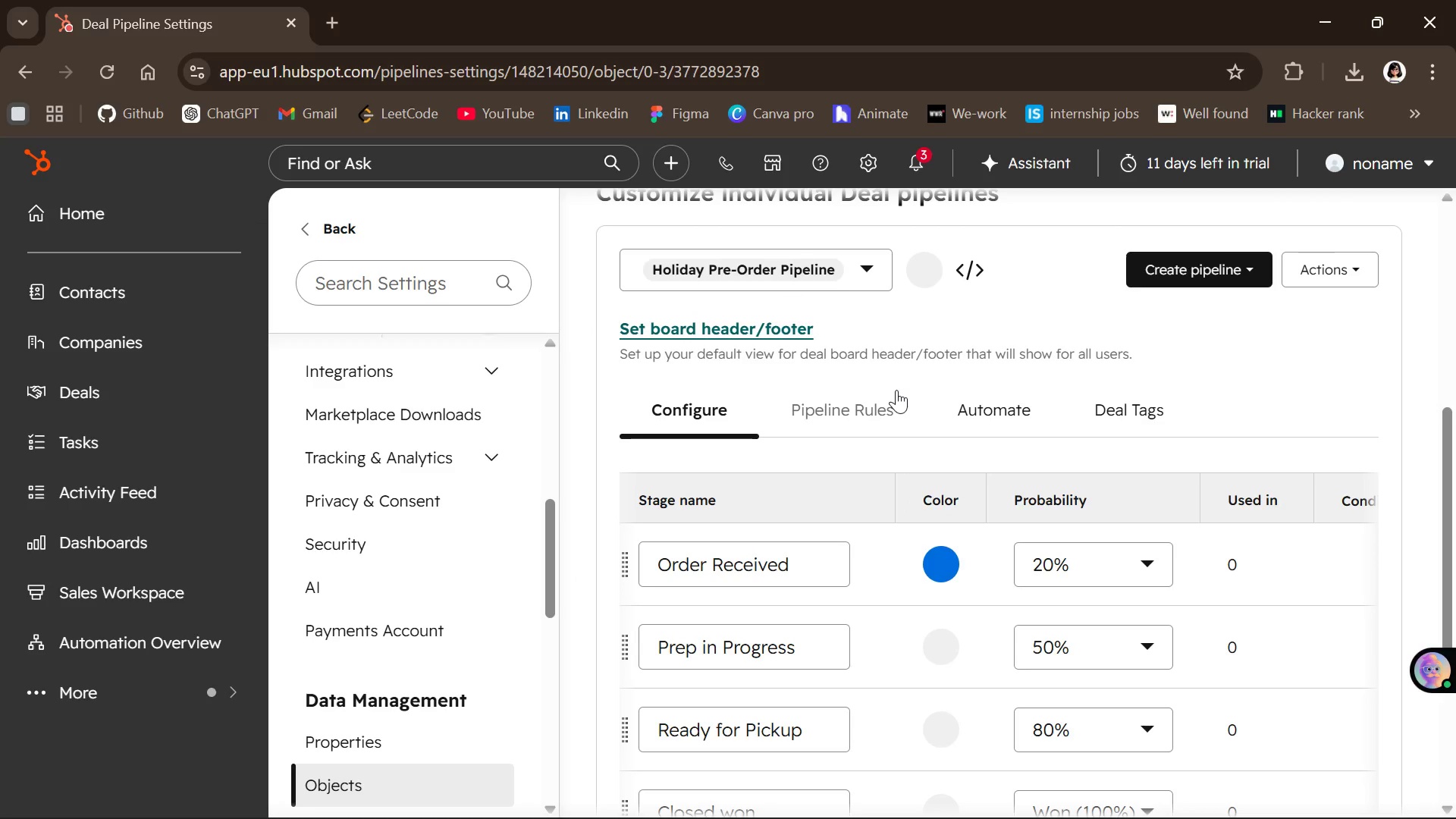 
left_click([1336, 616])
 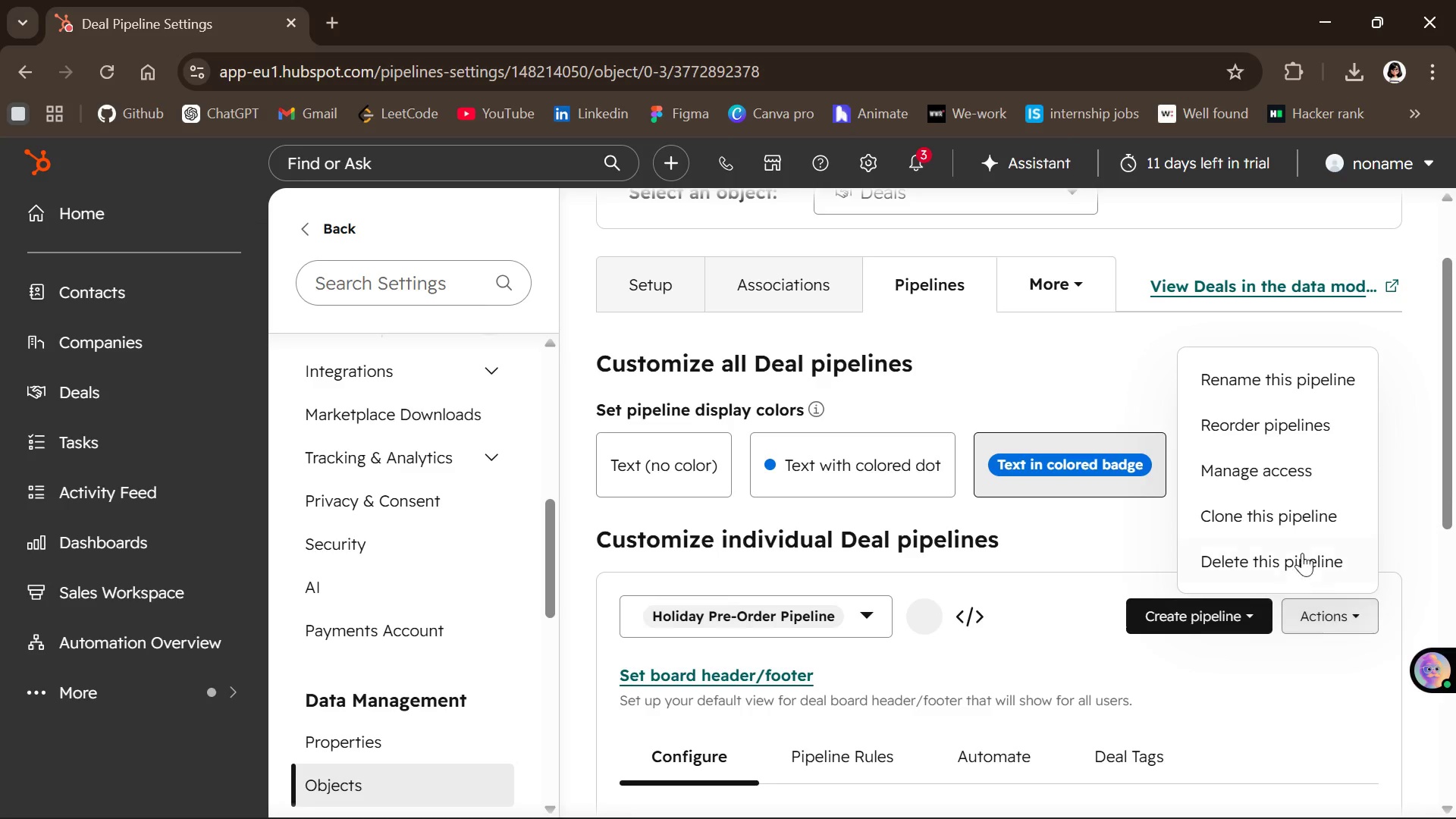 
left_click([1113, 347])
 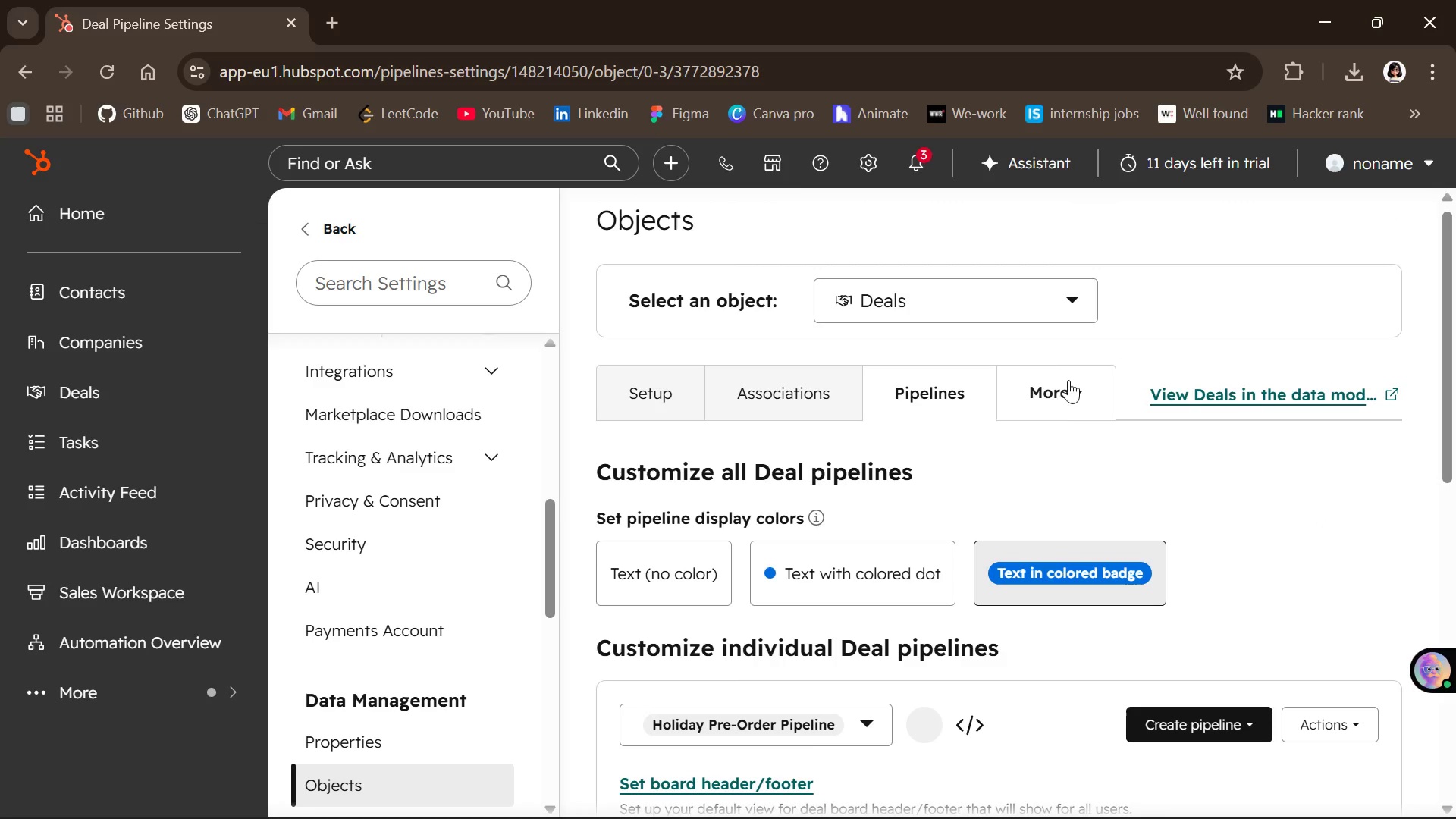 
left_click([1062, 383])
 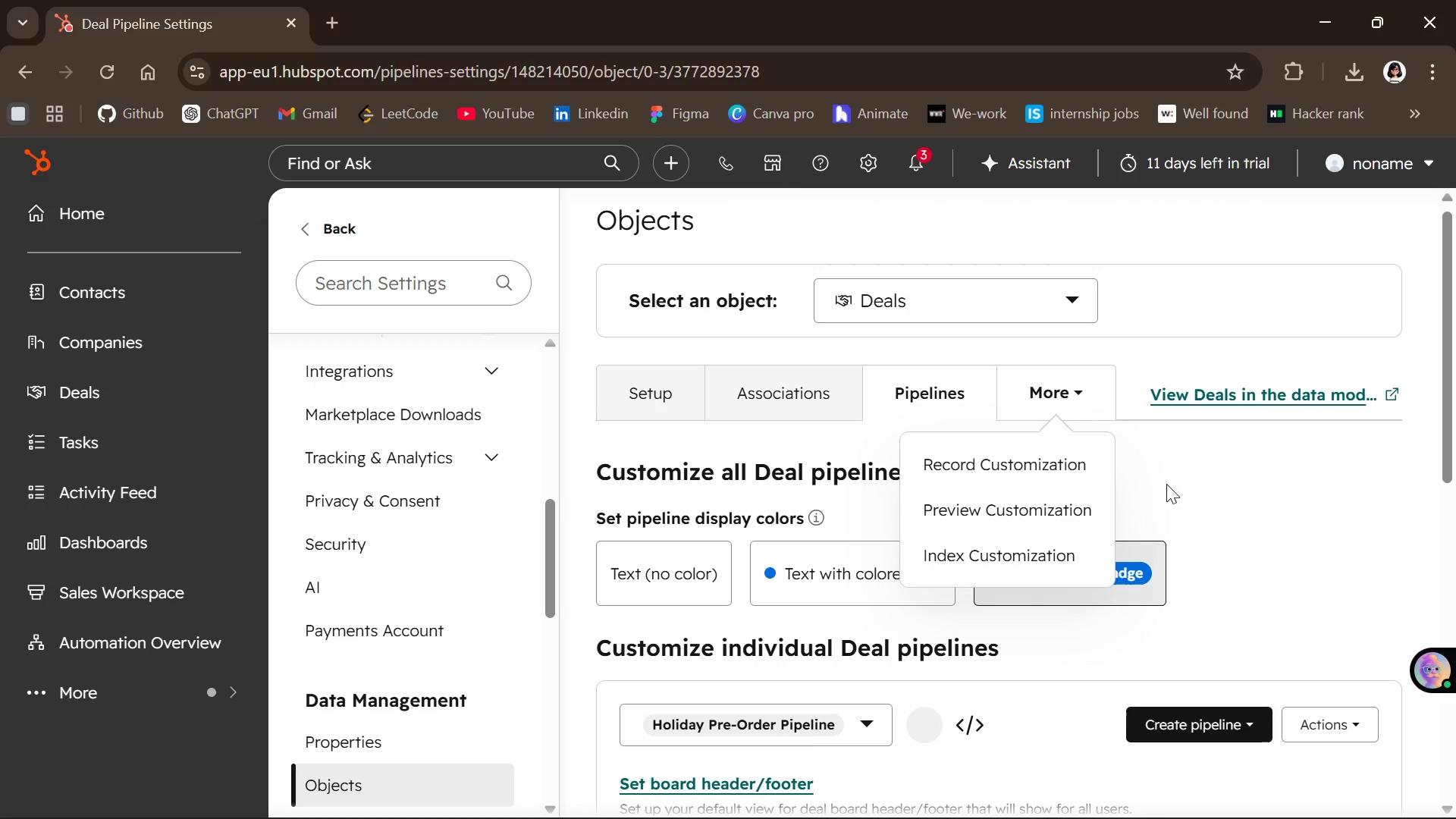 
left_click([1166, 484])
 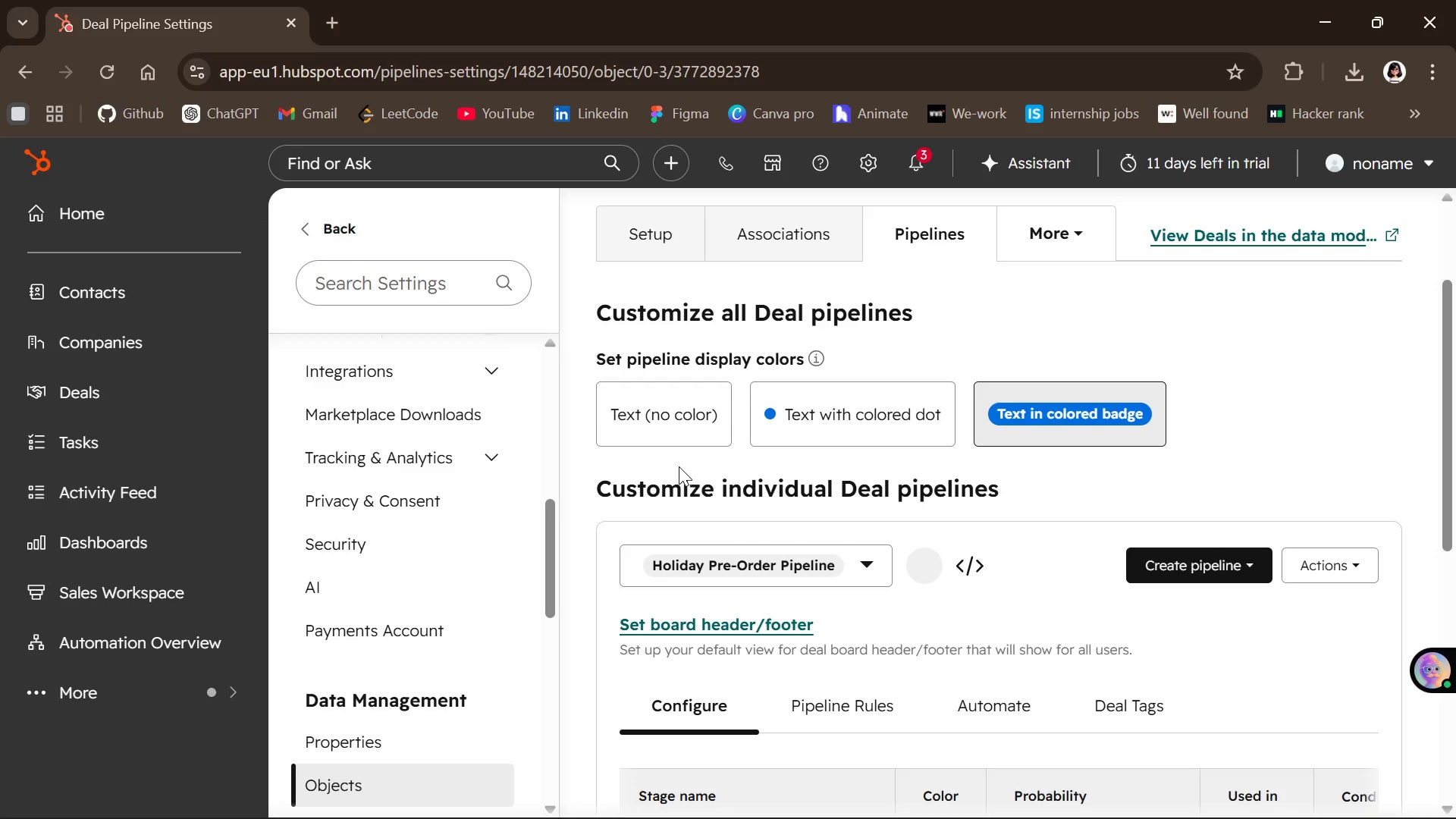 
wait(90.92)
 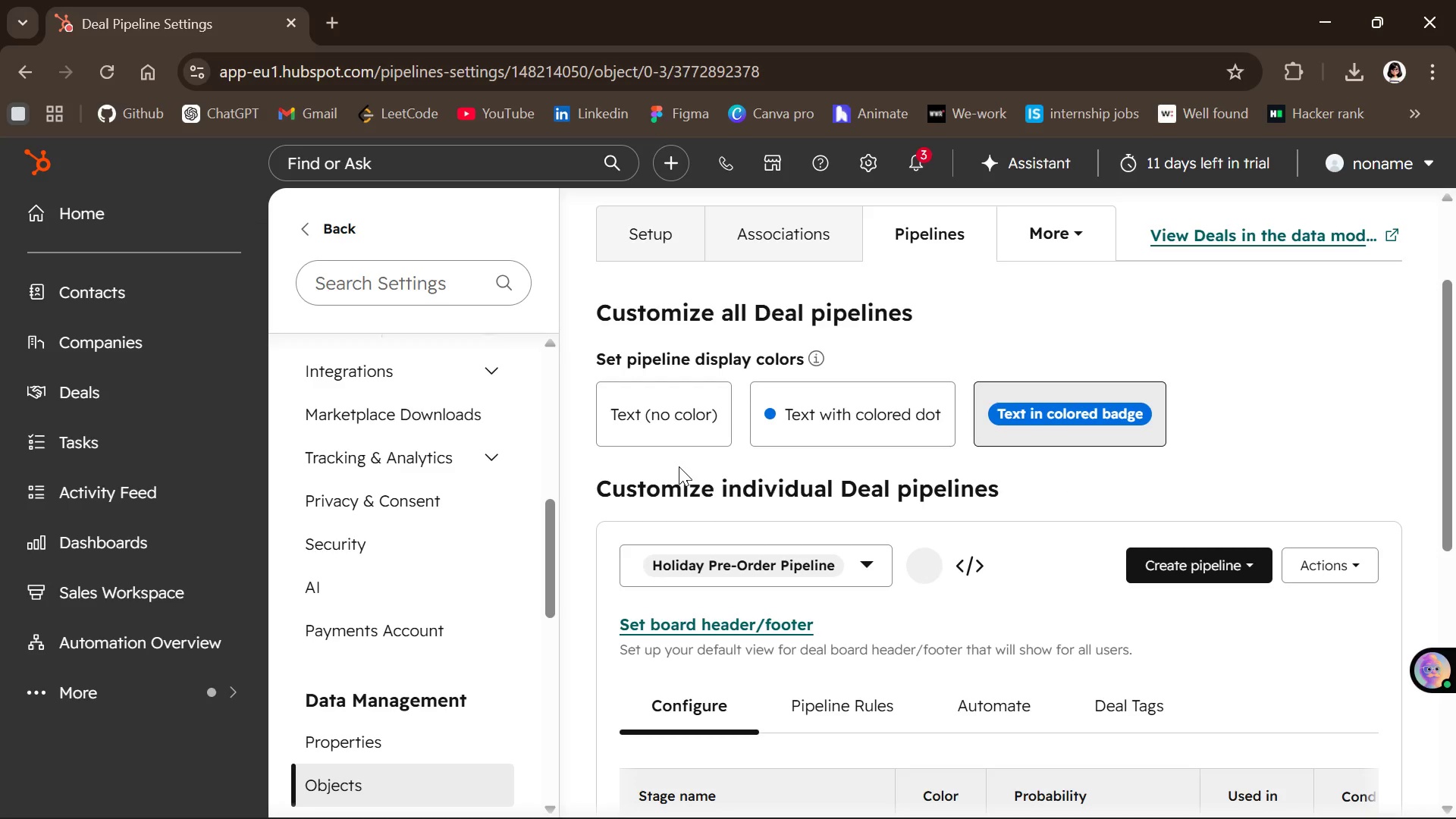 
left_click([1048, 226])
 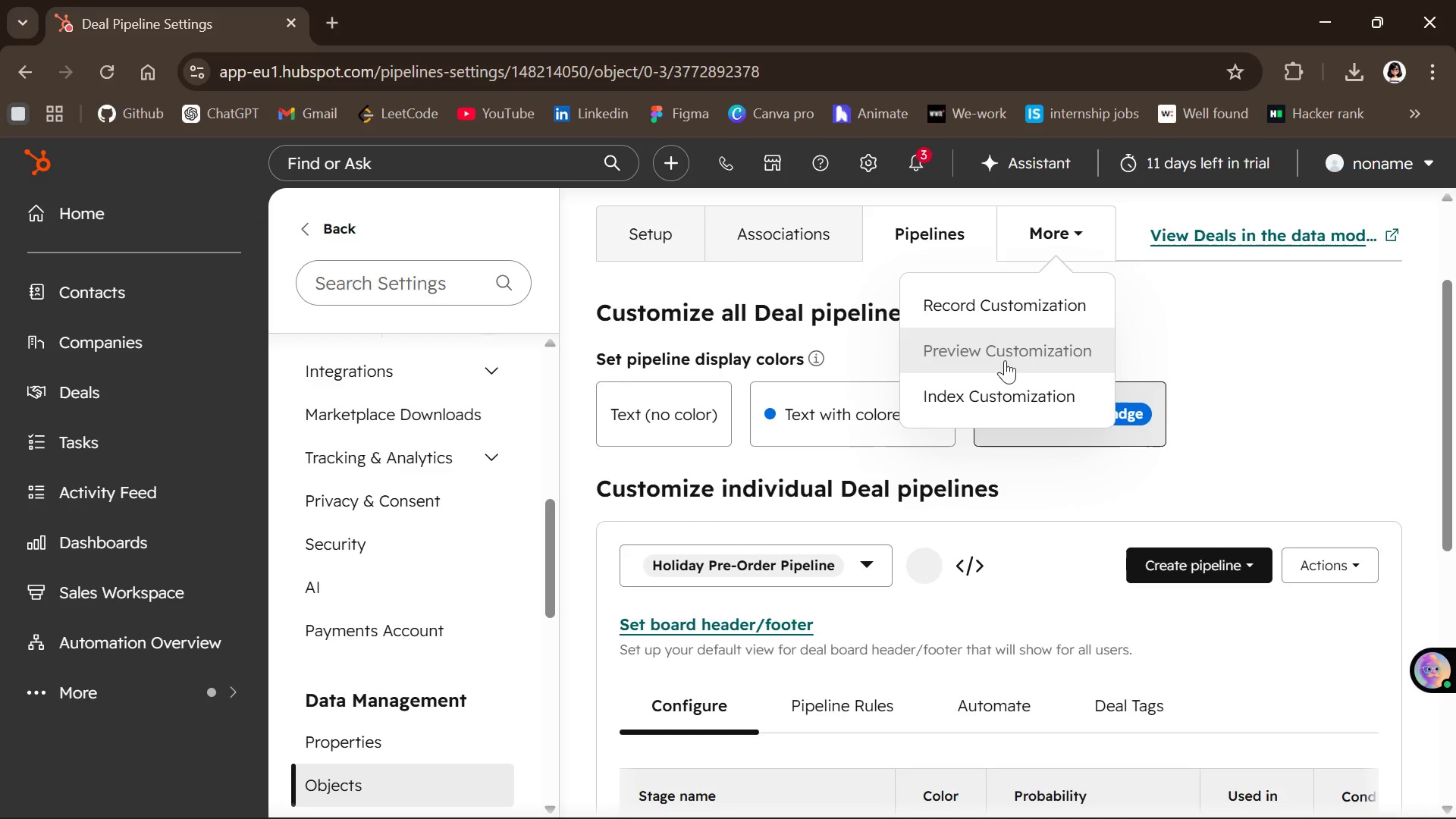 
left_click([1226, 409])
 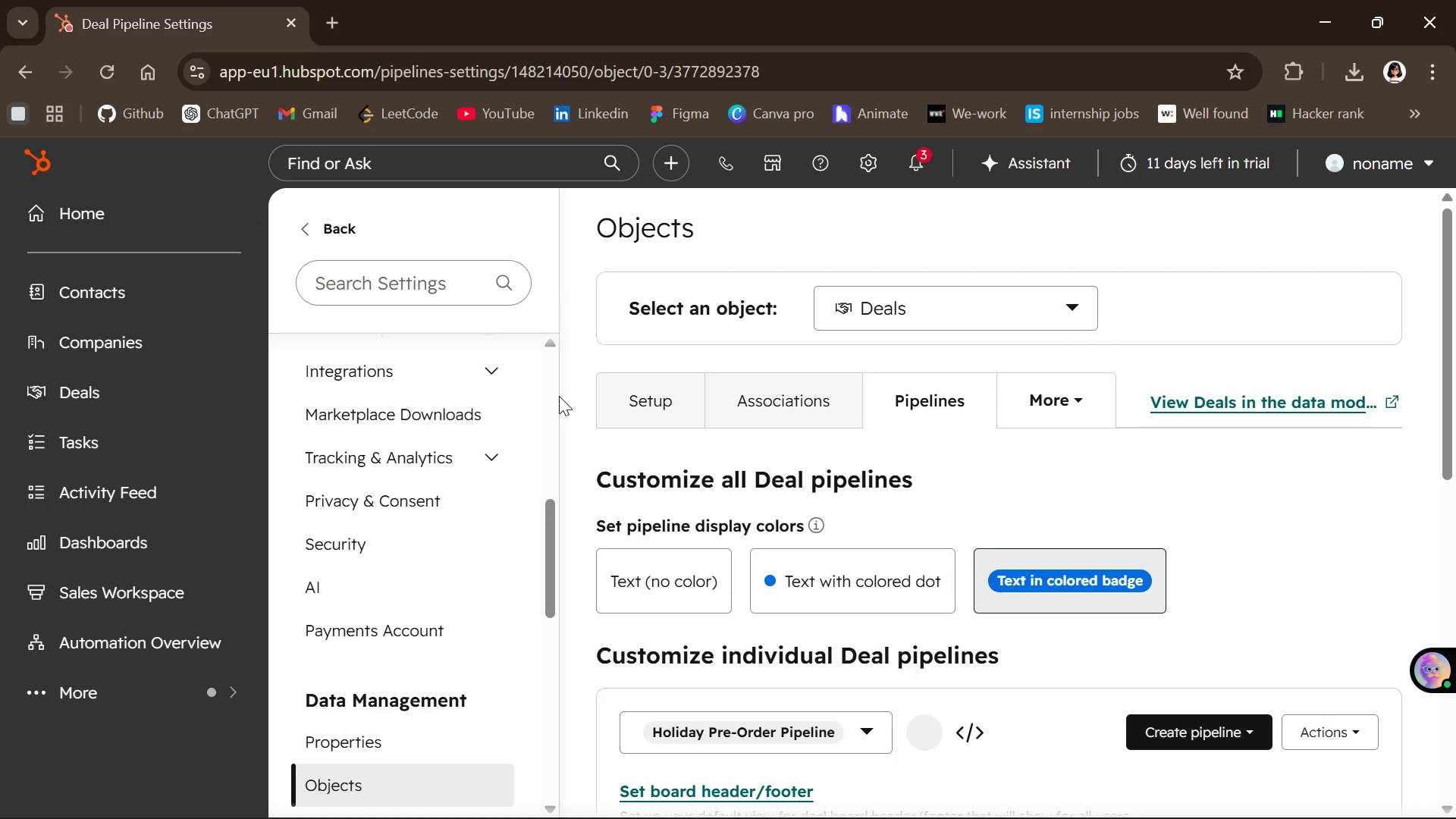 
wait(28.59)
 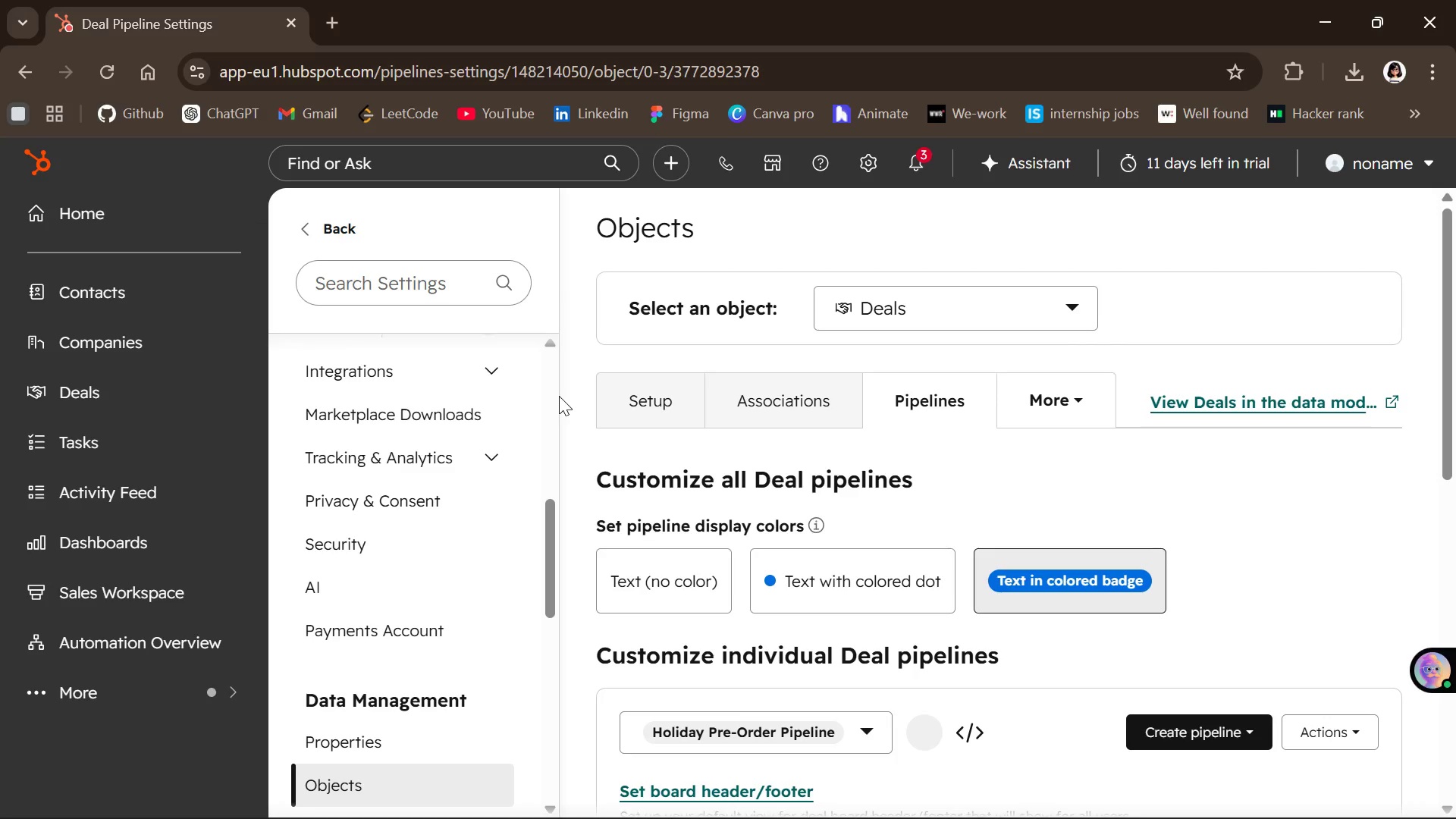 
left_click([867, 165])
 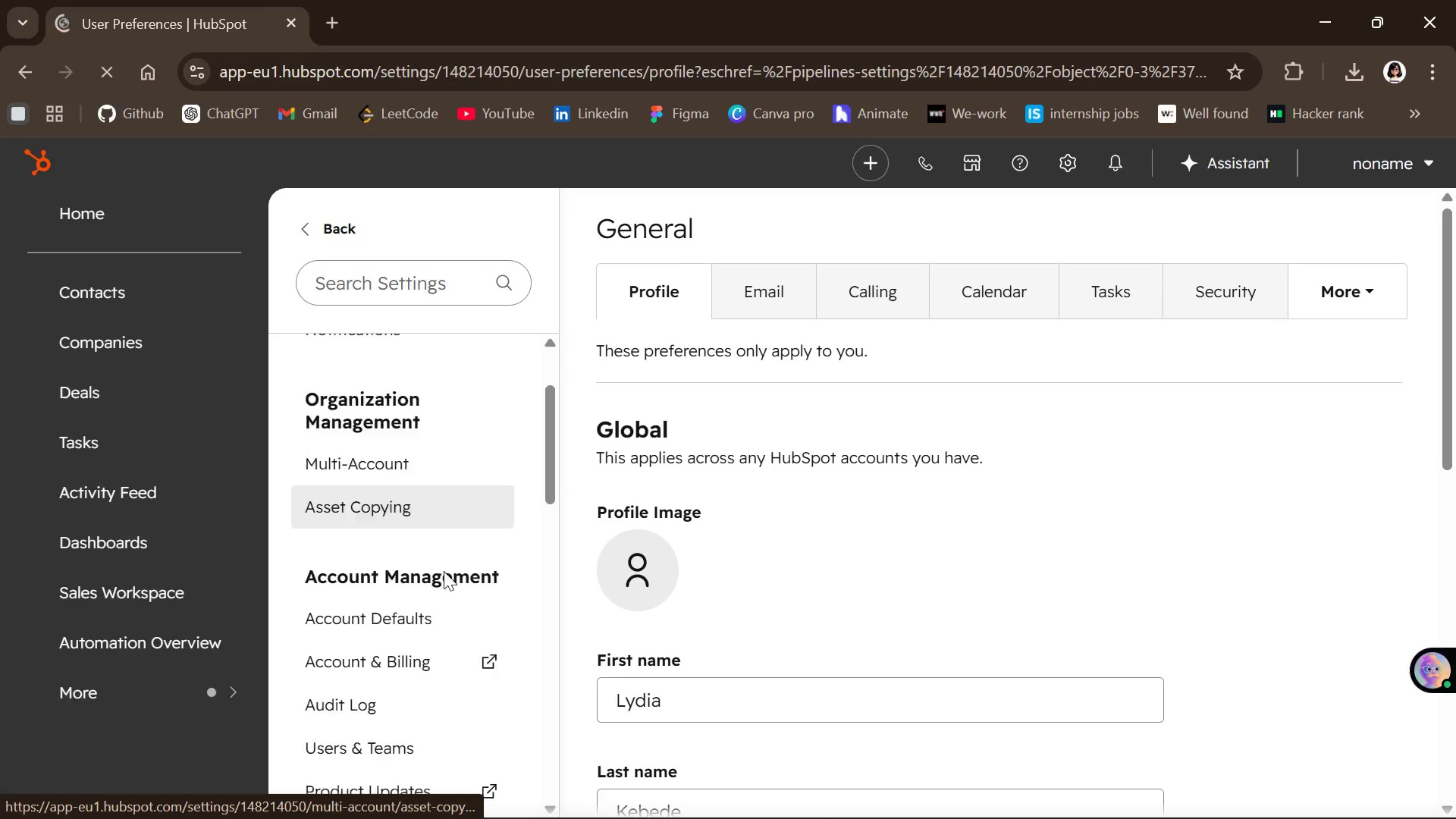 
wait(8.23)
 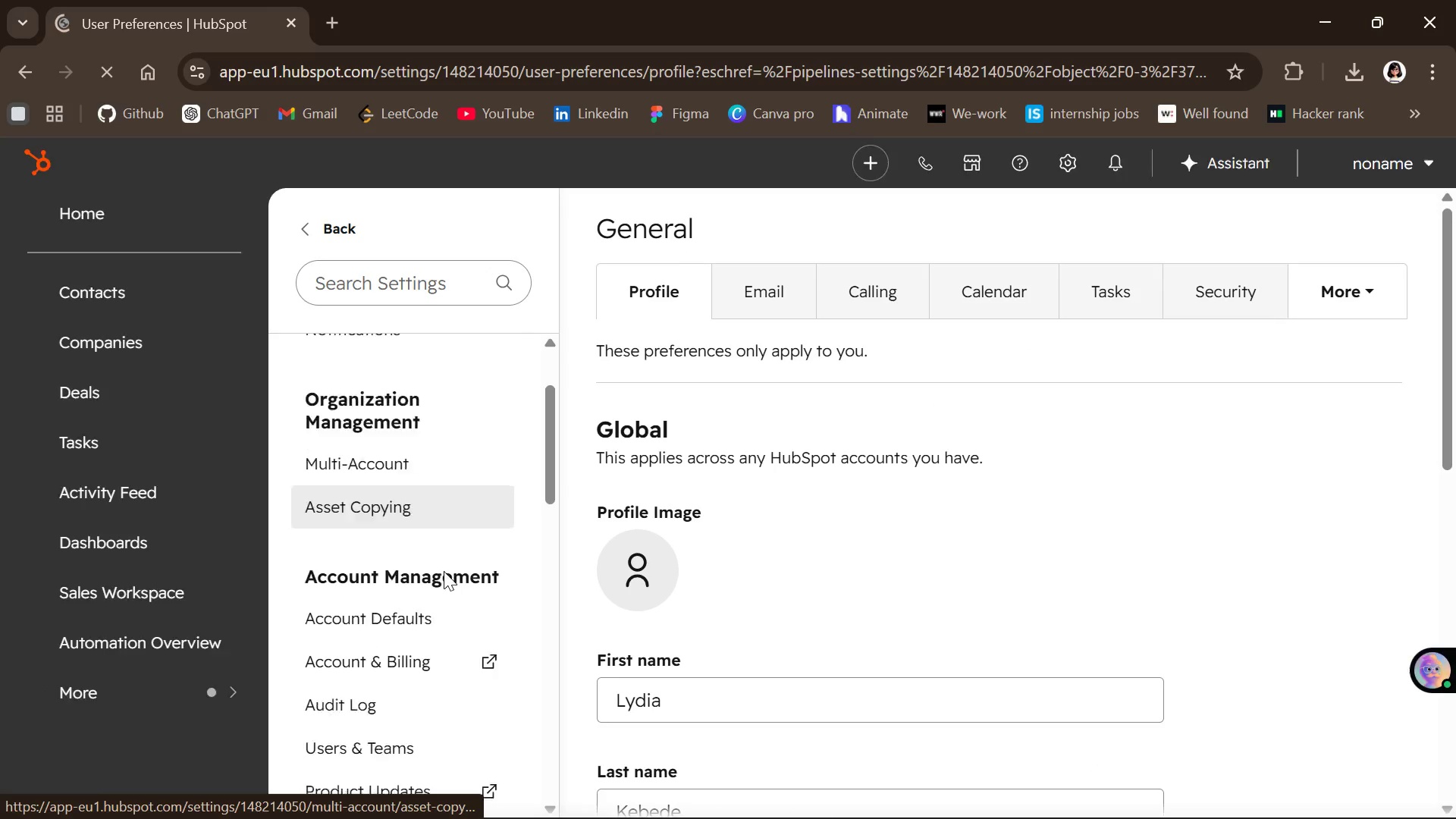 
left_click([400, 637])
 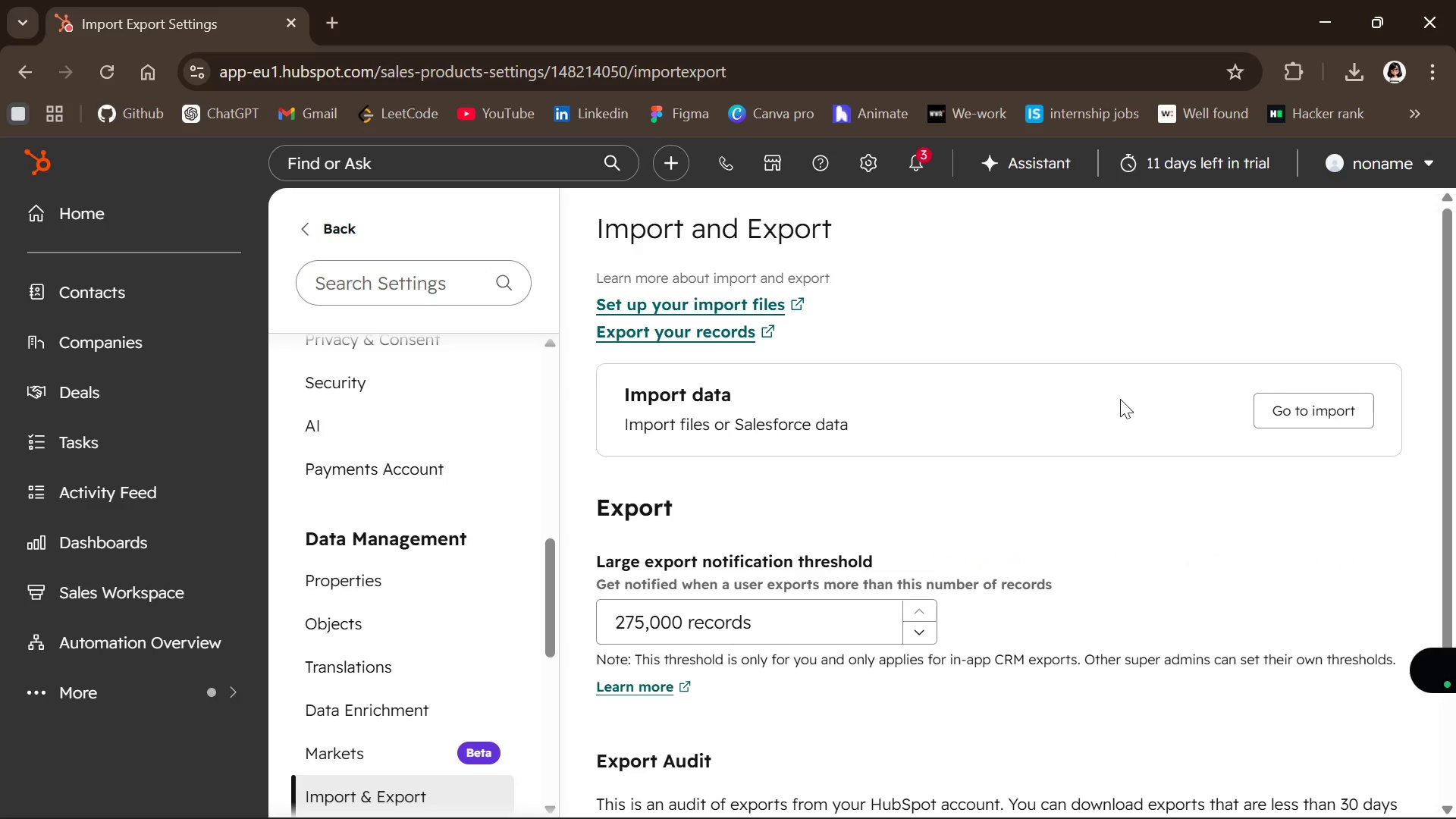 
wait(7.59)
 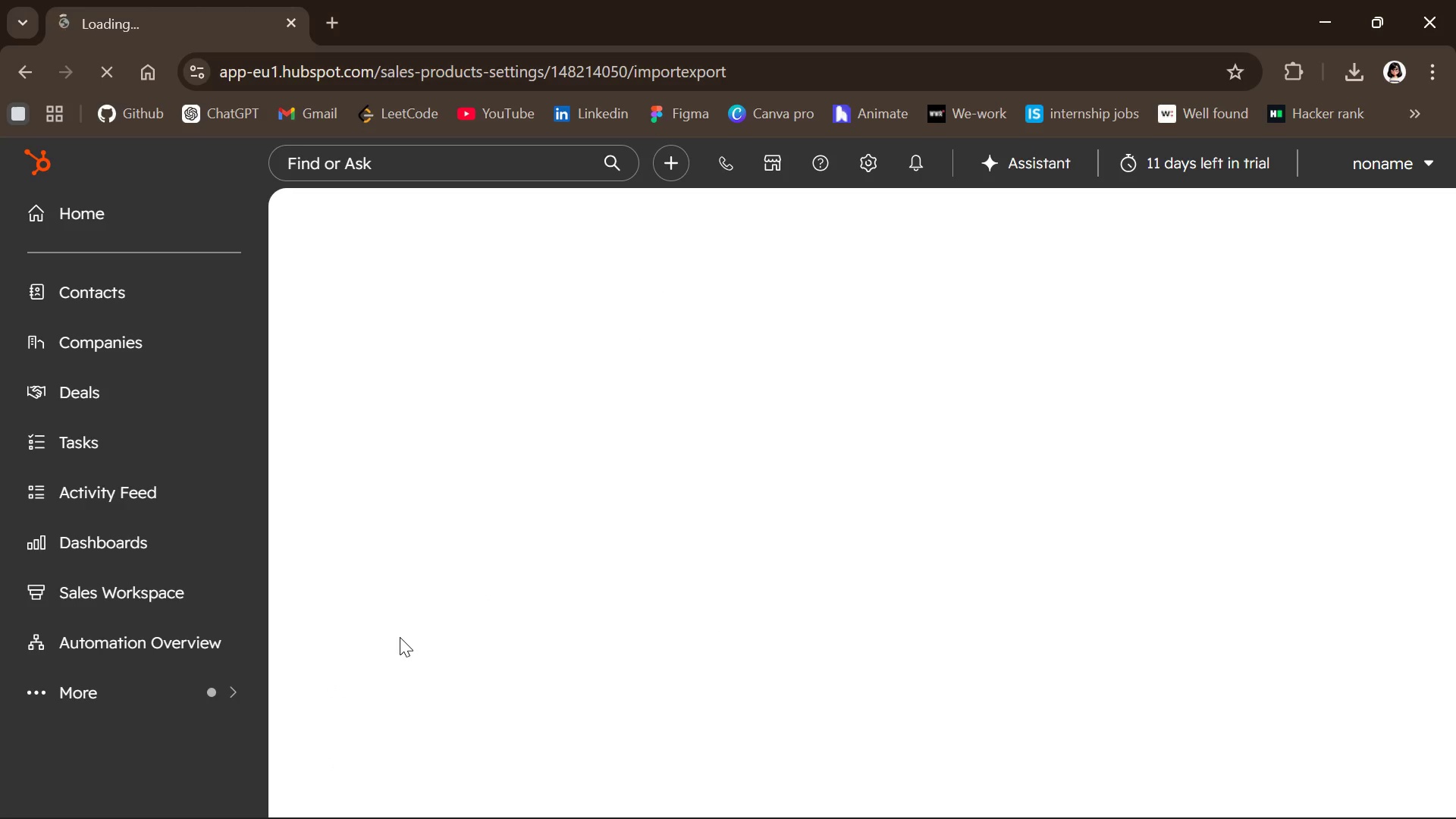 
left_click([1301, 408])
 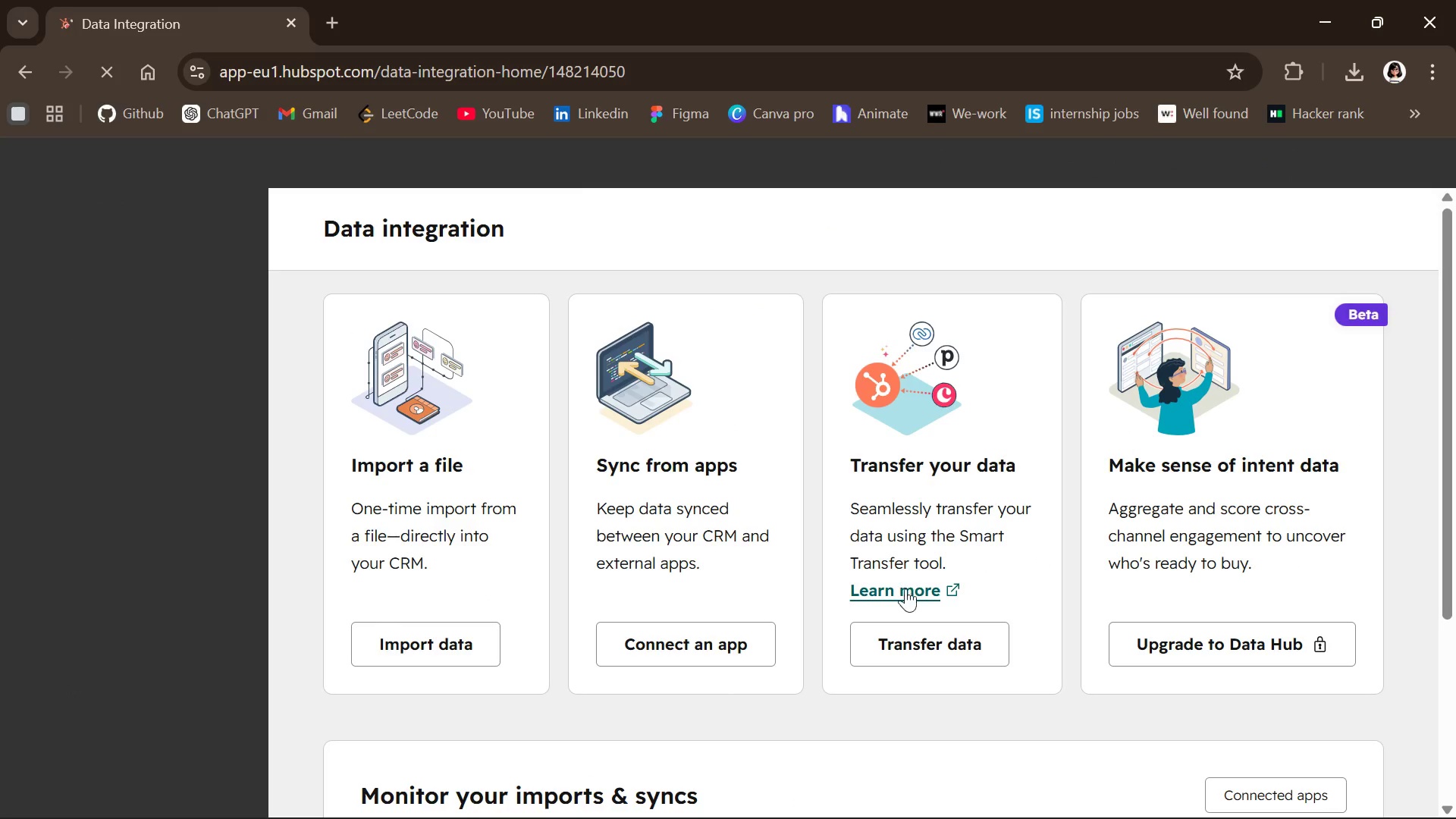 
left_click([423, 645])
 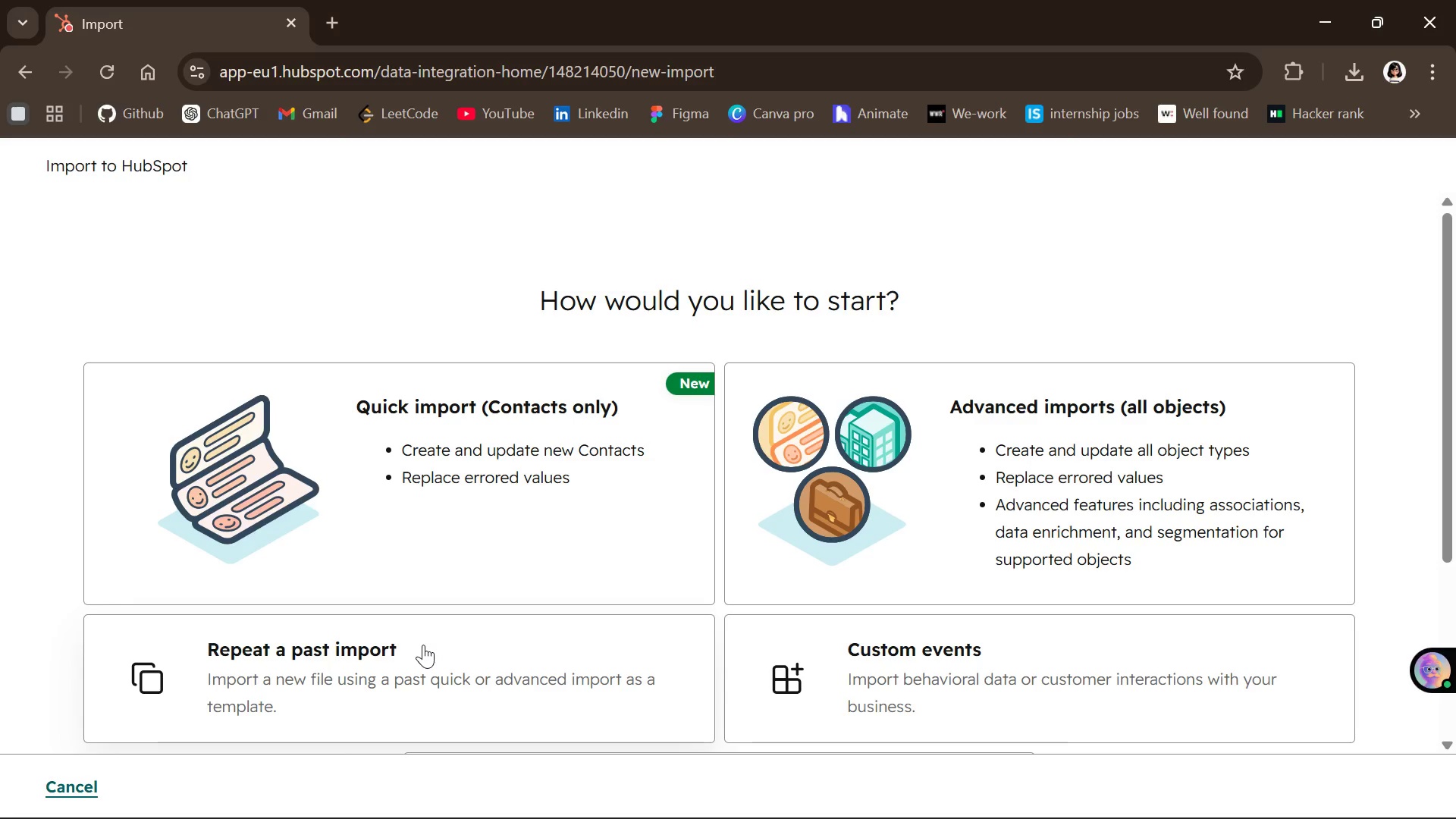 
wait(44.67)
 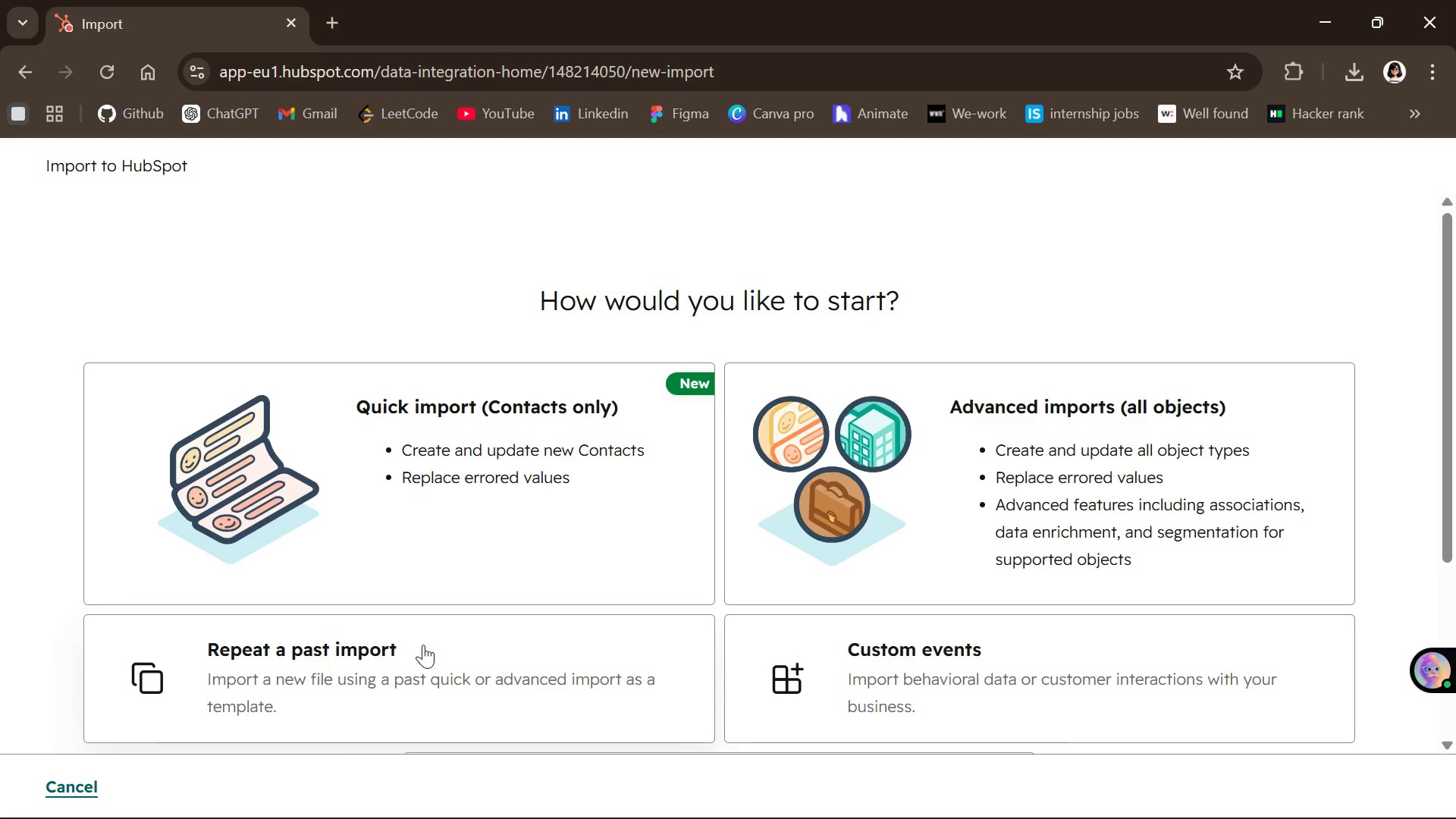 
left_click([475, 483])
 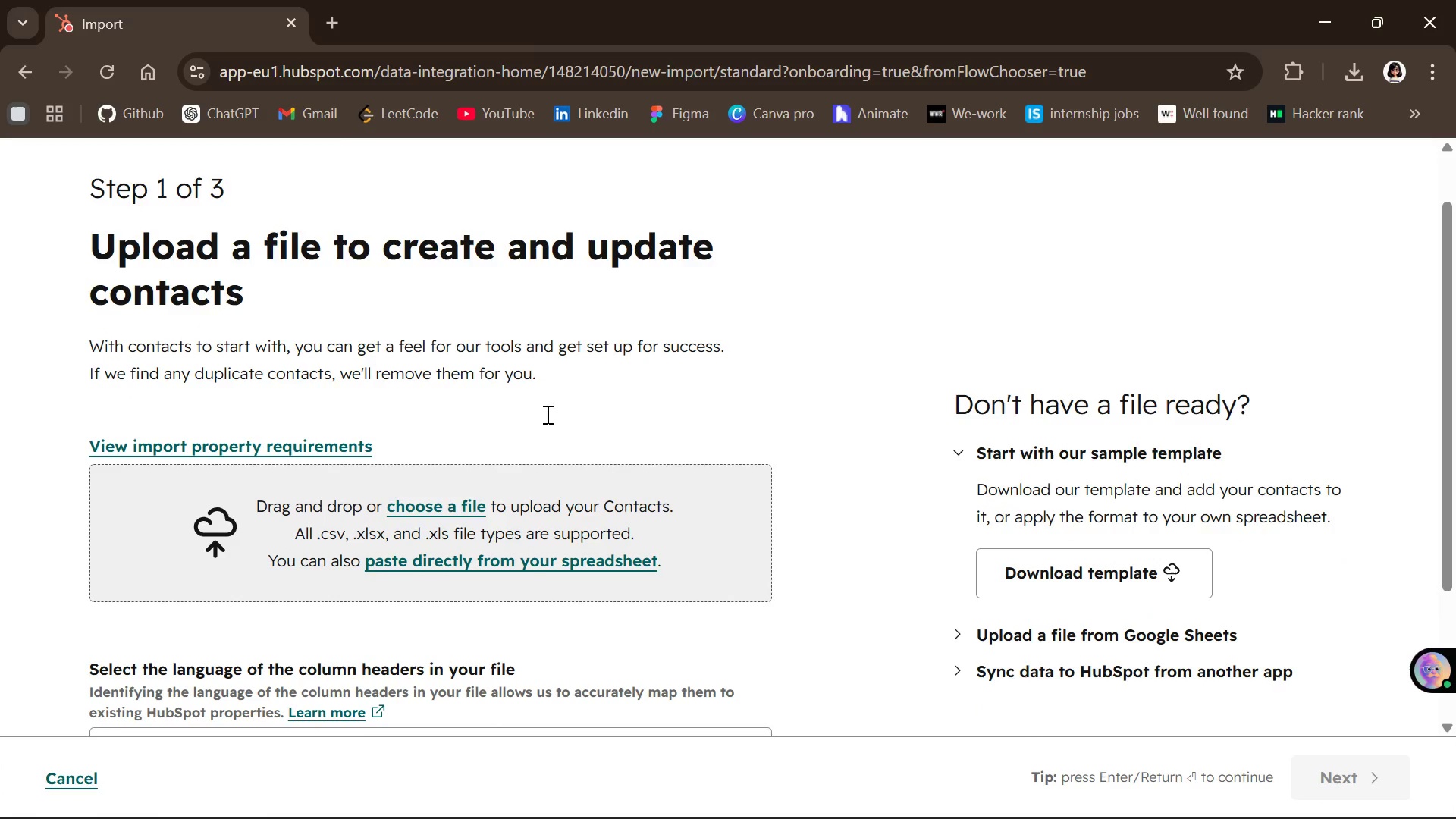 
left_click([431, 497])
 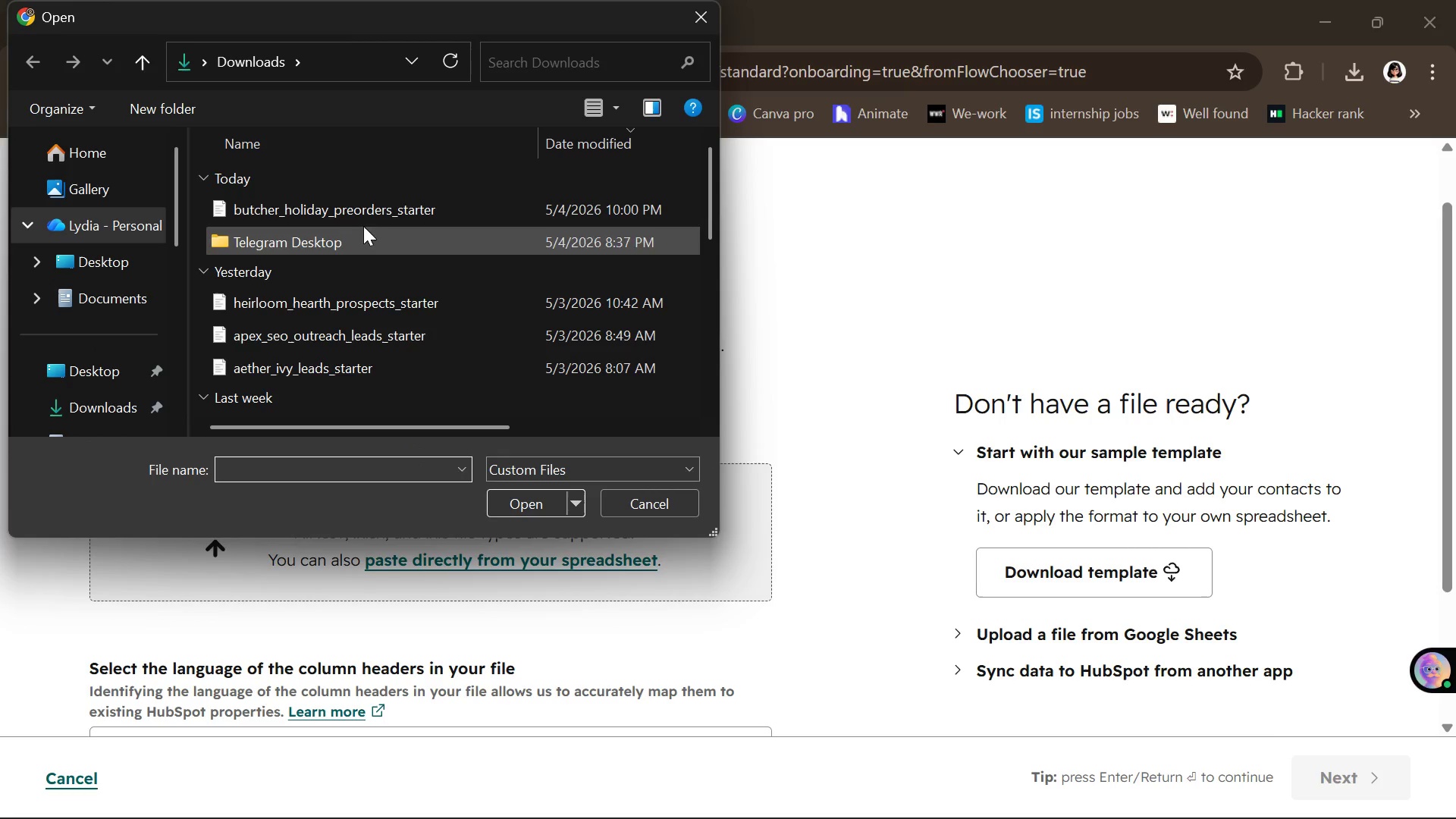 
left_click_drag(start_coordinate=[363, 191], to_coordinate=[363, 200])
 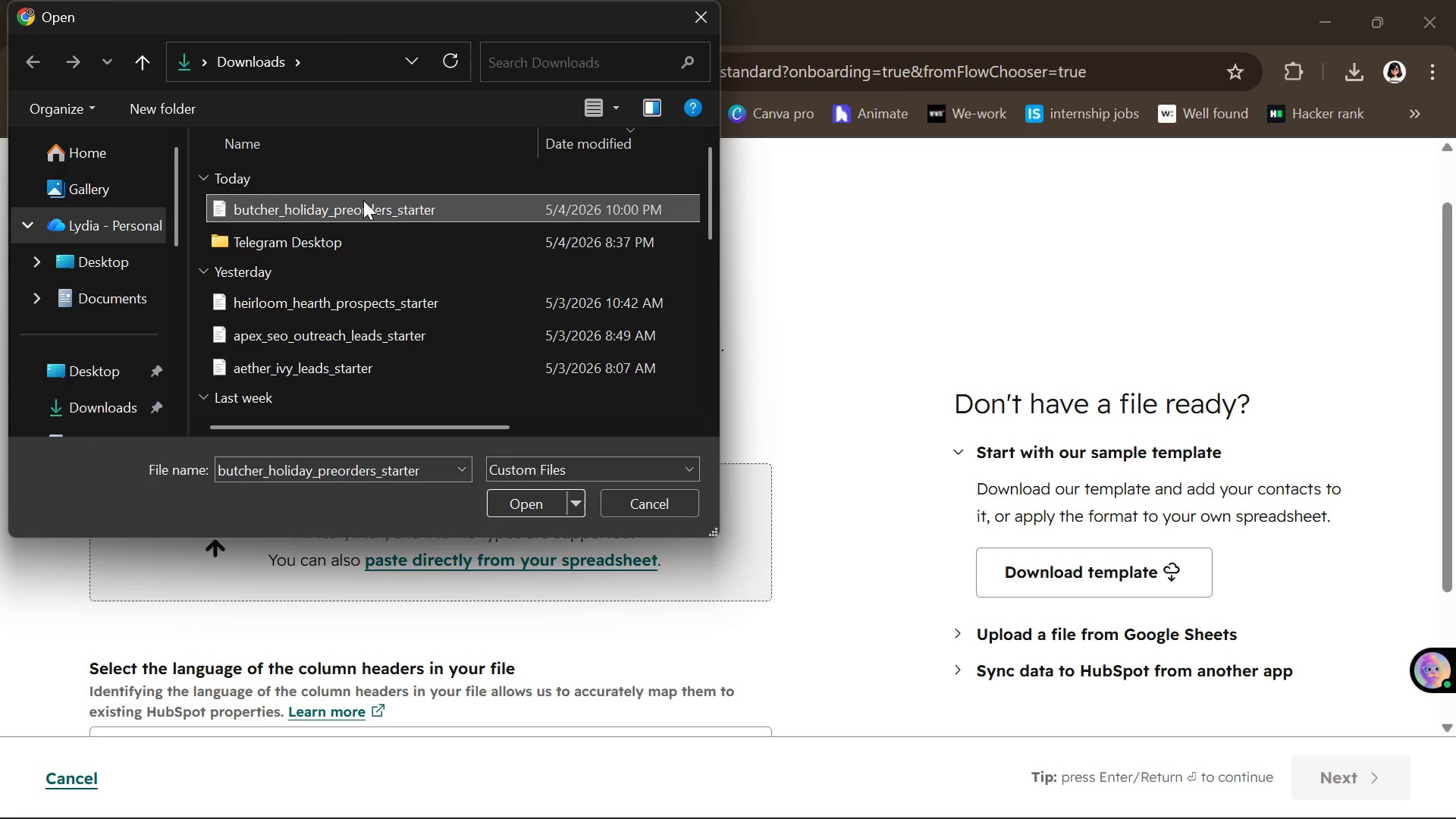 
left_click([363, 200])
 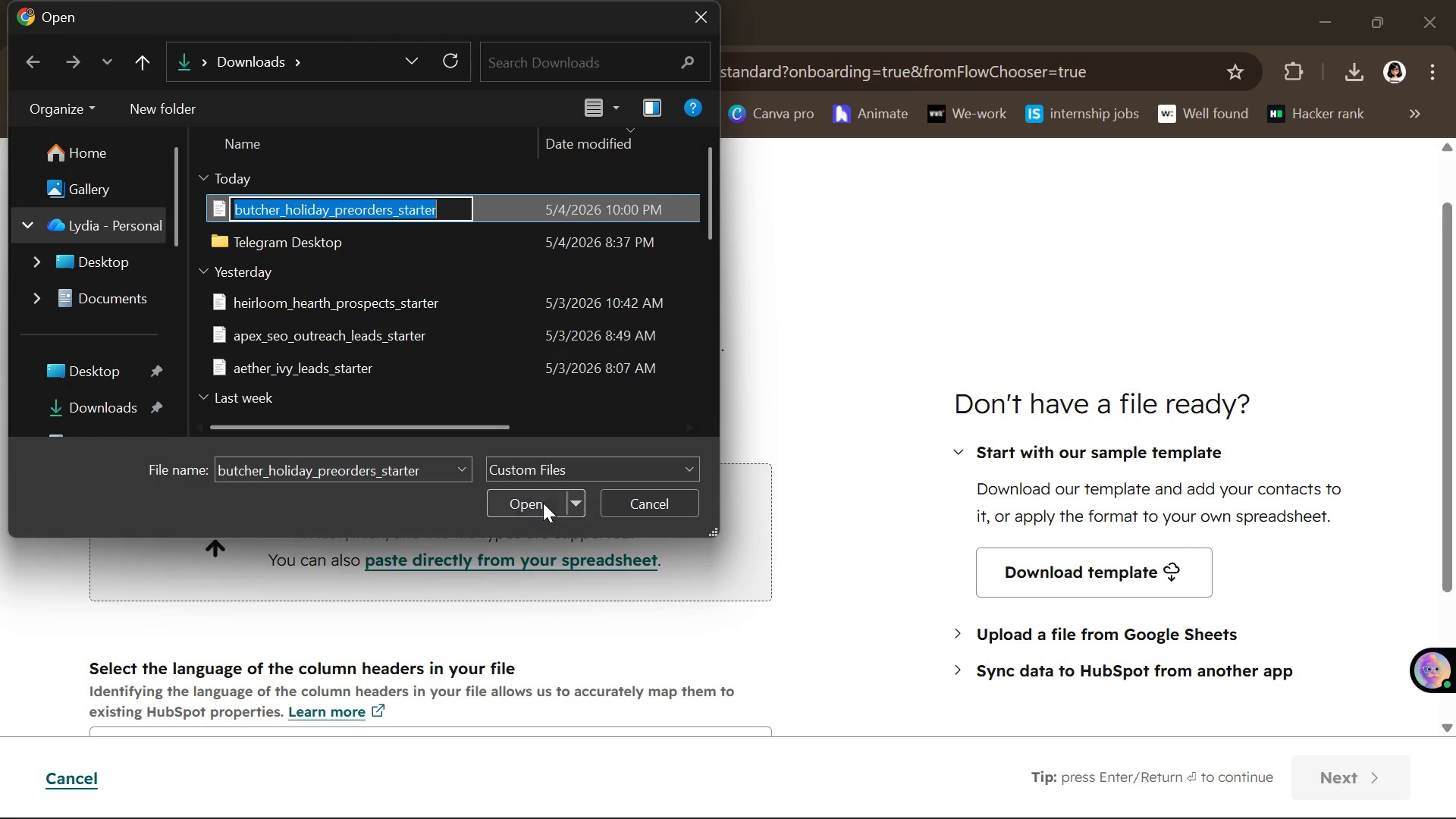 
left_click([543, 503])
 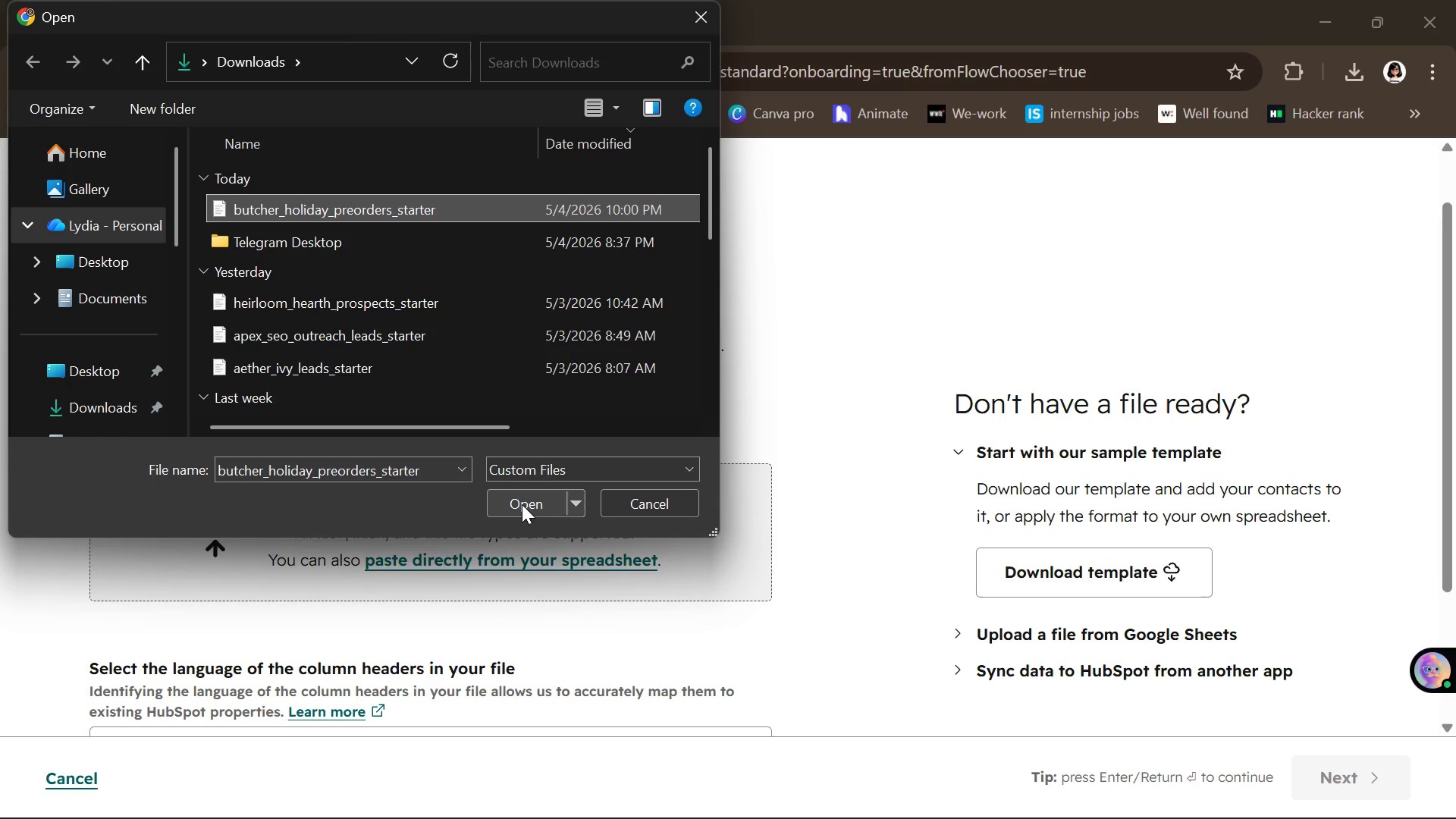 
left_click([522, 504])
 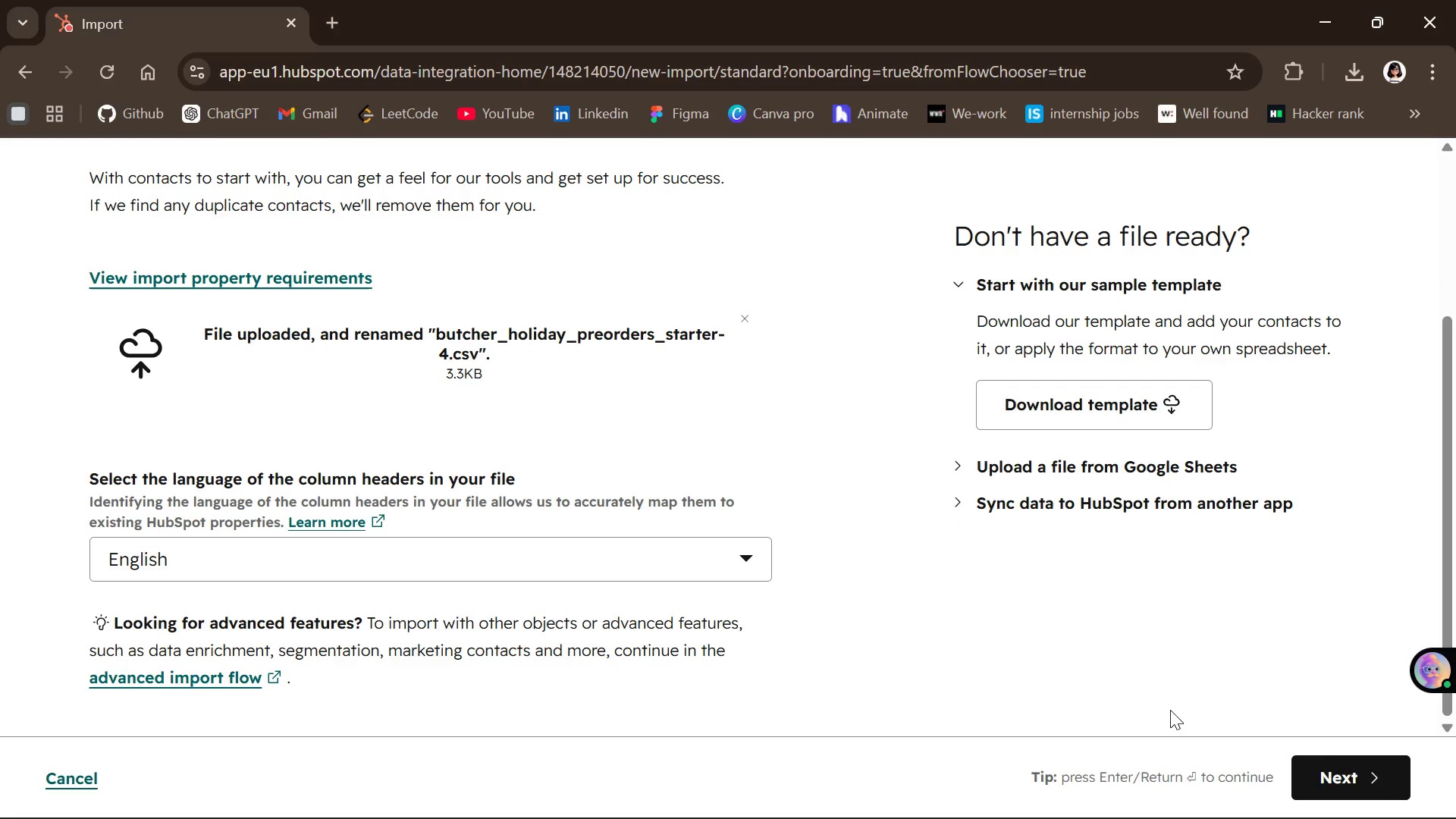 
left_click([1335, 765])
 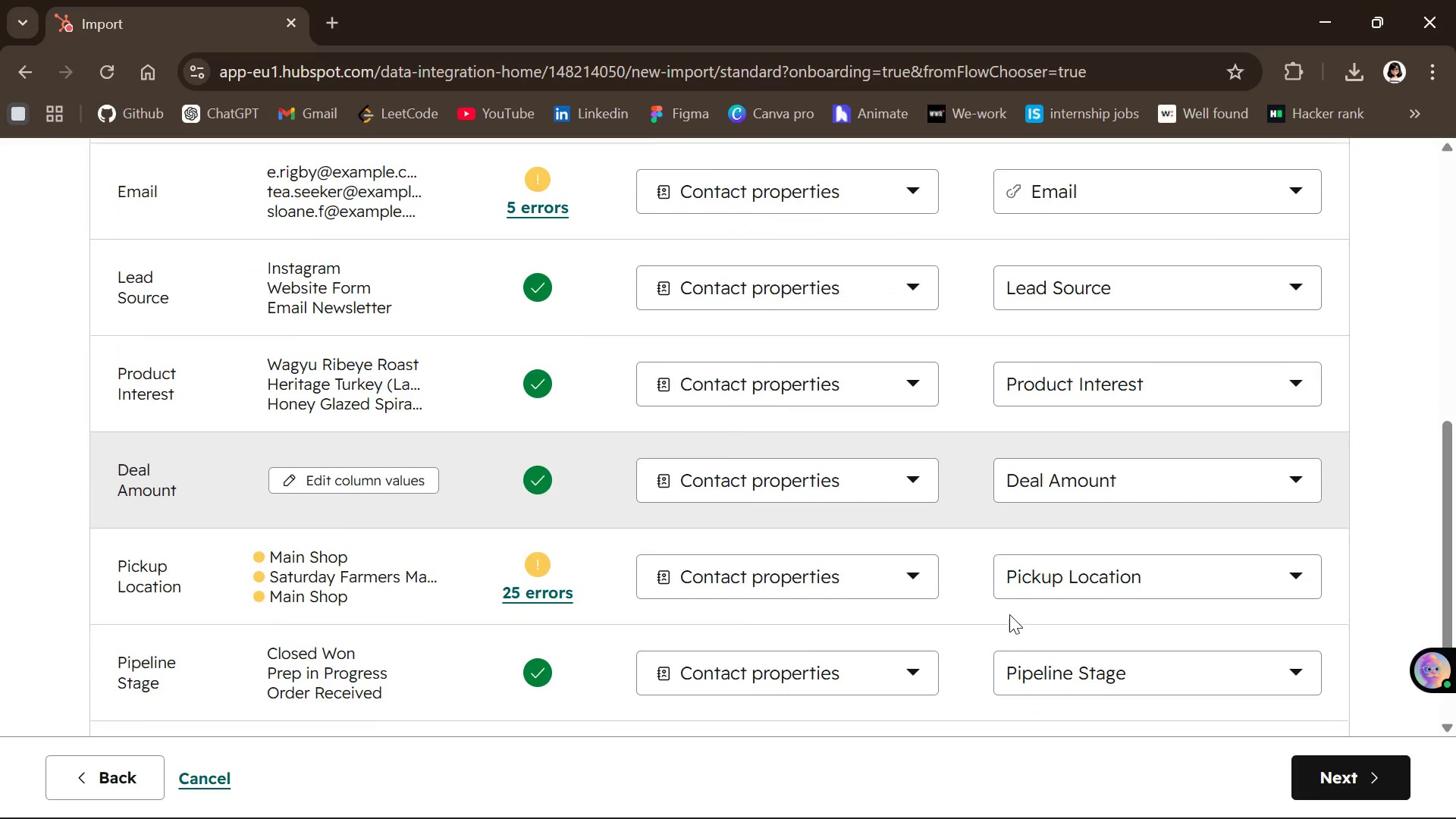 
wait(7.39)
 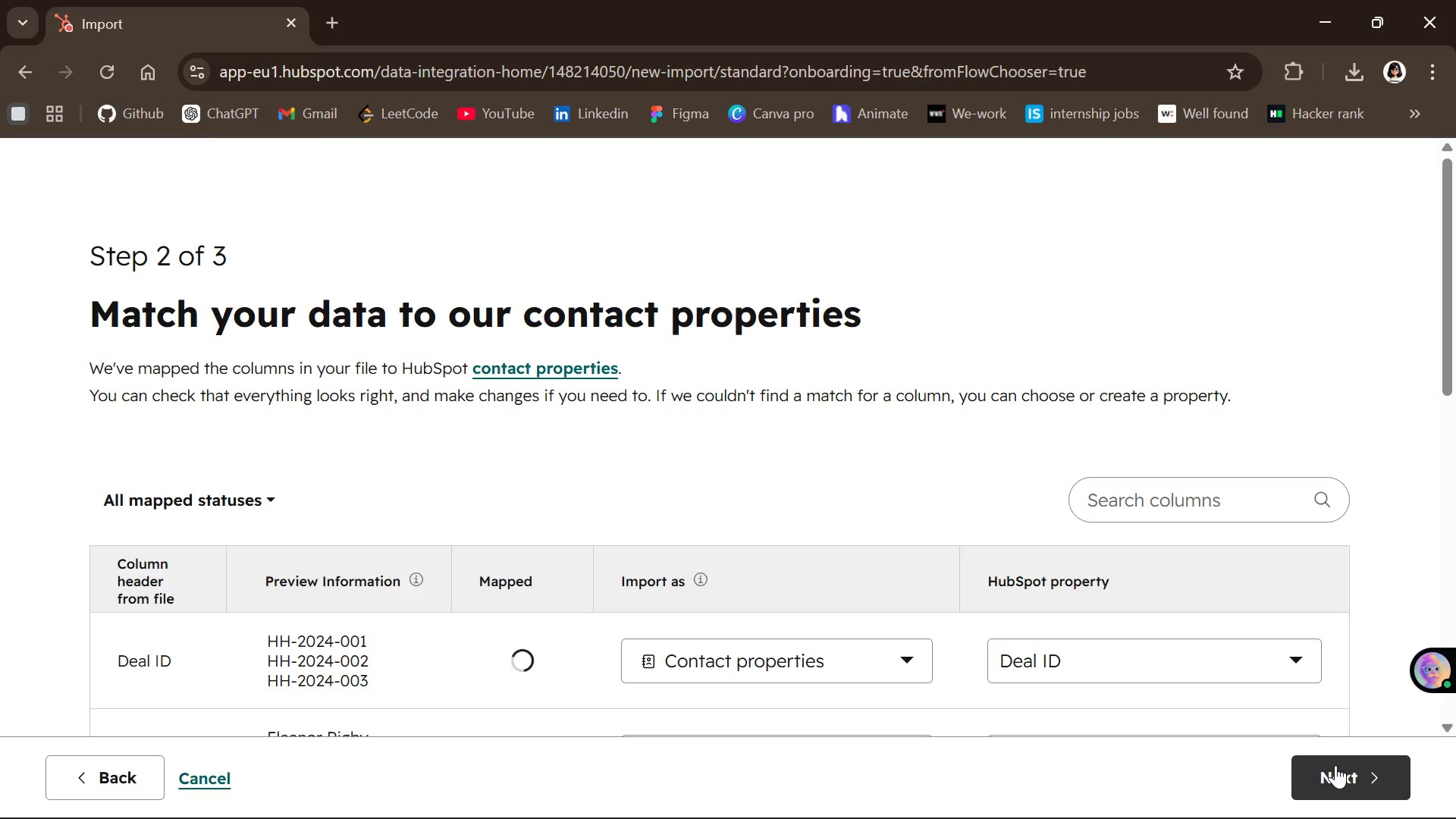 
left_click([385, 569])
 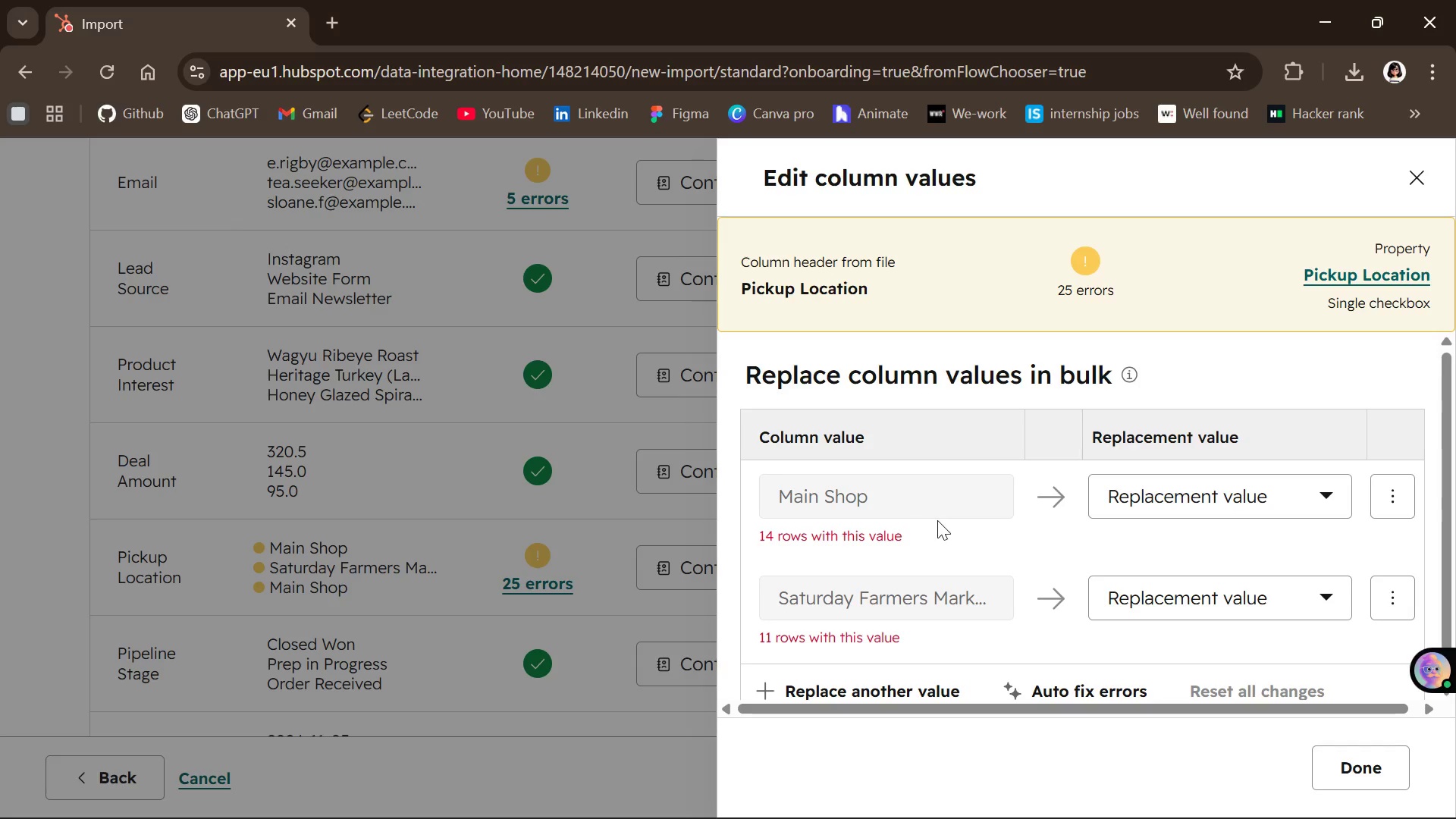 
wait(7.52)
 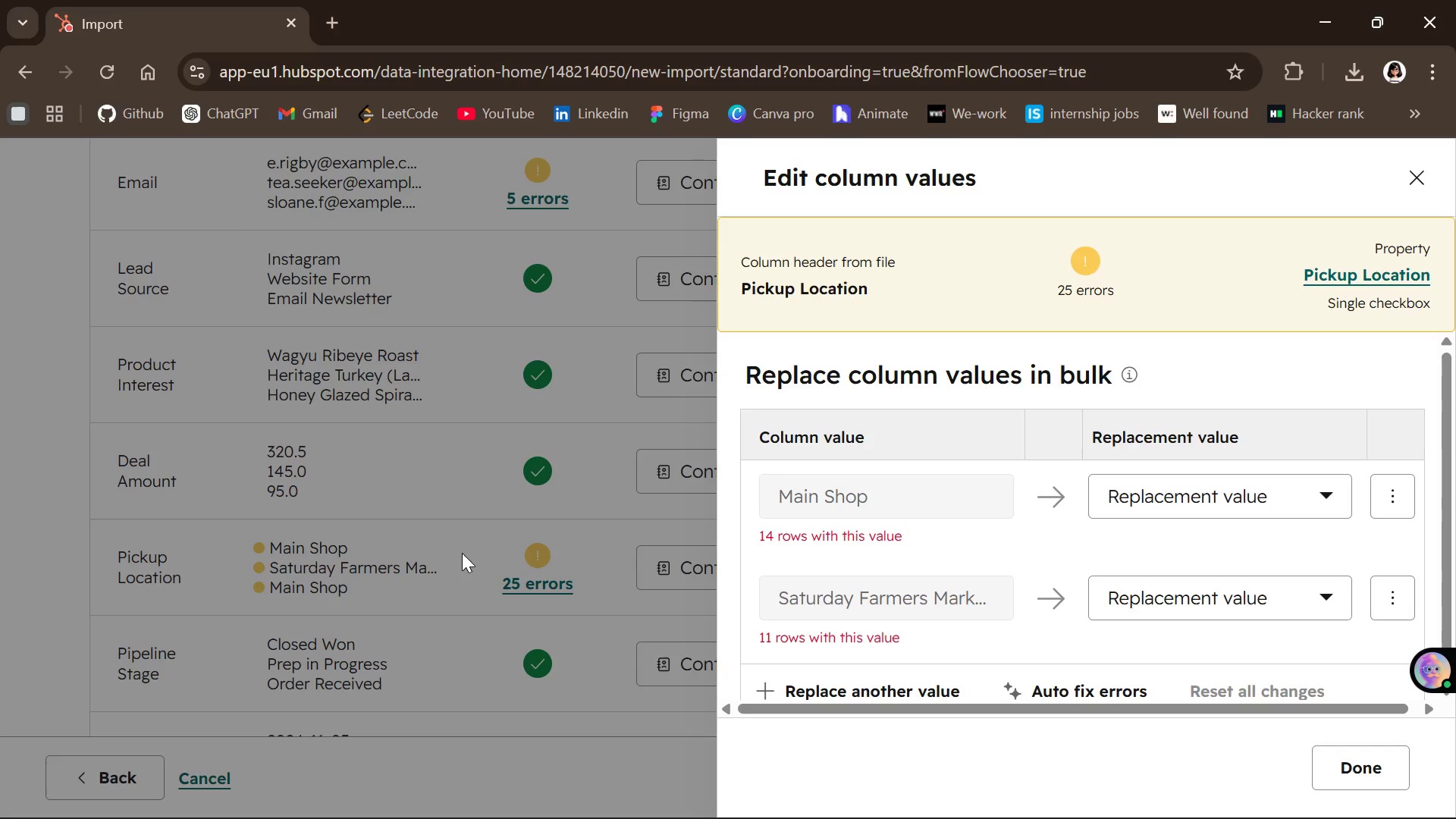 
left_click([1225, 504])
 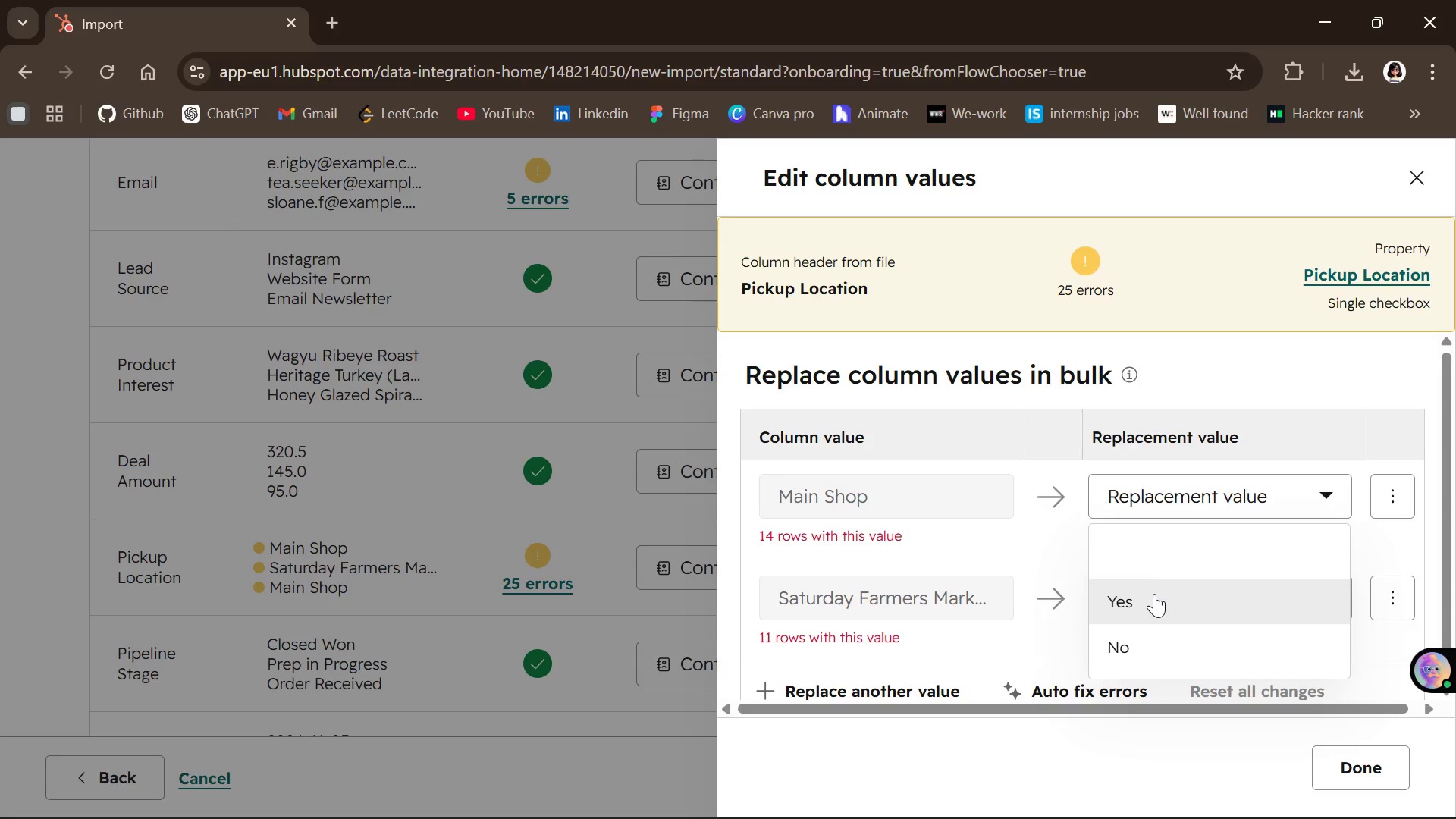 
left_click([1154, 594])
 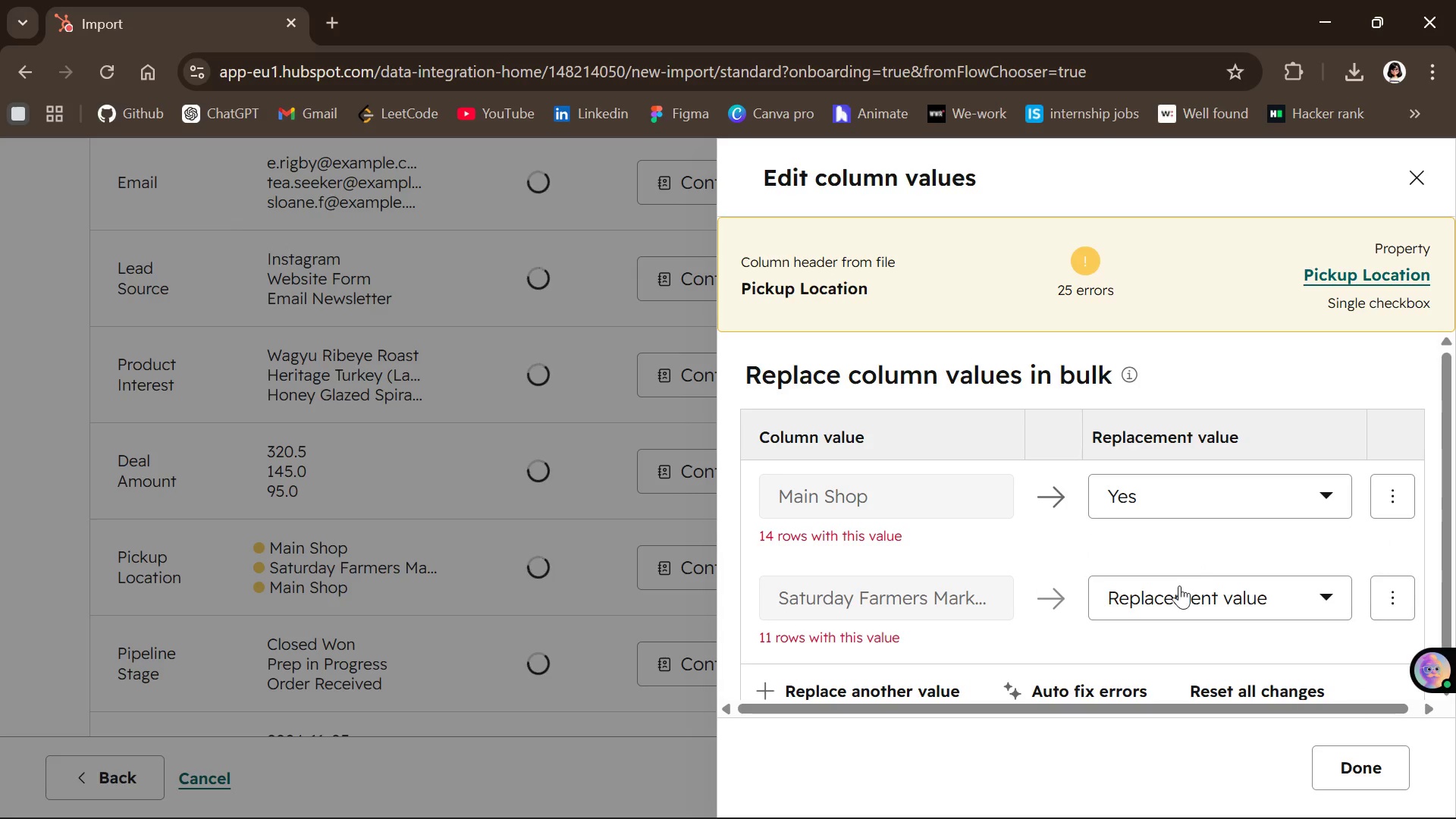 
left_click([1178, 594])
 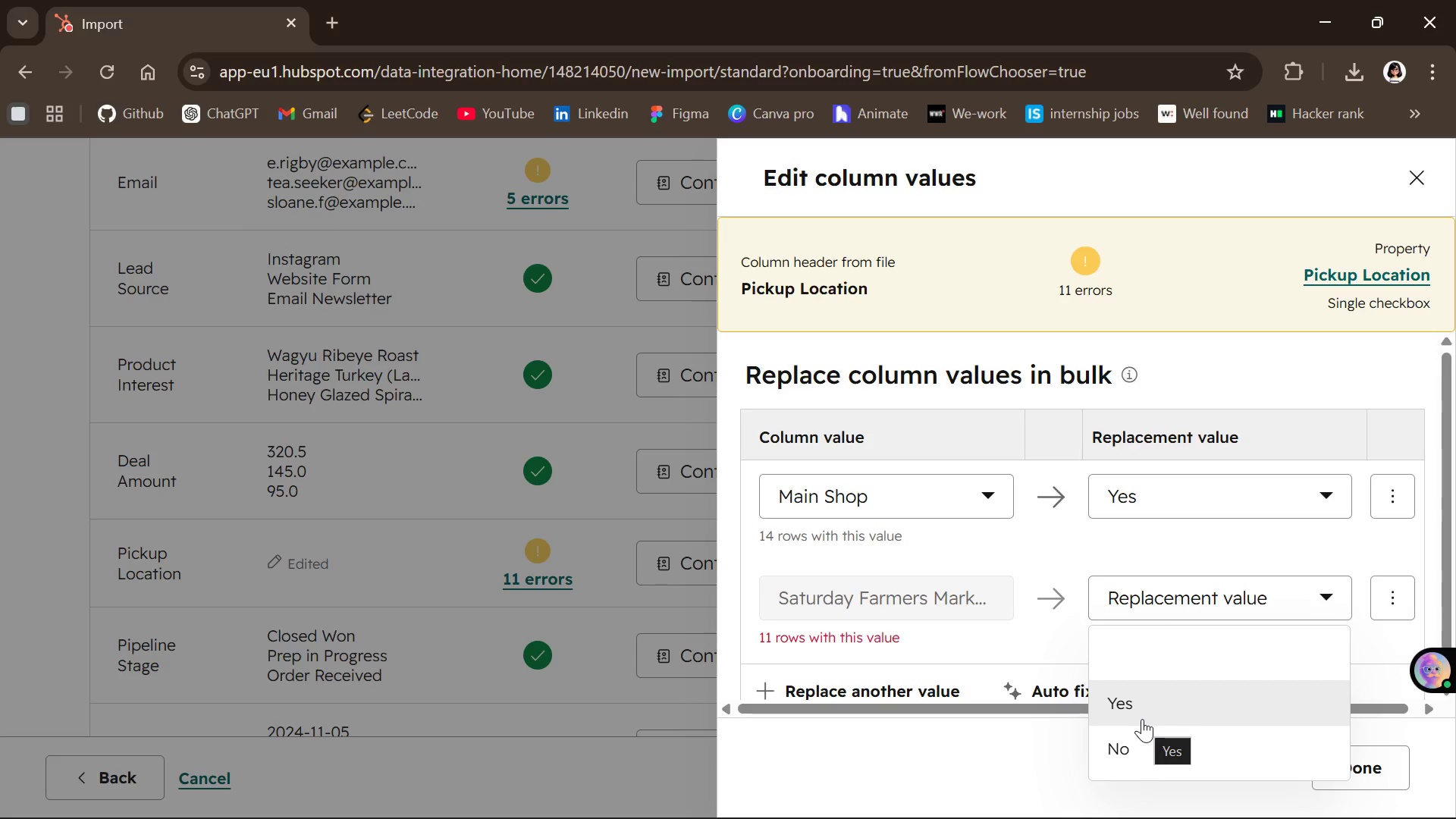 
left_click([1132, 708])
 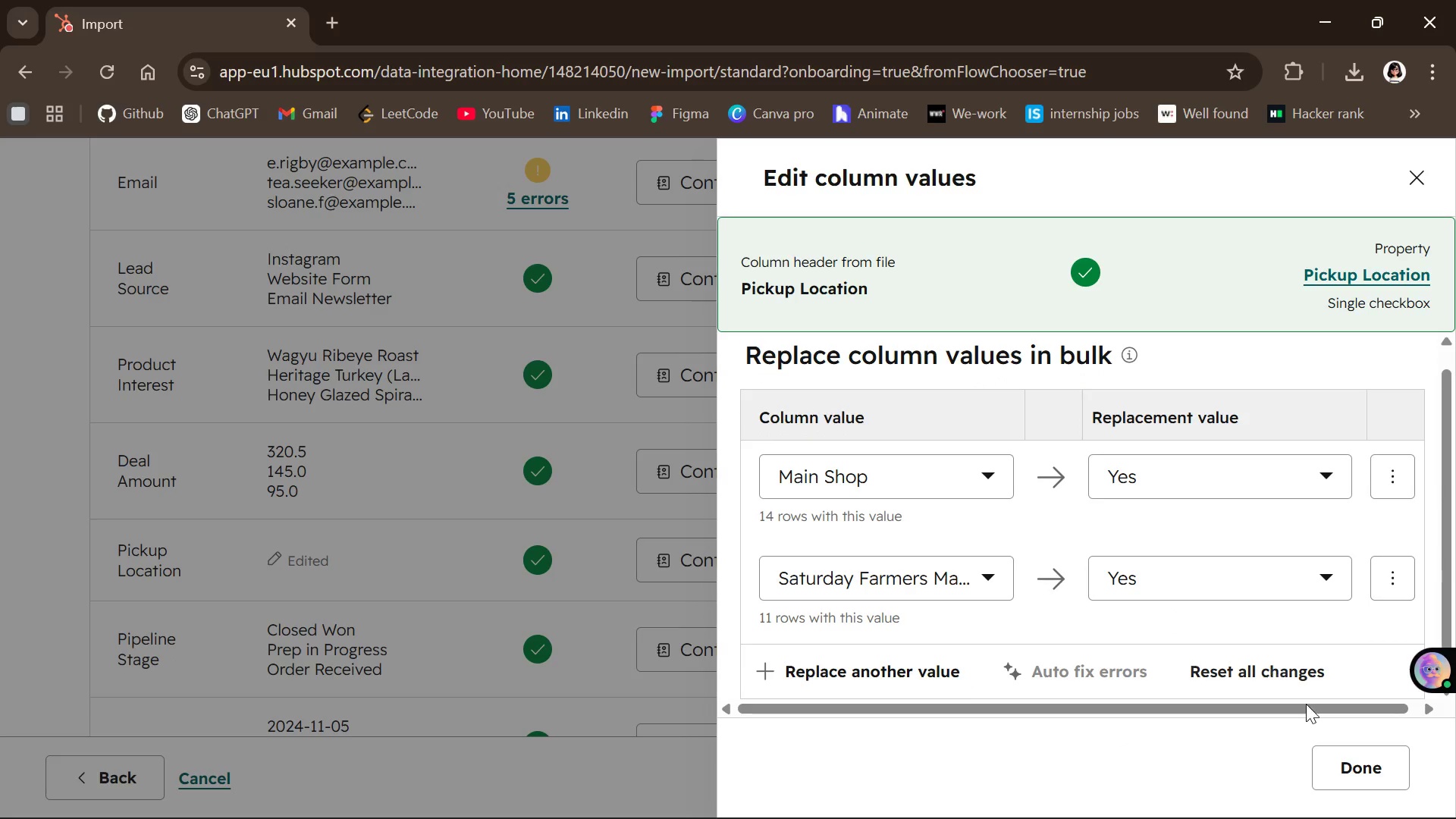 
left_click([1371, 772])
 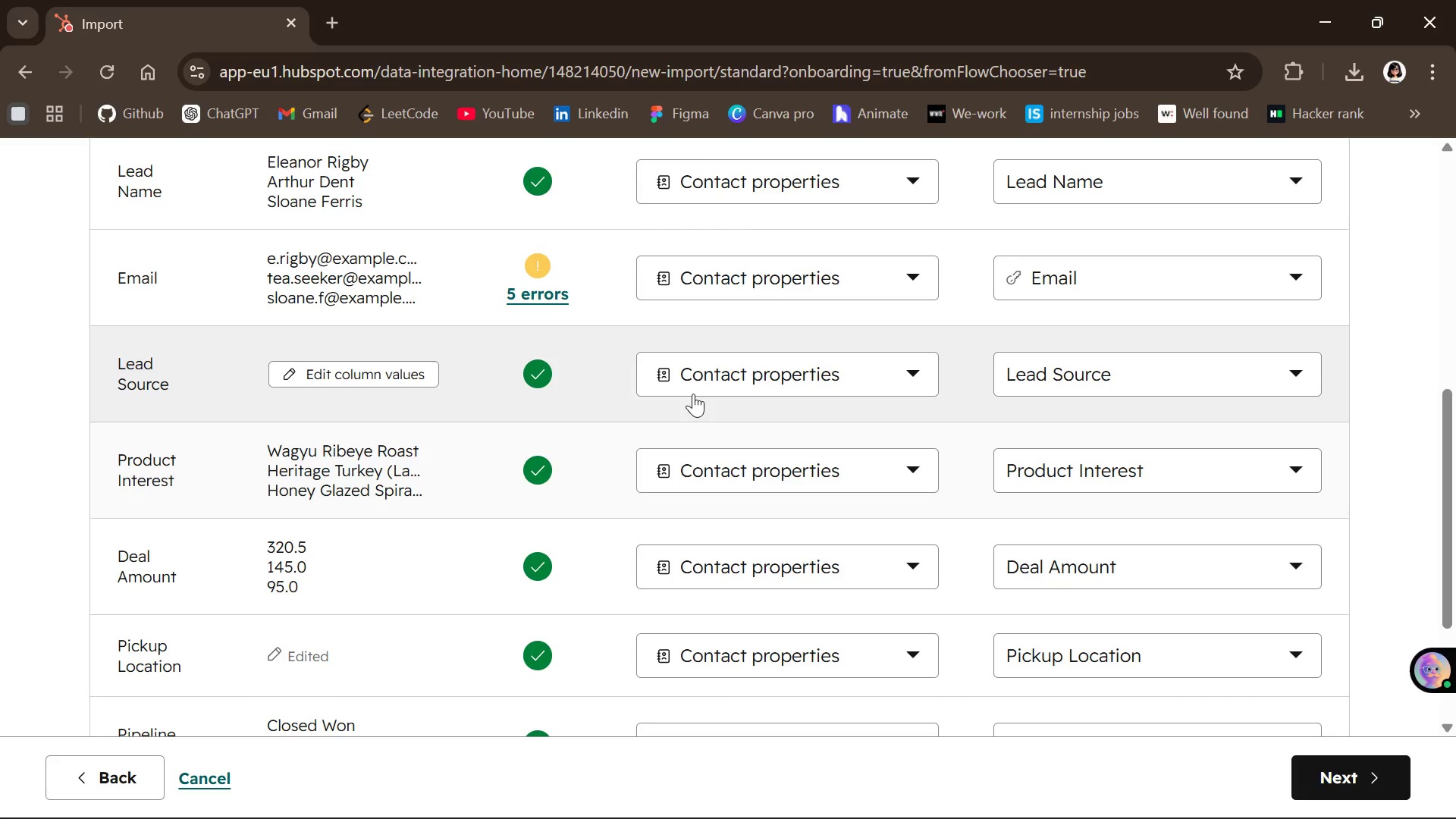 
left_click([526, 278])
 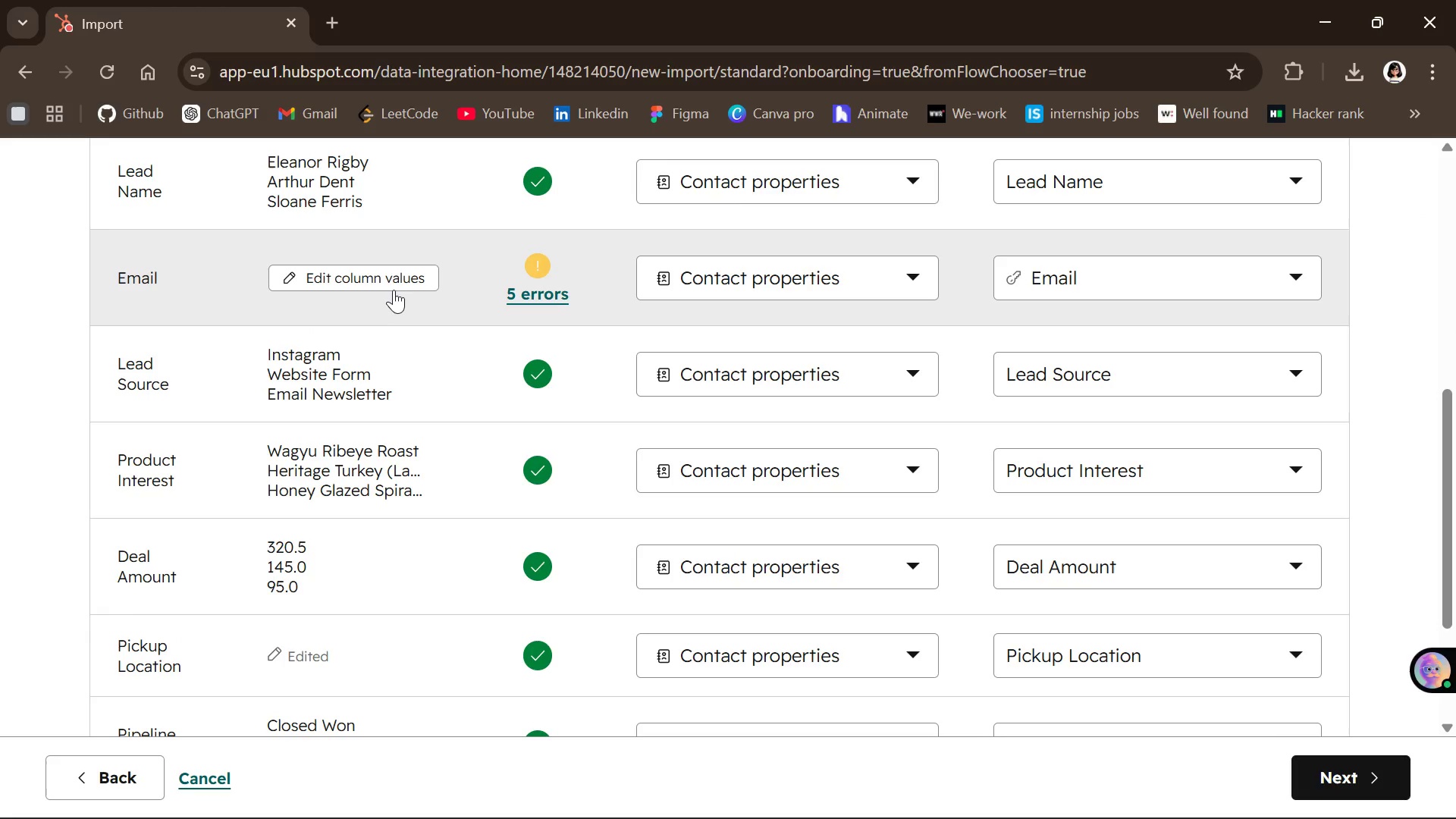 
left_click([394, 286])
 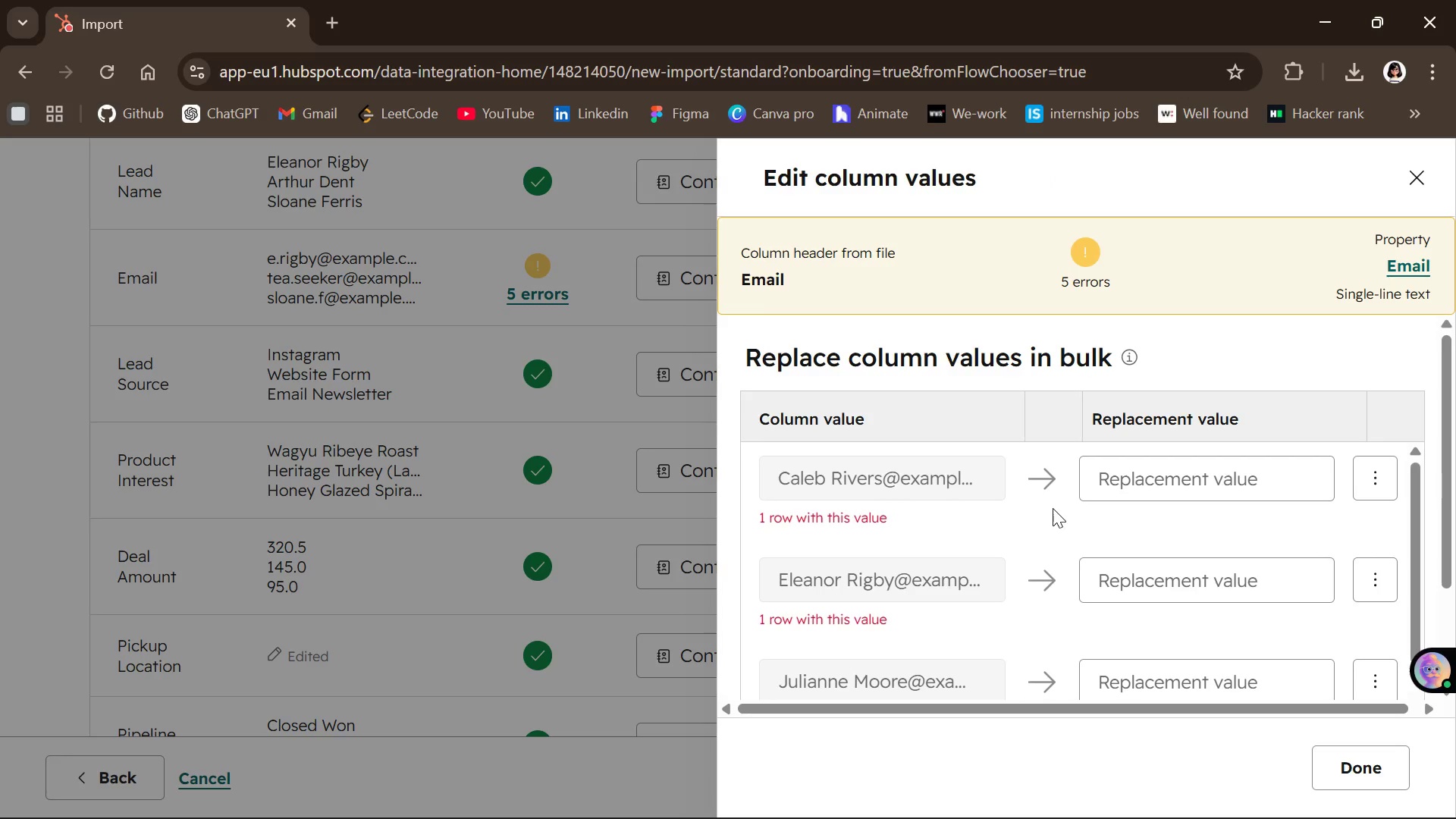 
left_click([1134, 491])
 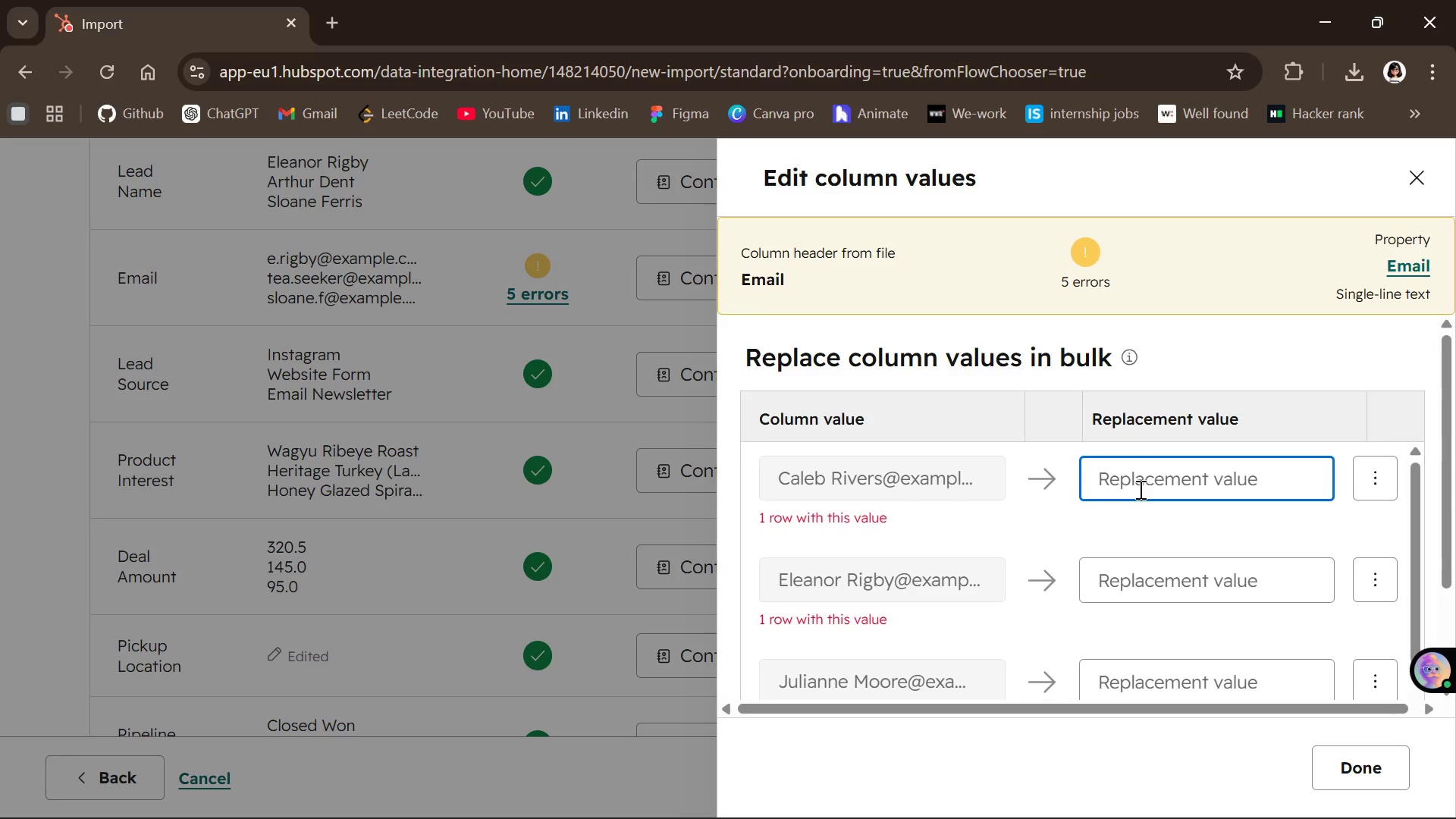 
left_click([1139, 489])
 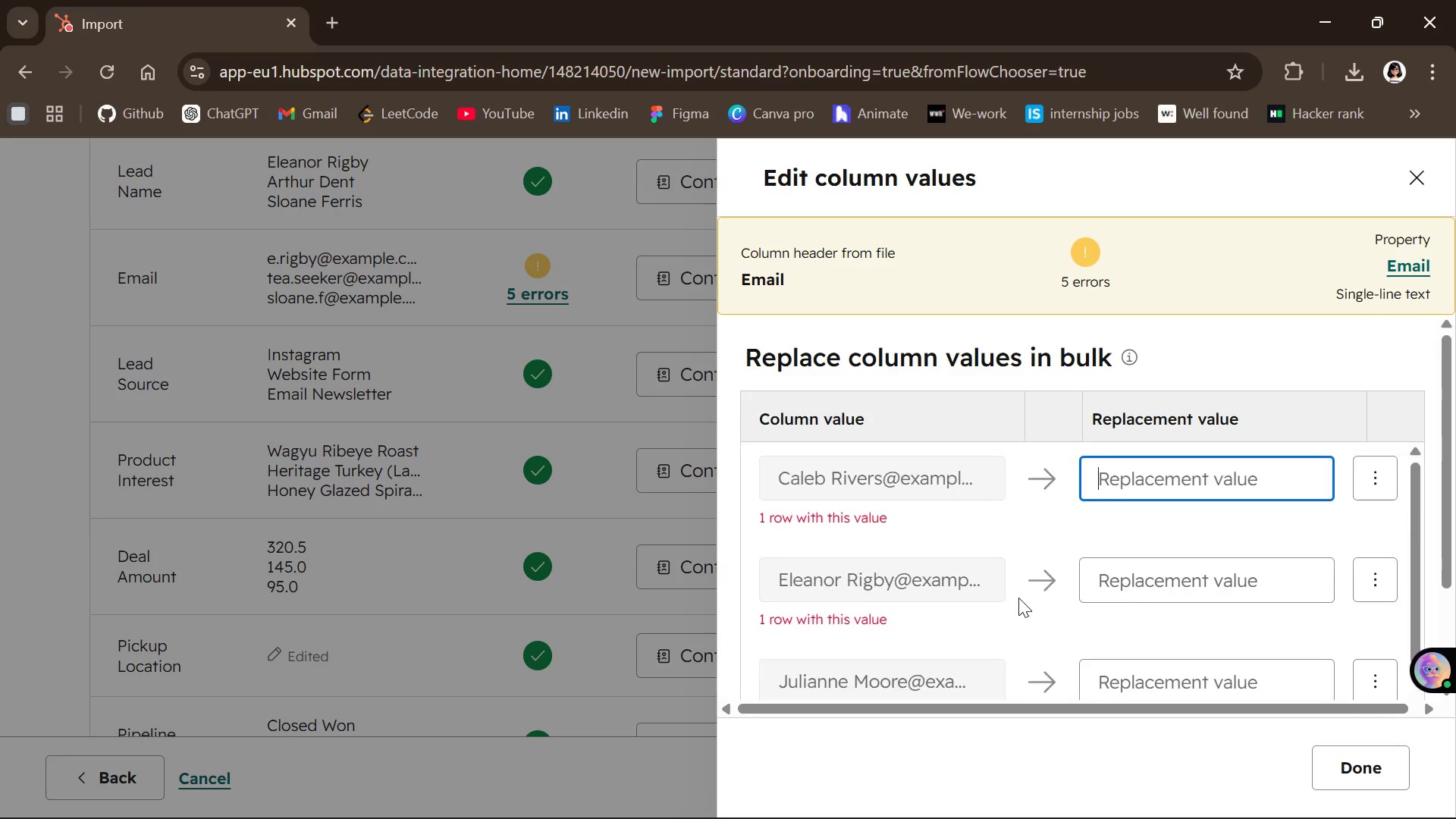 
wait(6.34)
 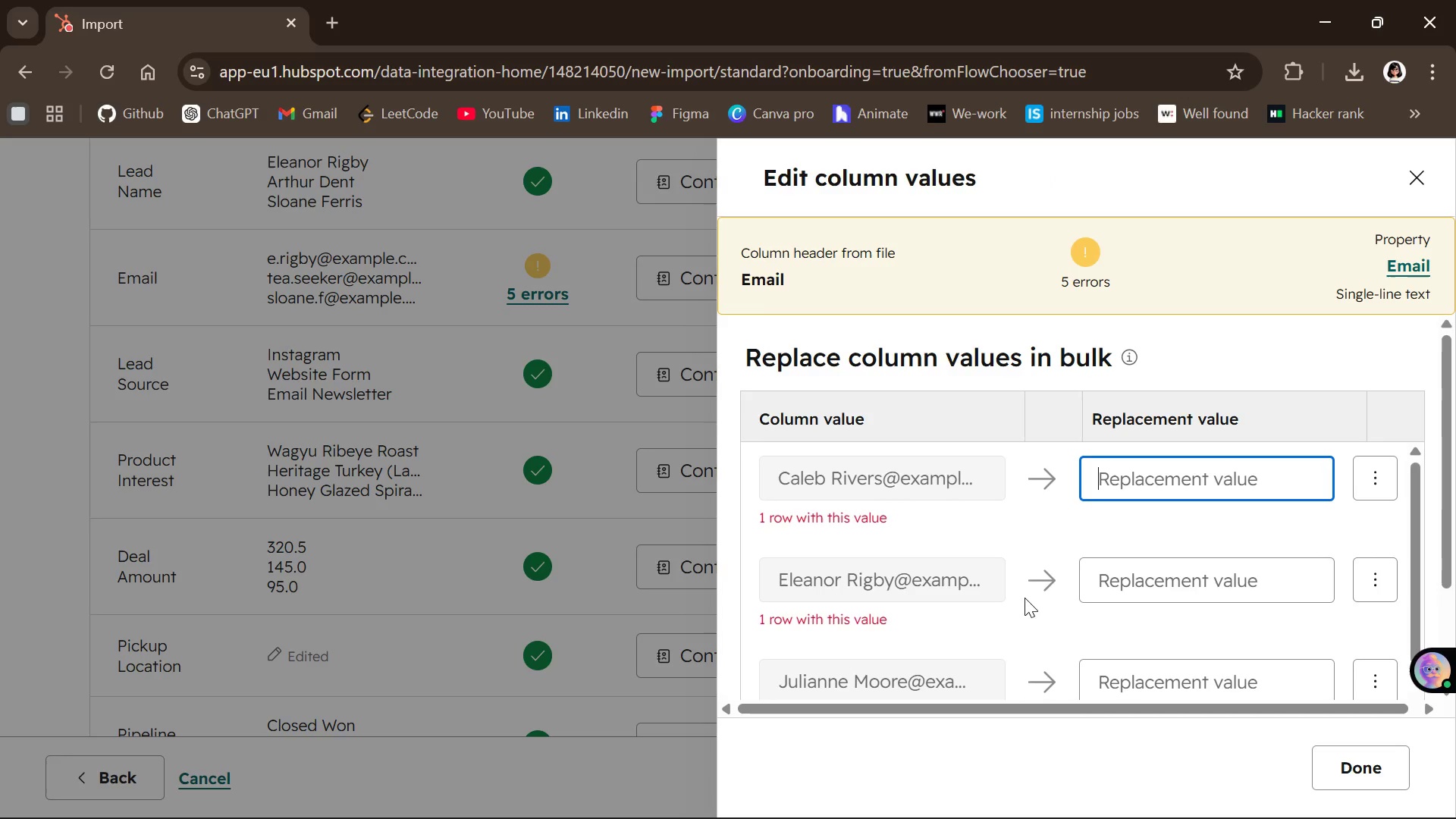 
left_click([1379, 496])
 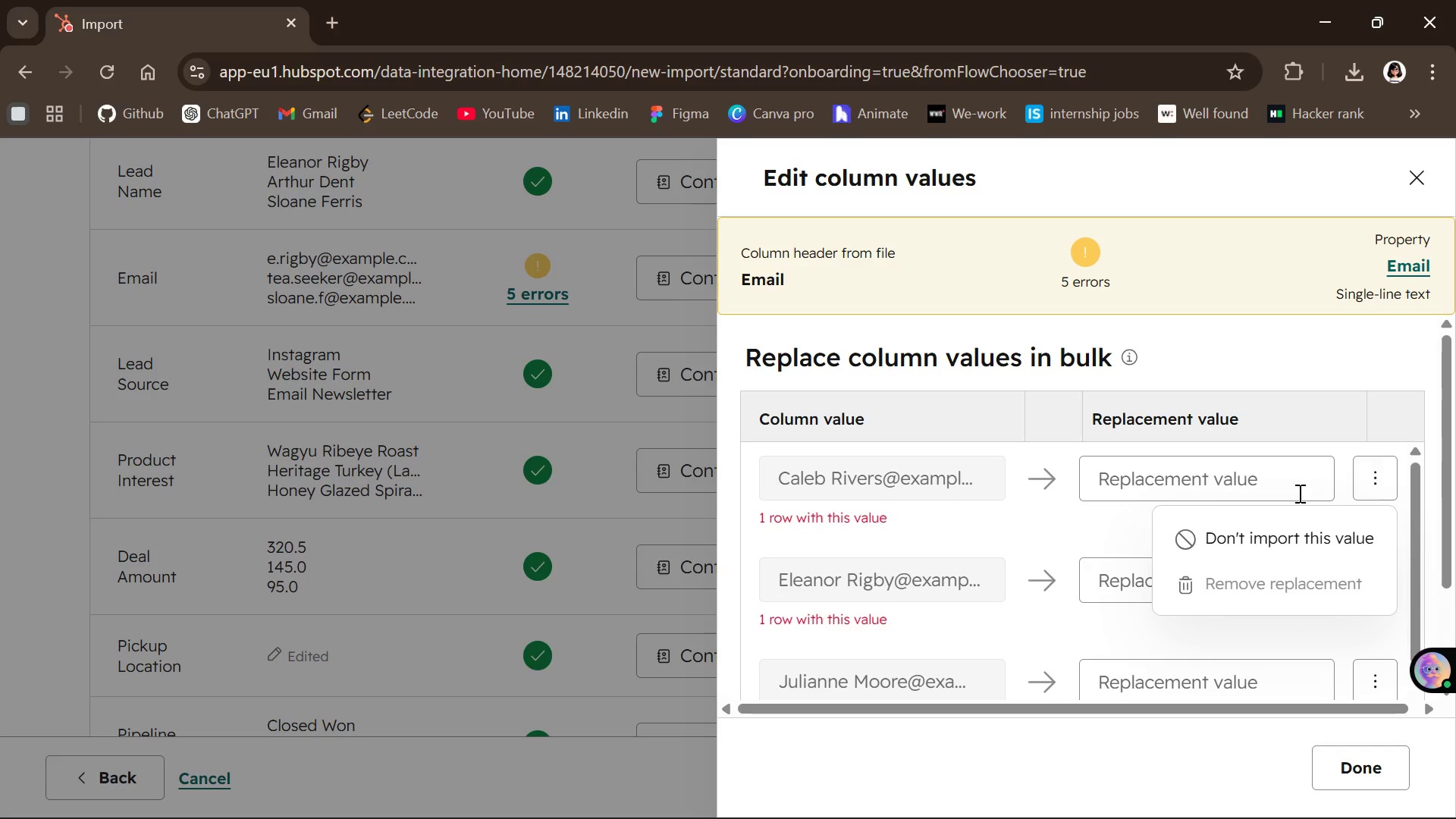 
left_click([1240, 495])
 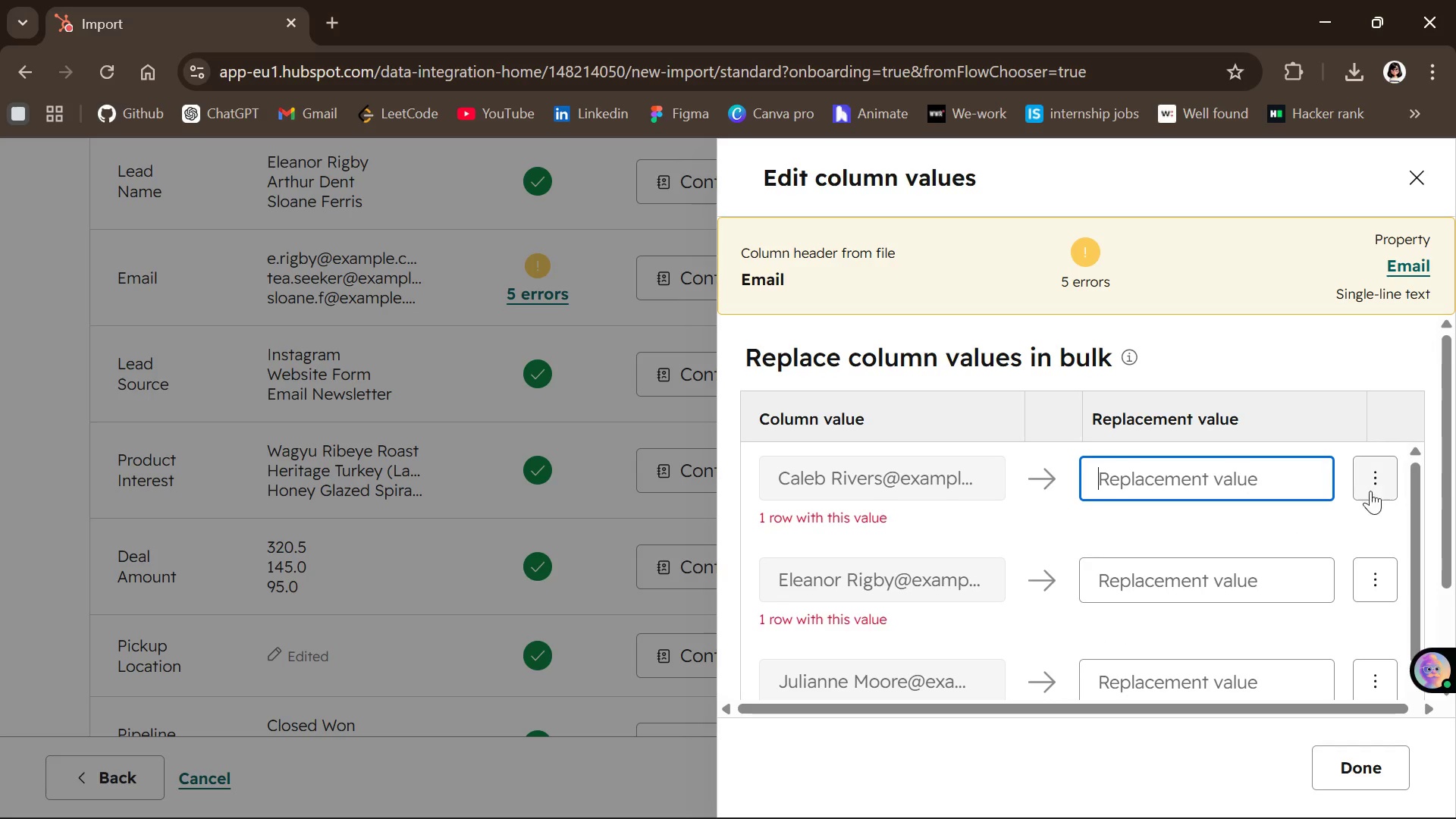 
left_click([1385, 488])
 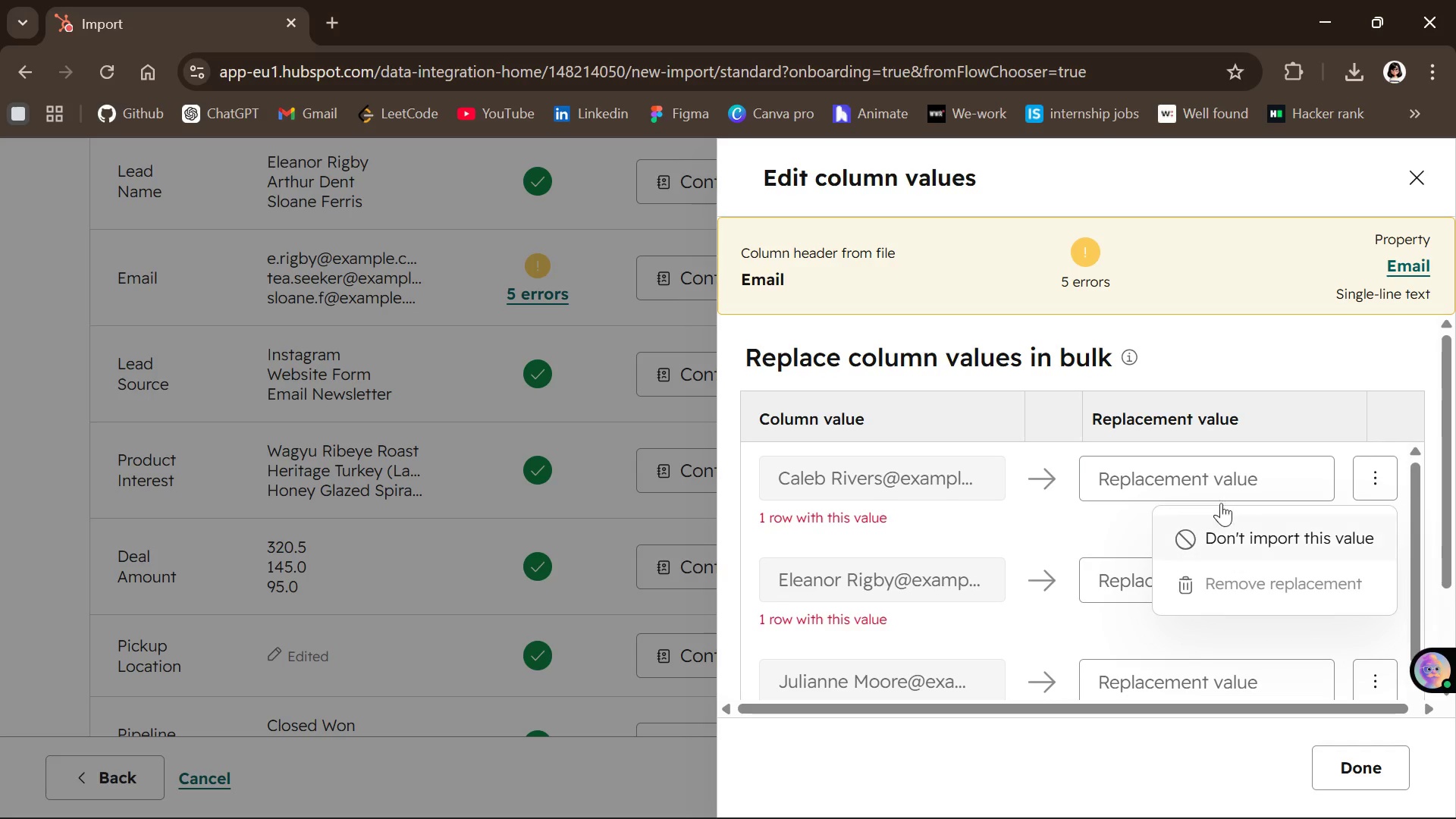 
left_click([1215, 478])
 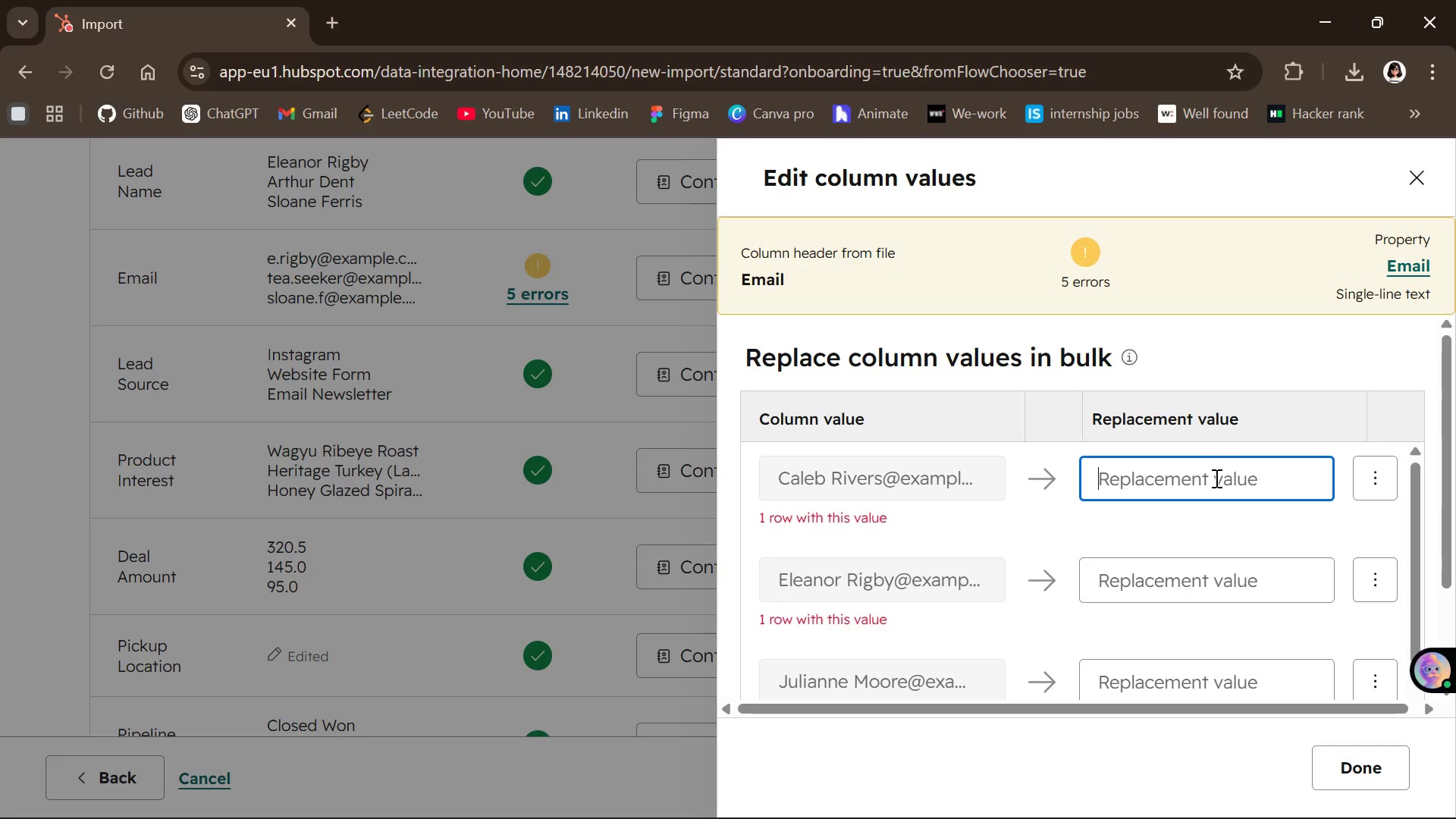 
type(no )
key(Backspace)
key(Backspace)
key(Backspace)
key(Backspace)
 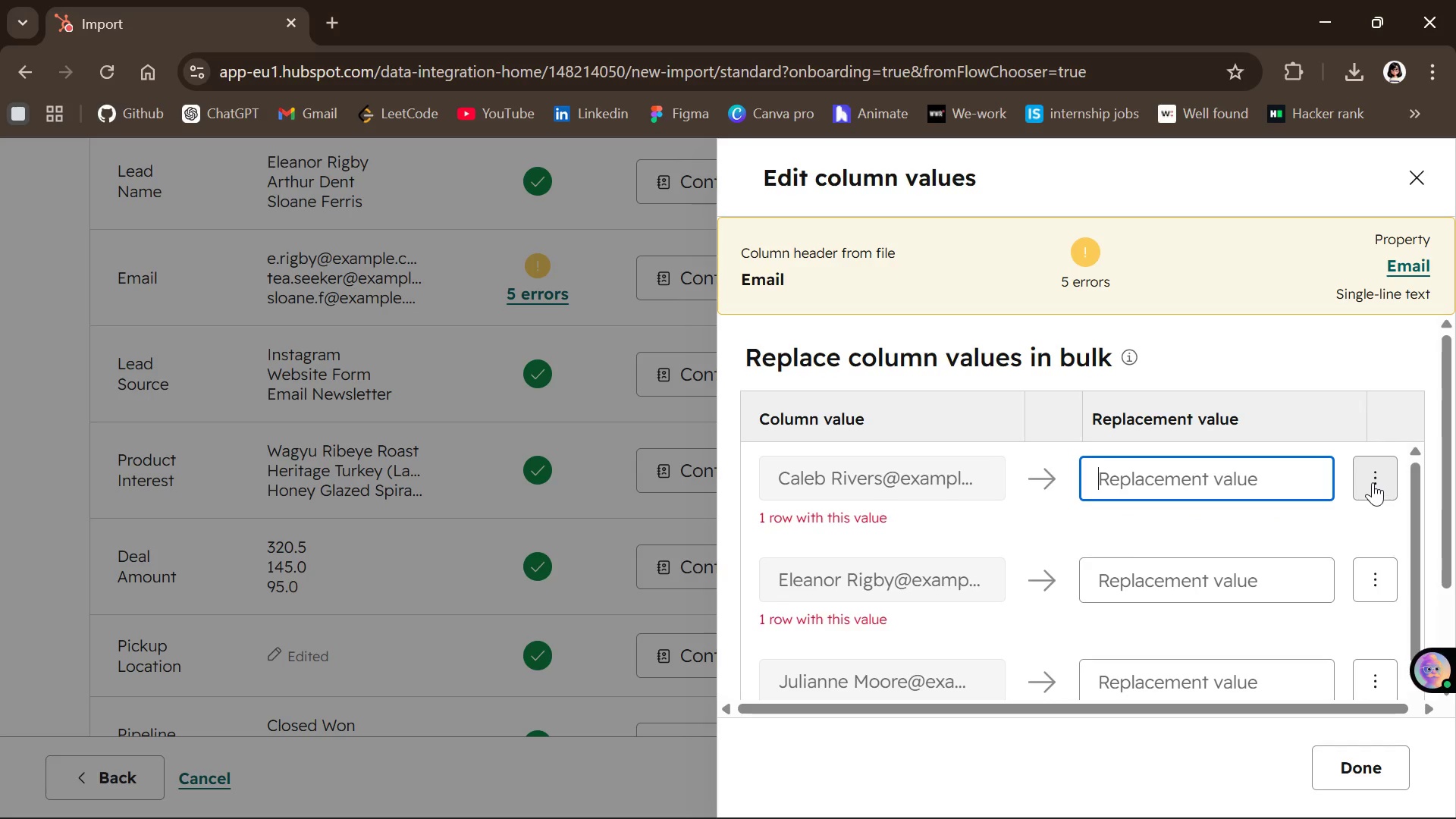 
left_click([1373, 482])
 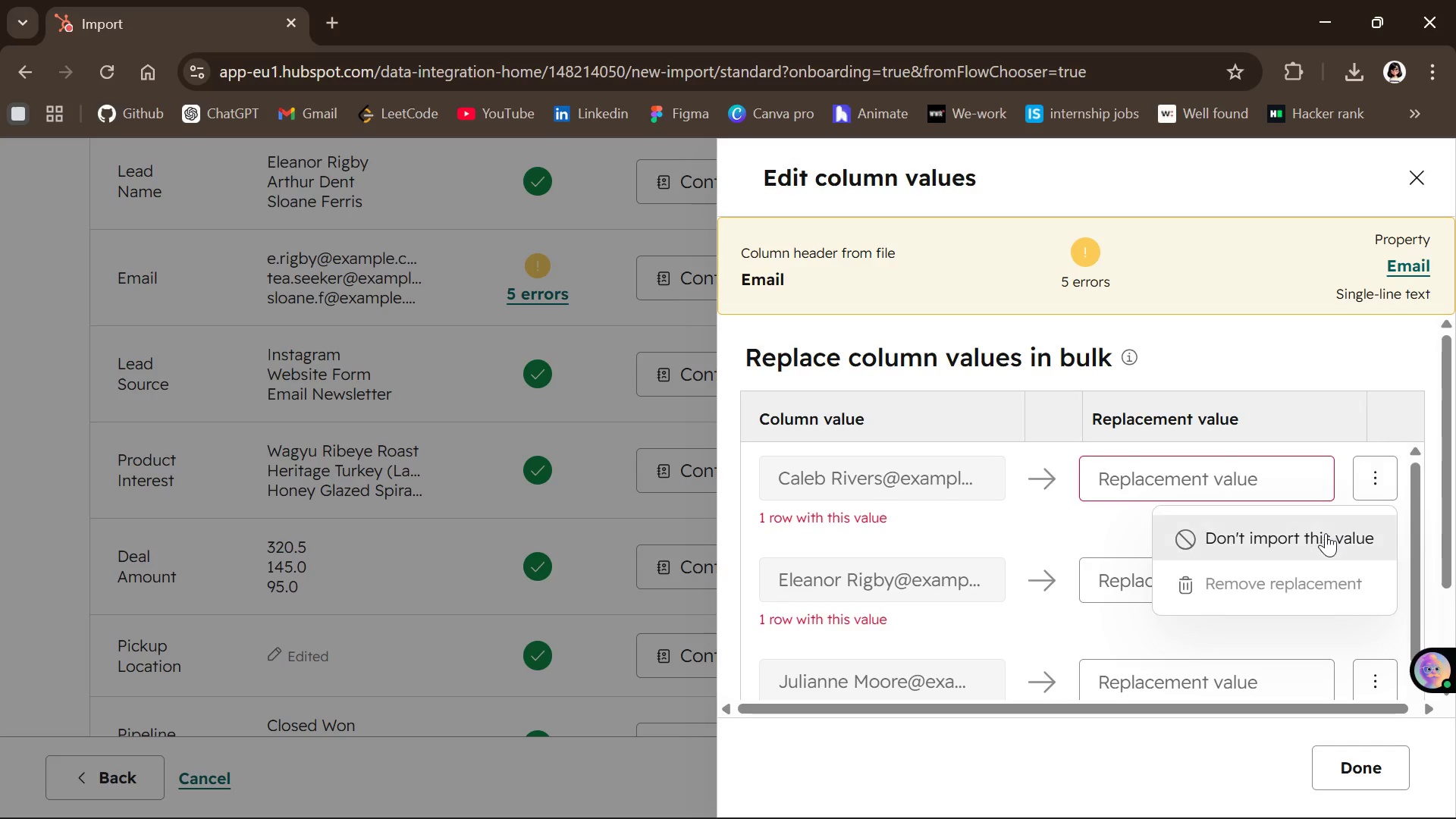 
left_click([1325, 533])
 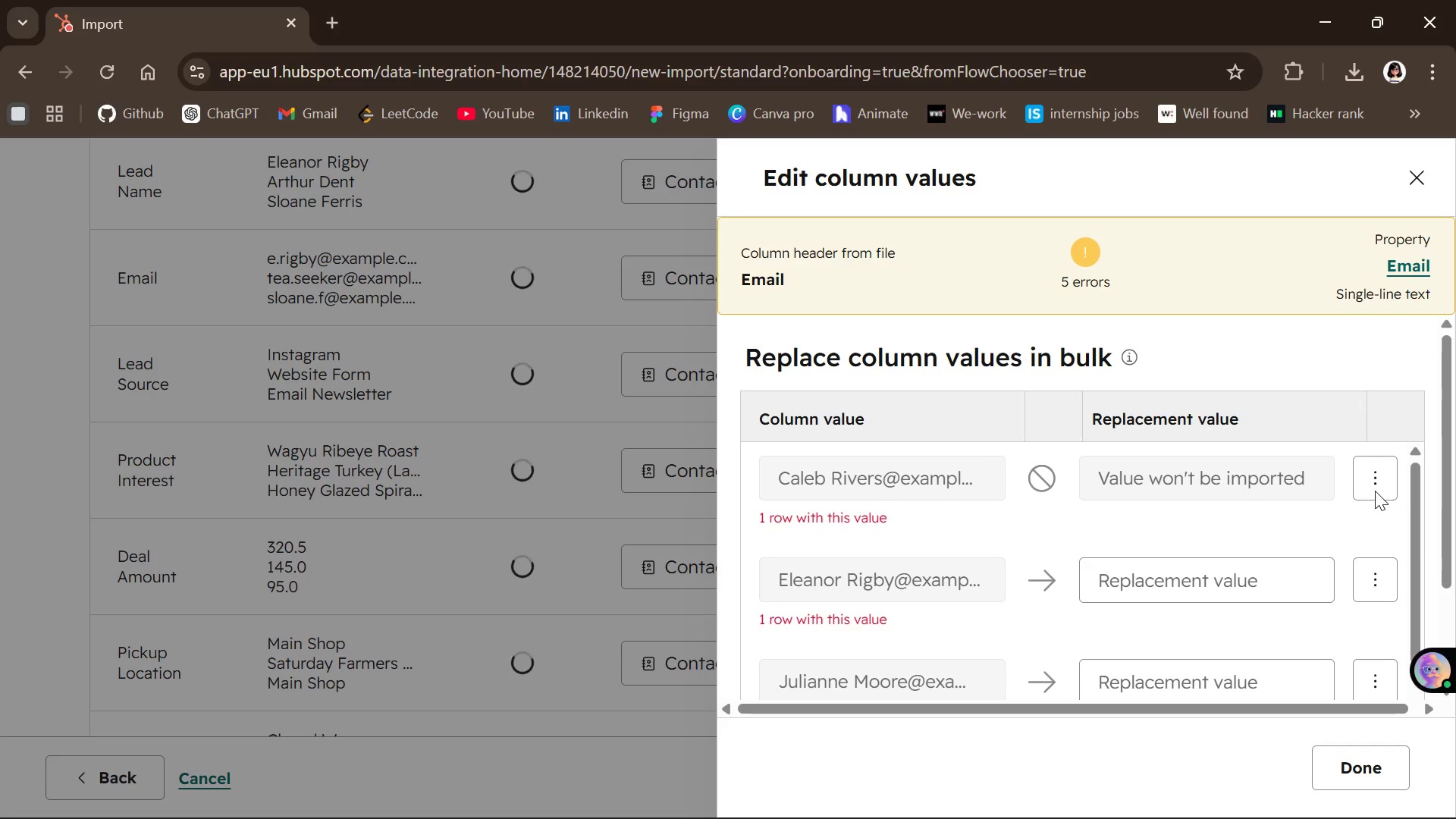 
left_click([1373, 481])
 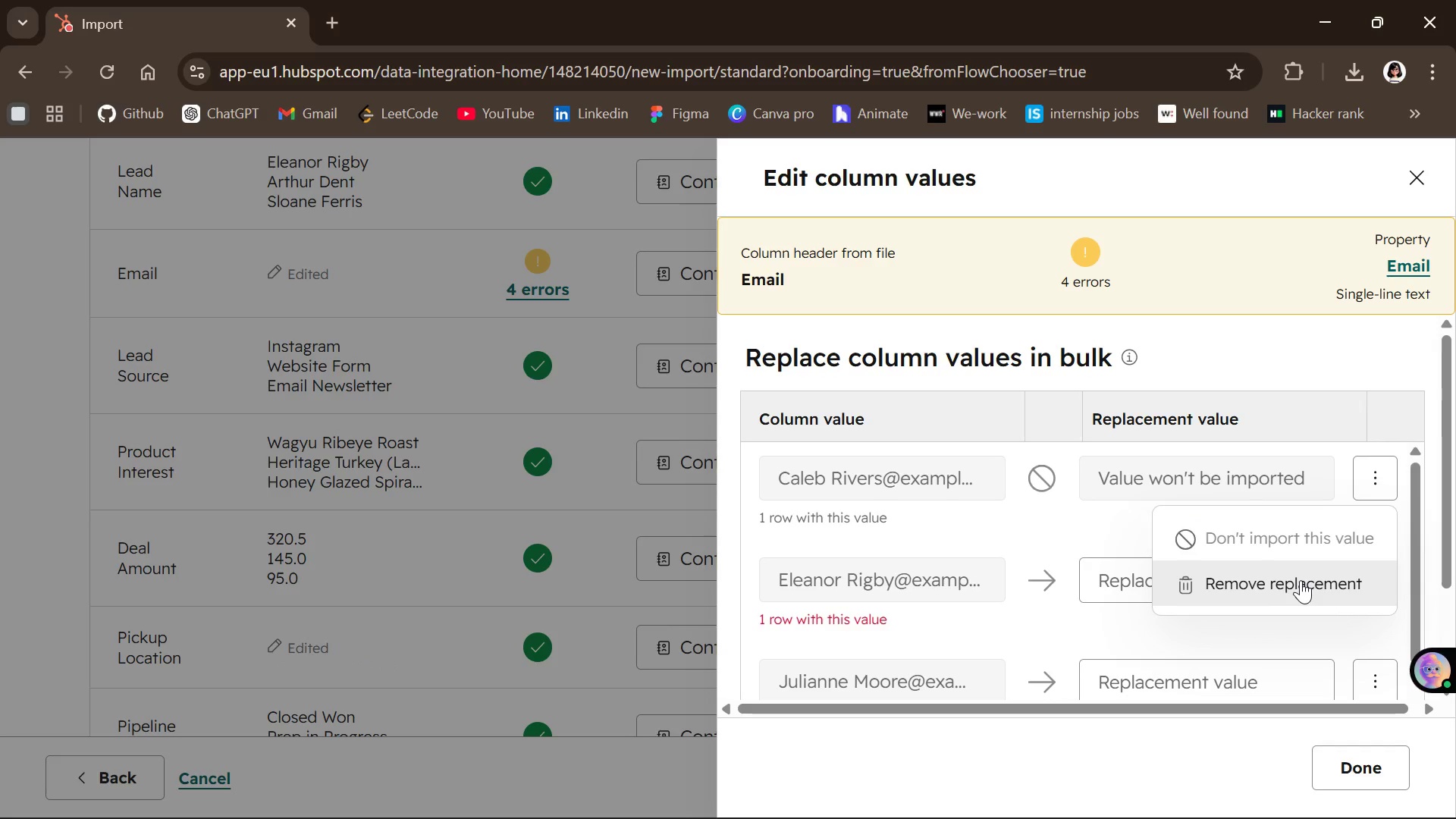 
left_click([1301, 580])
 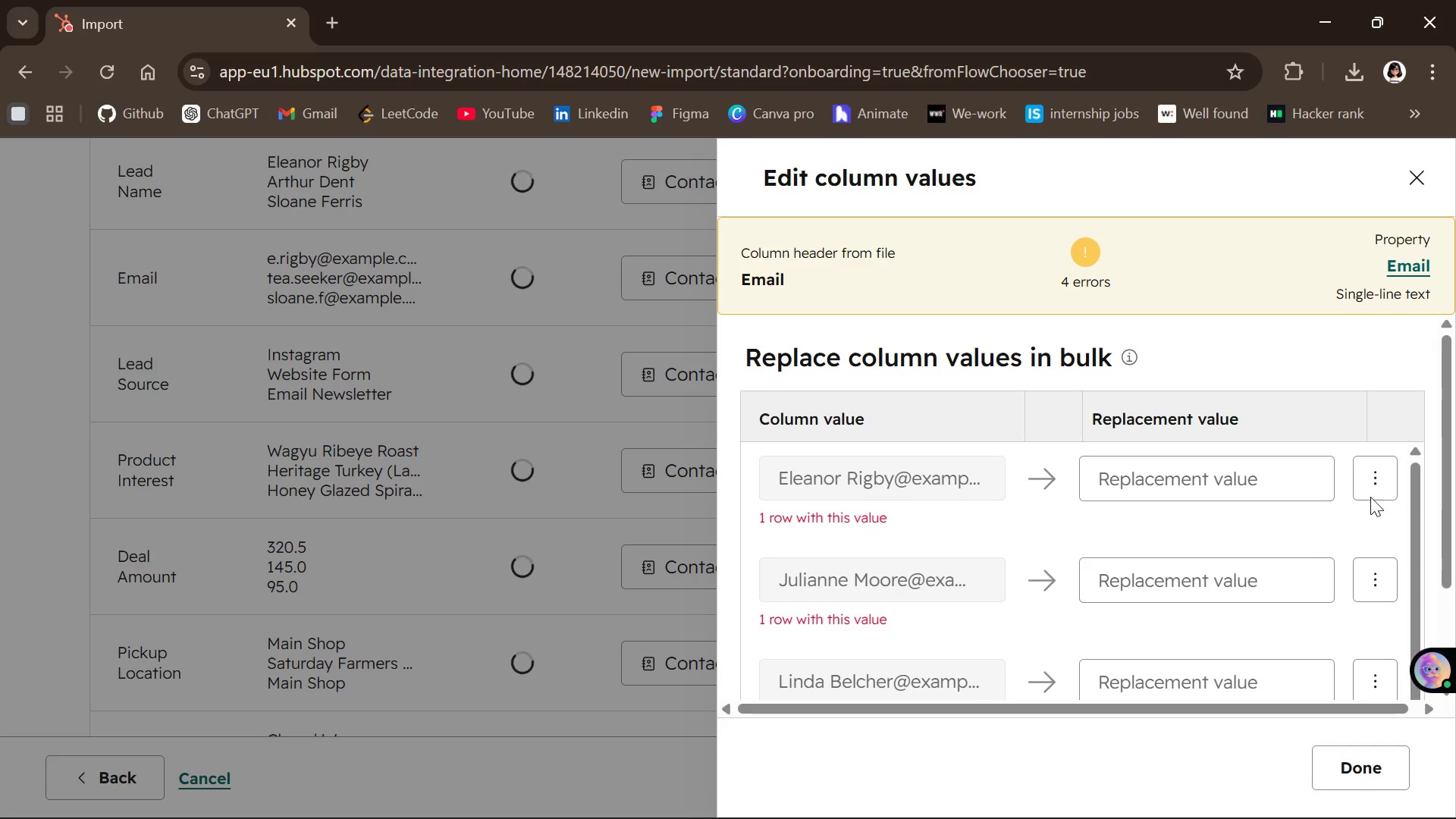 
left_click([1380, 476])
 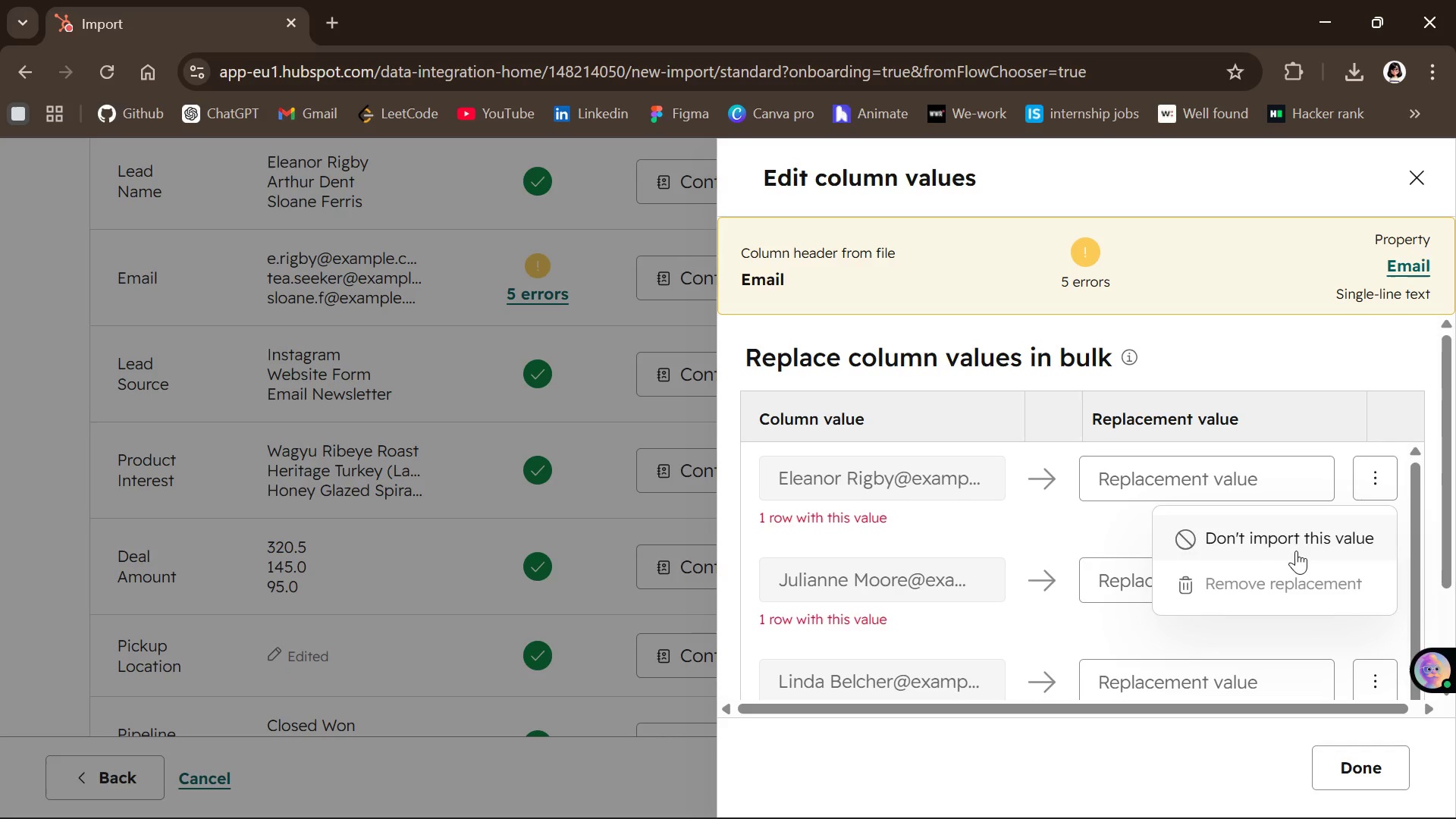 
left_click([1296, 543])
 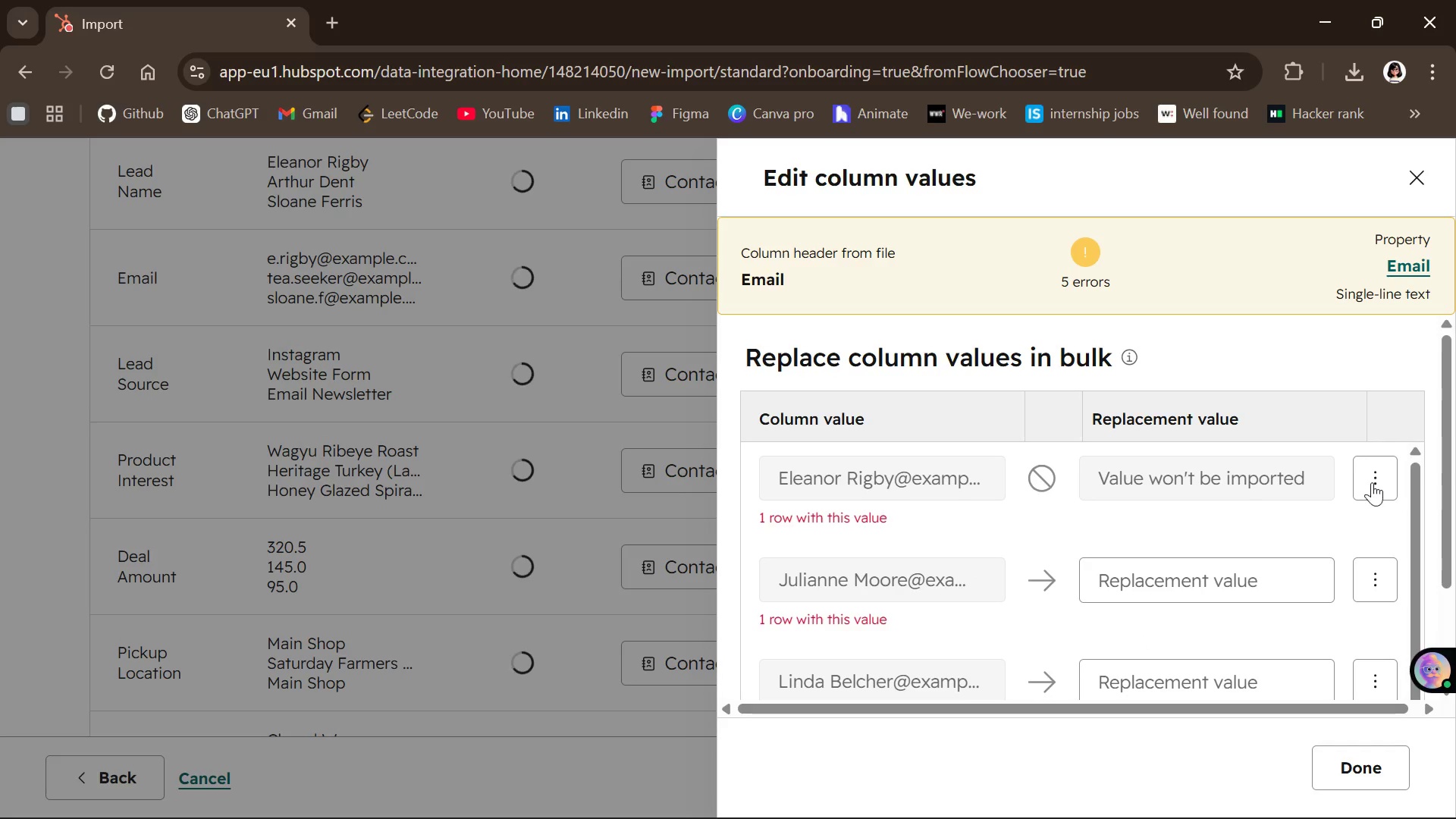 
left_click([1372, 482])
 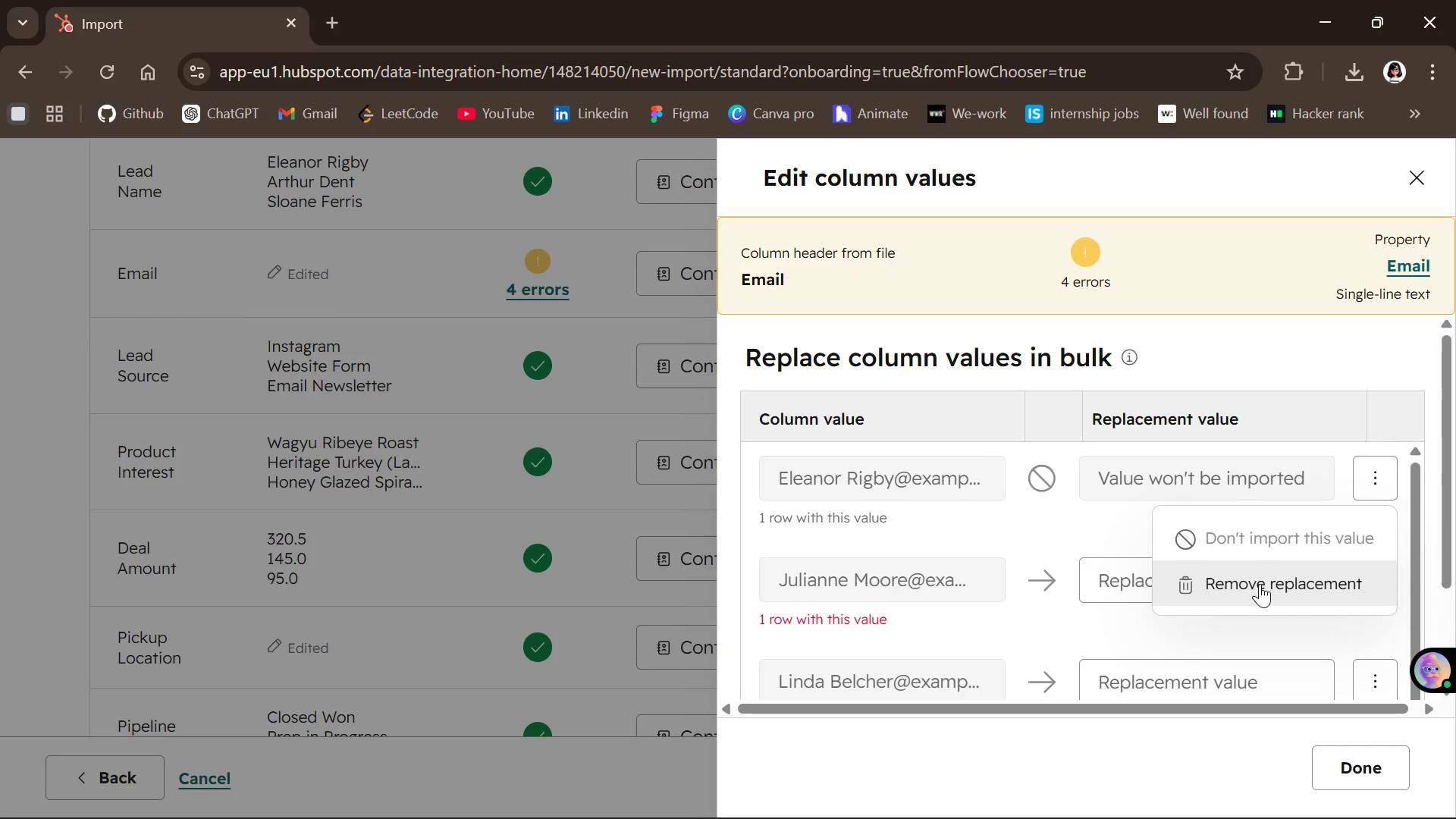 
left_click([1260, 584])
 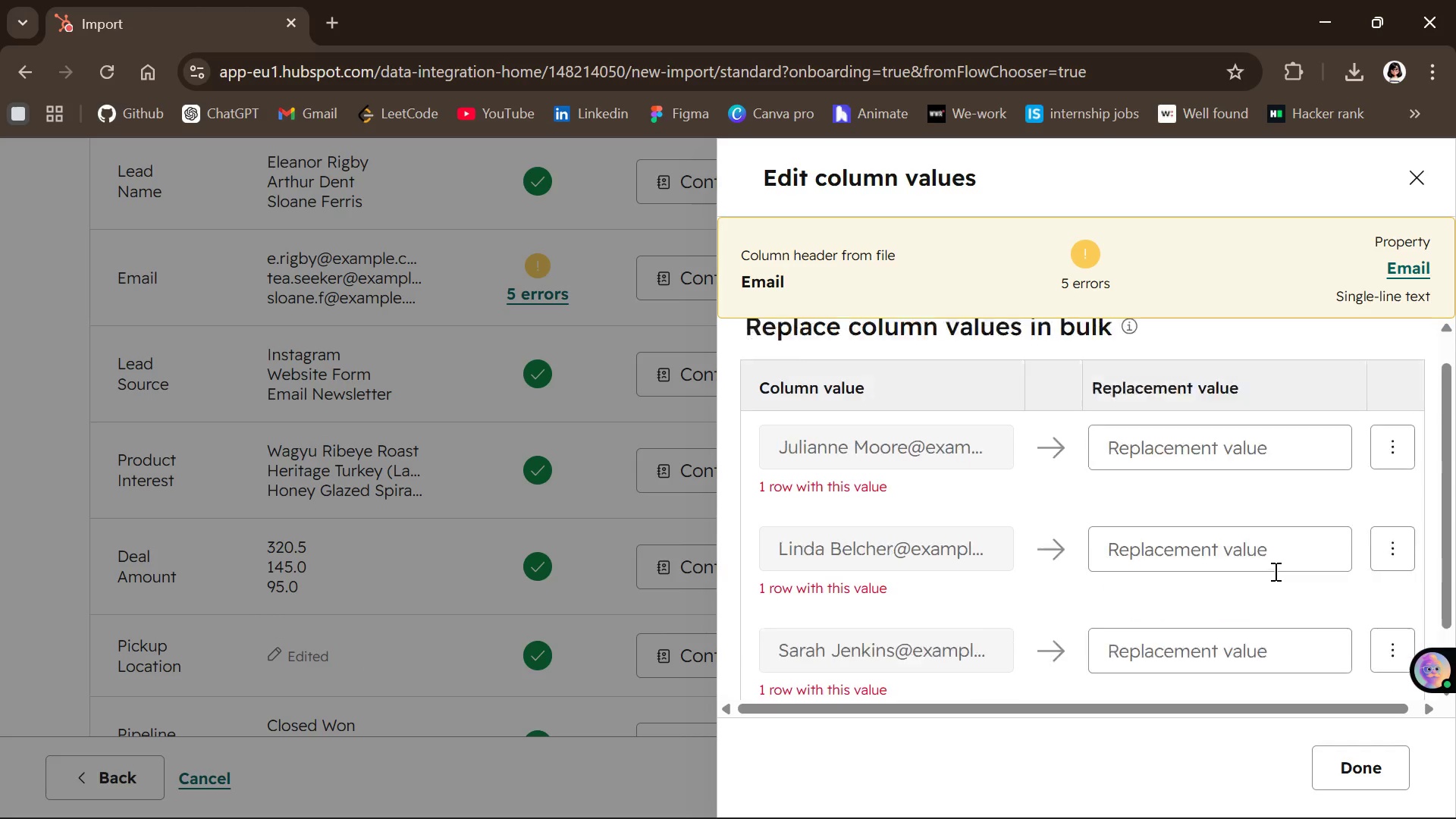 
left_click([1398, 479])
 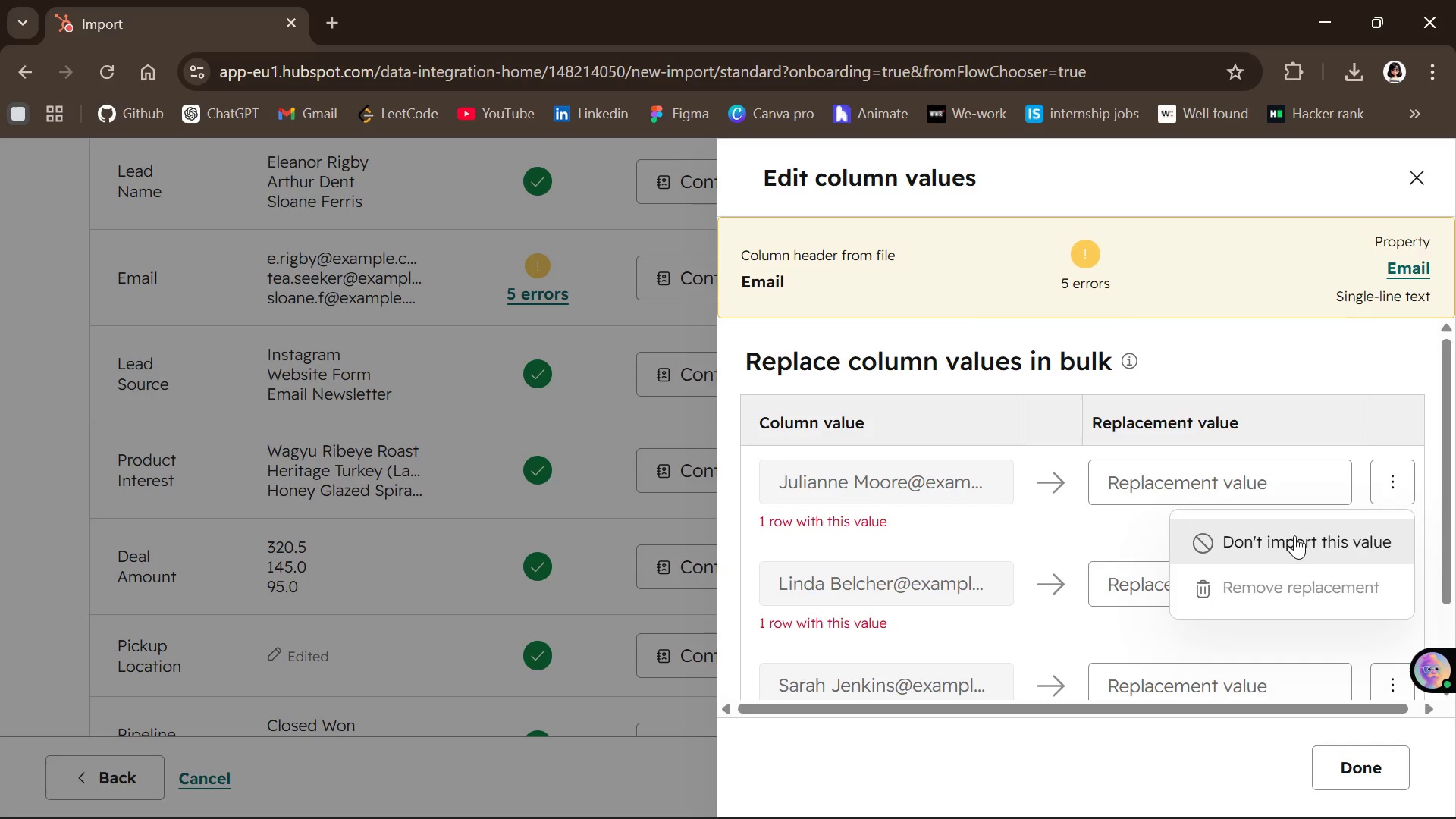 
left_click([1294, 535])
 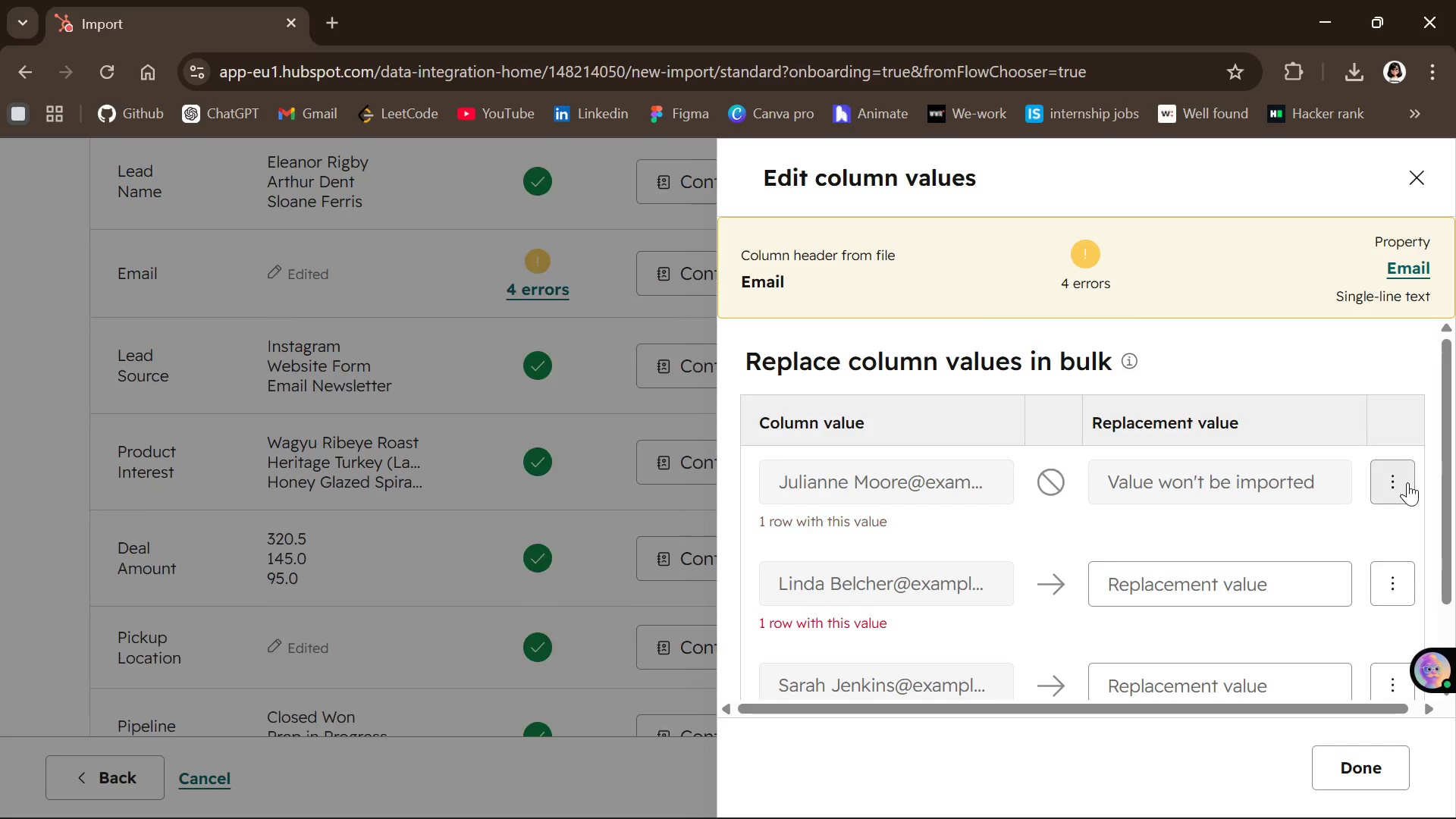 
left_click([1400, 484])
 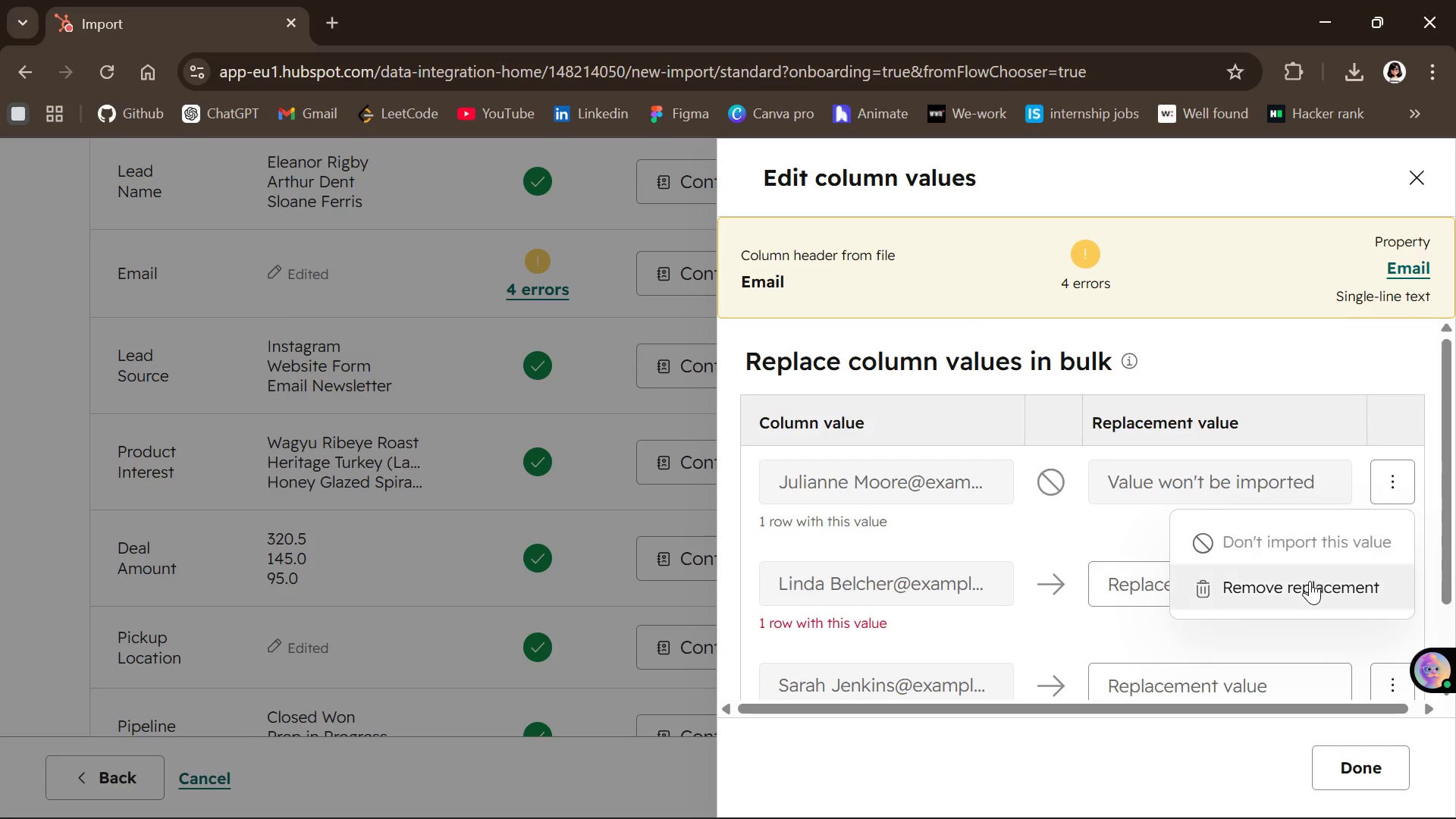 
left_click([1307, 585])
 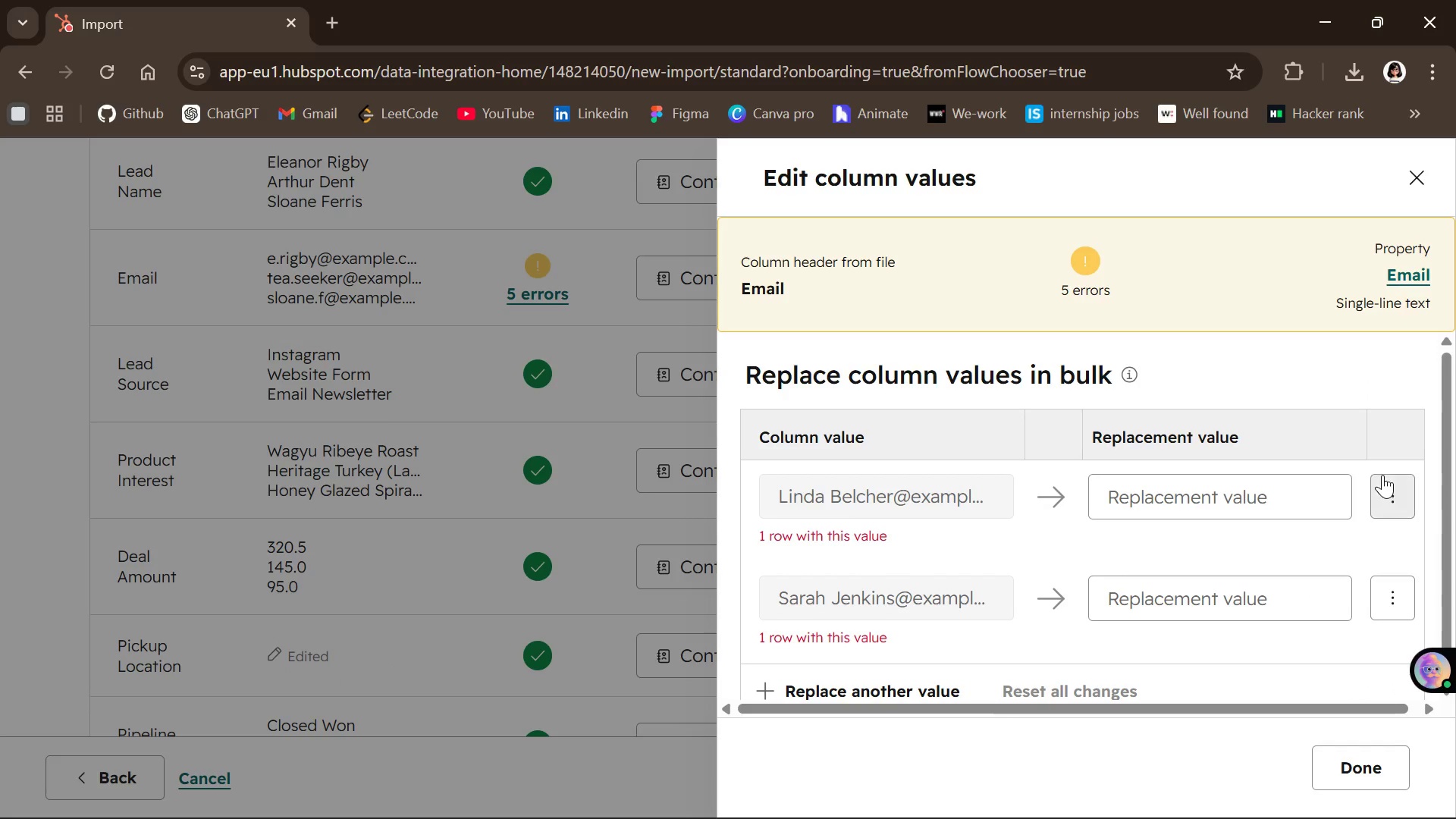 
left_click([1385, 506])
 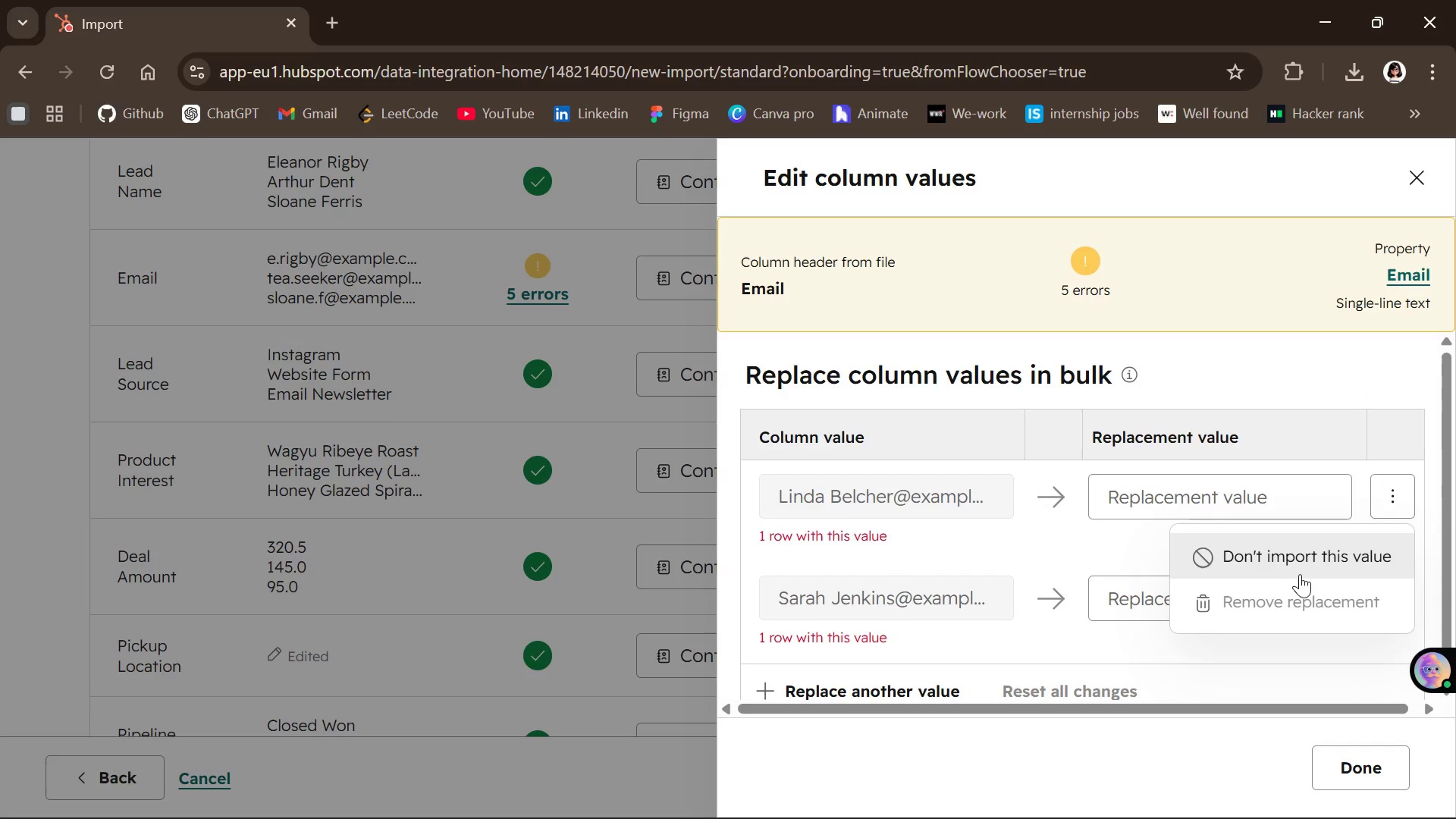 
left_click([1299, 567])
 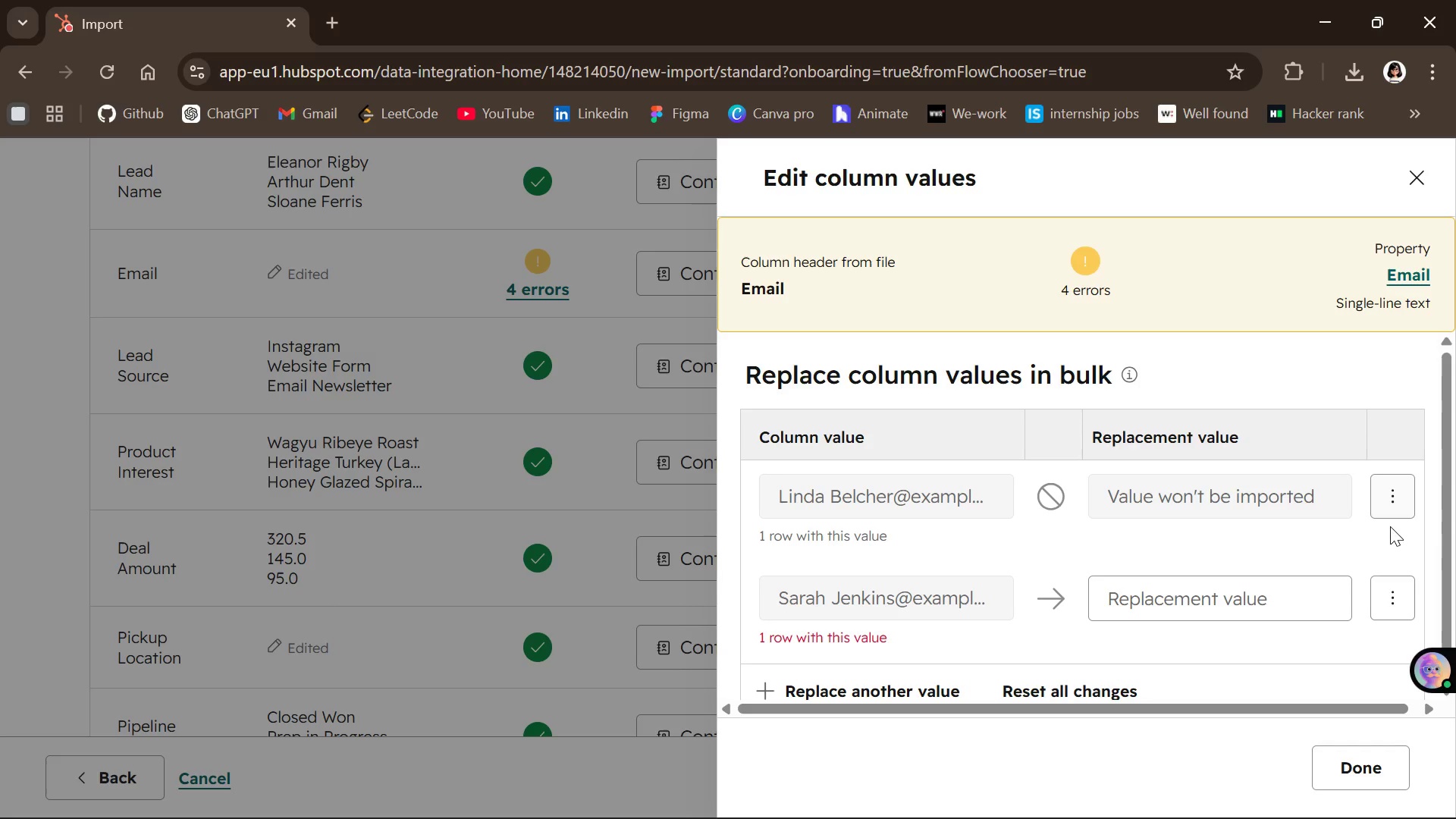 
left_click([1390, 507])
 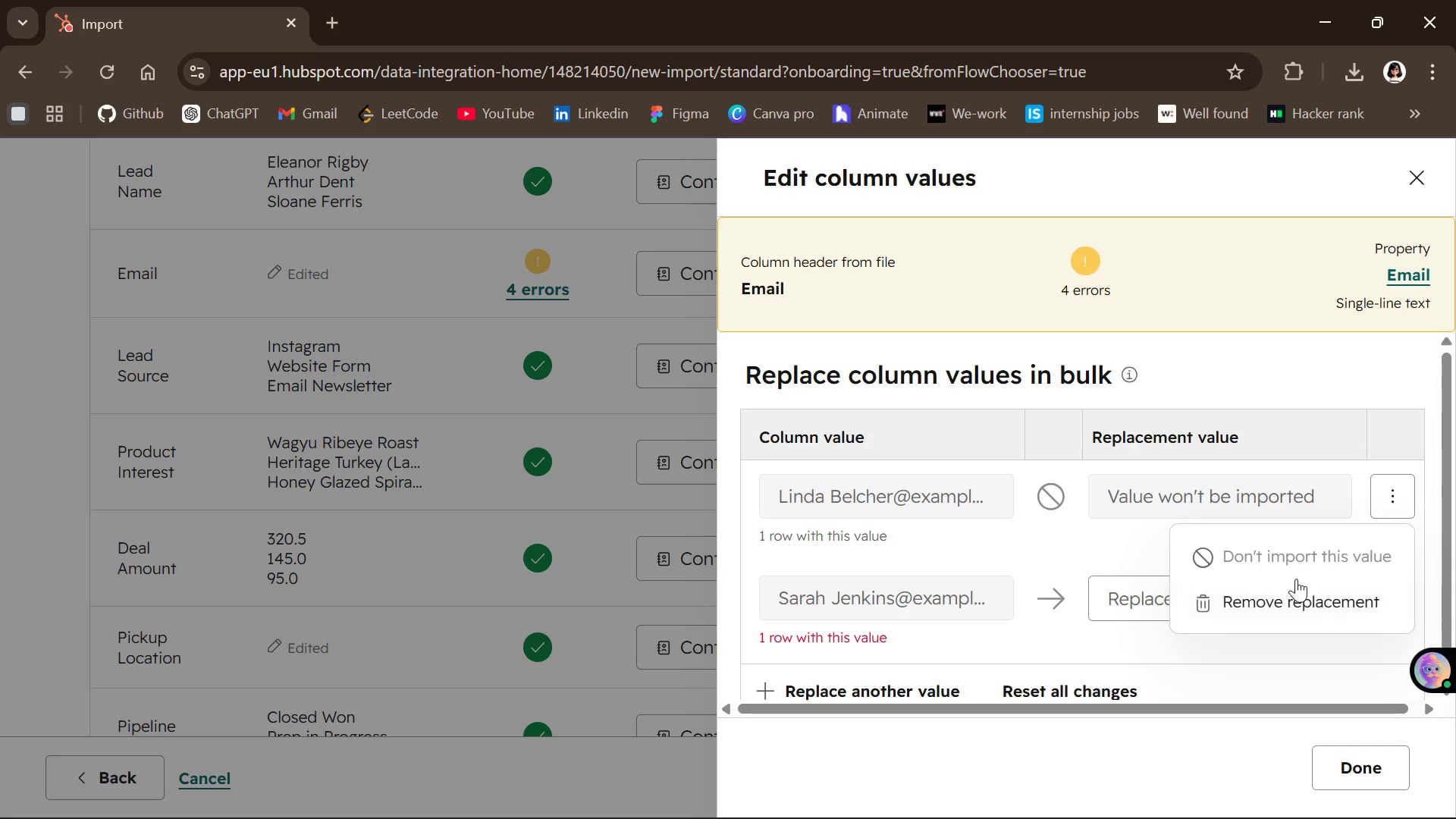 
left_click([1294, 597])
 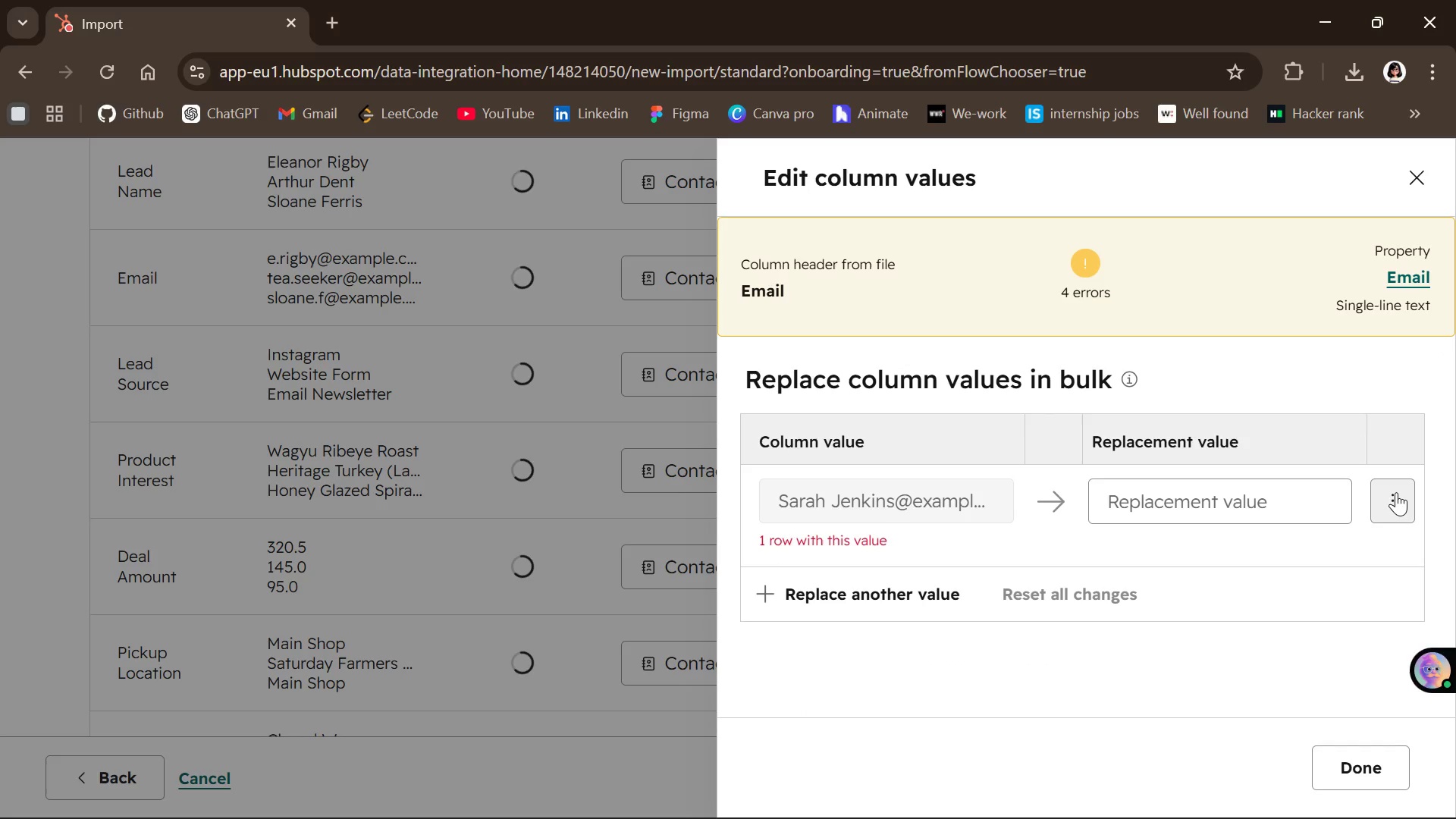 
left_click([1396, 491])
 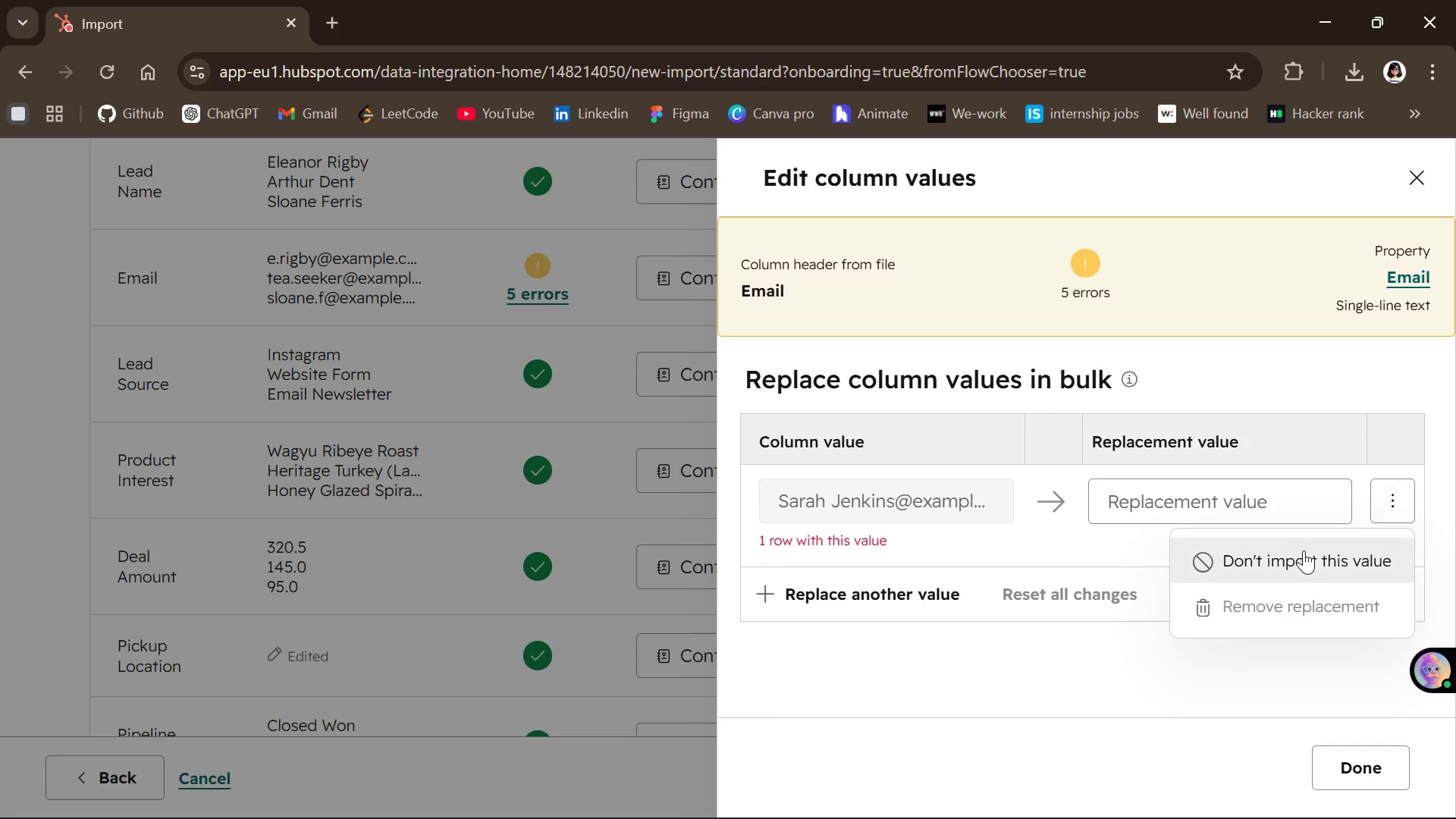 
left_click([1298, 552])
 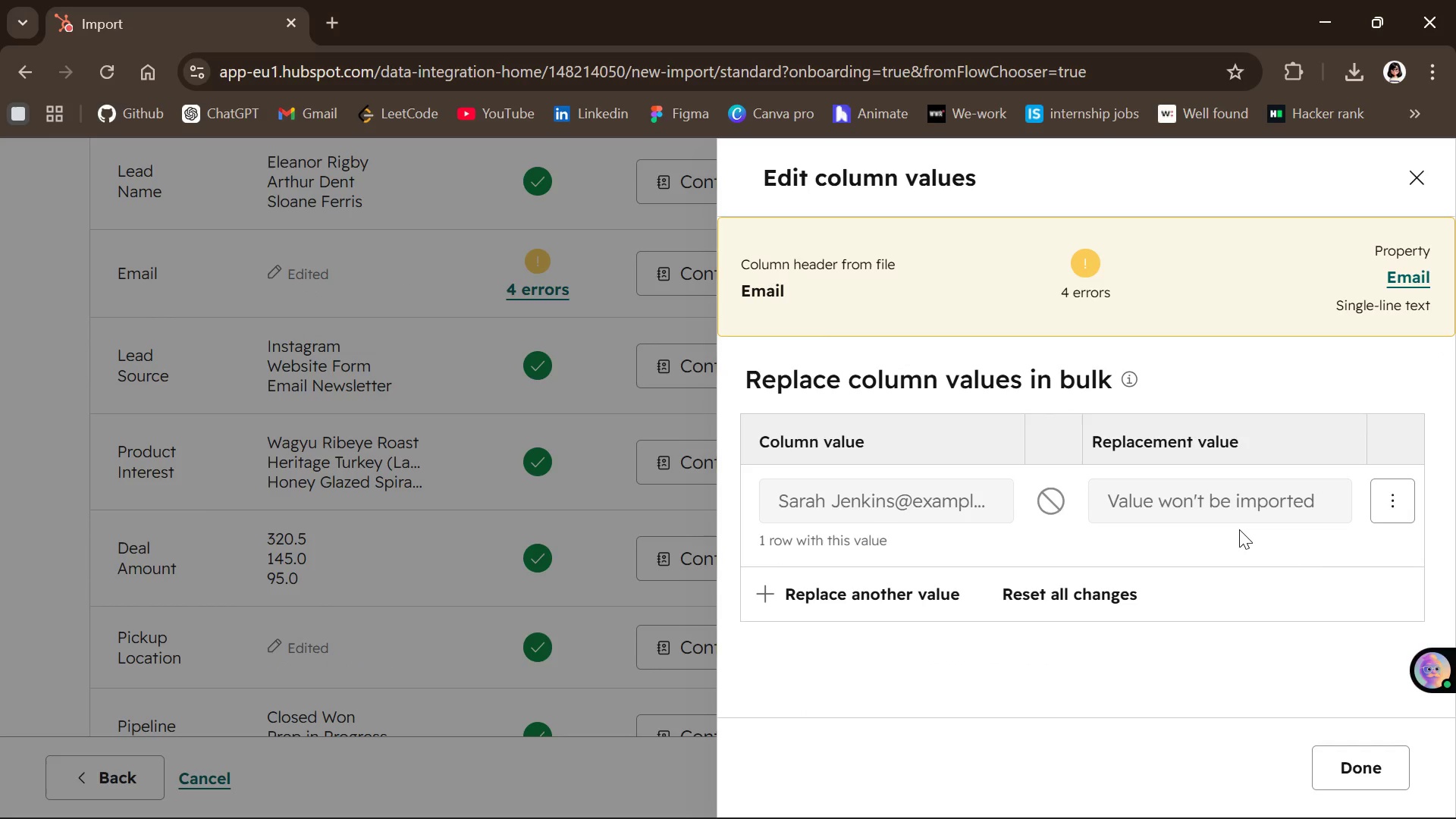 
left_click([1385, 491])
 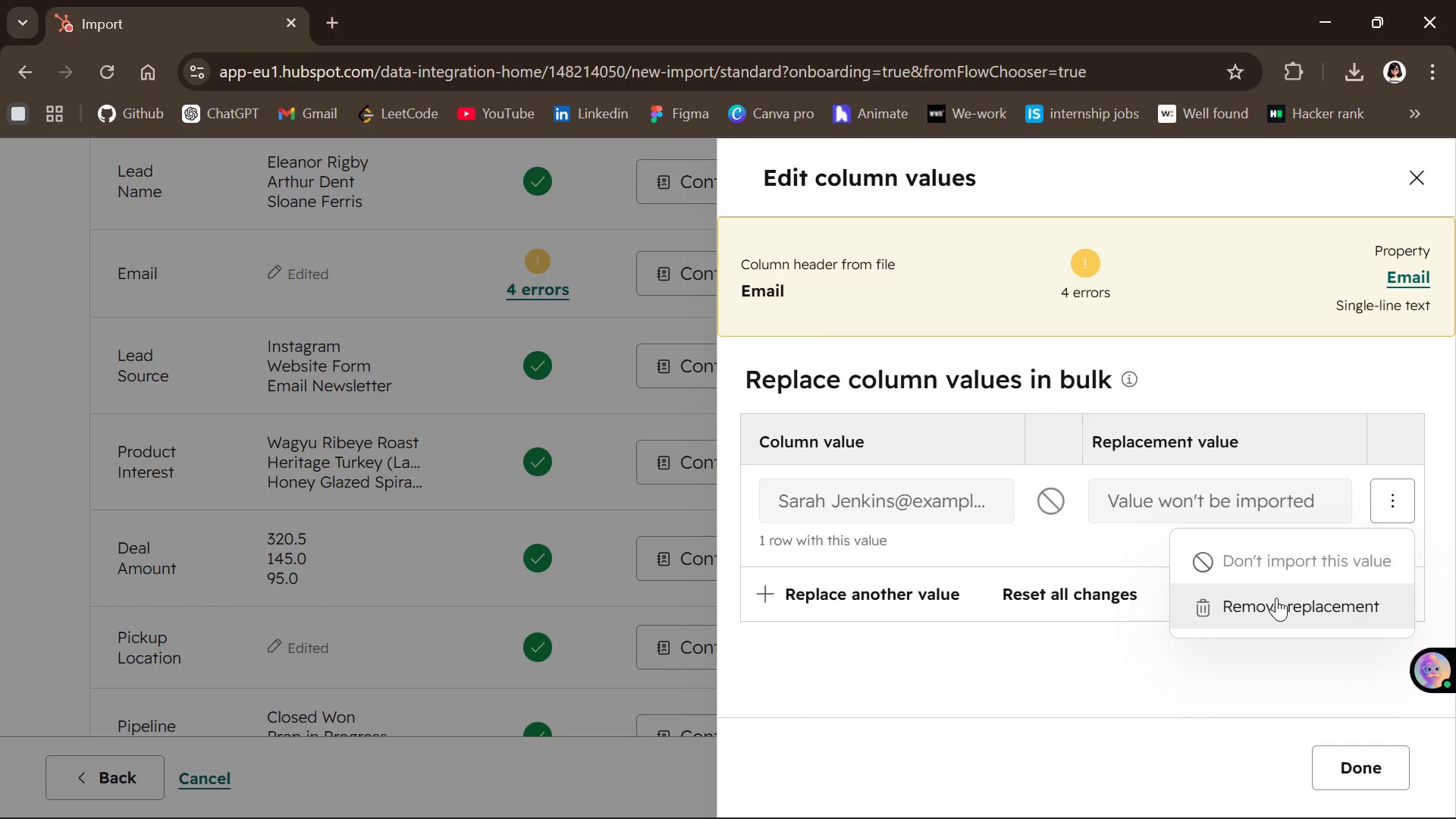 
left_click([1276, 598])
 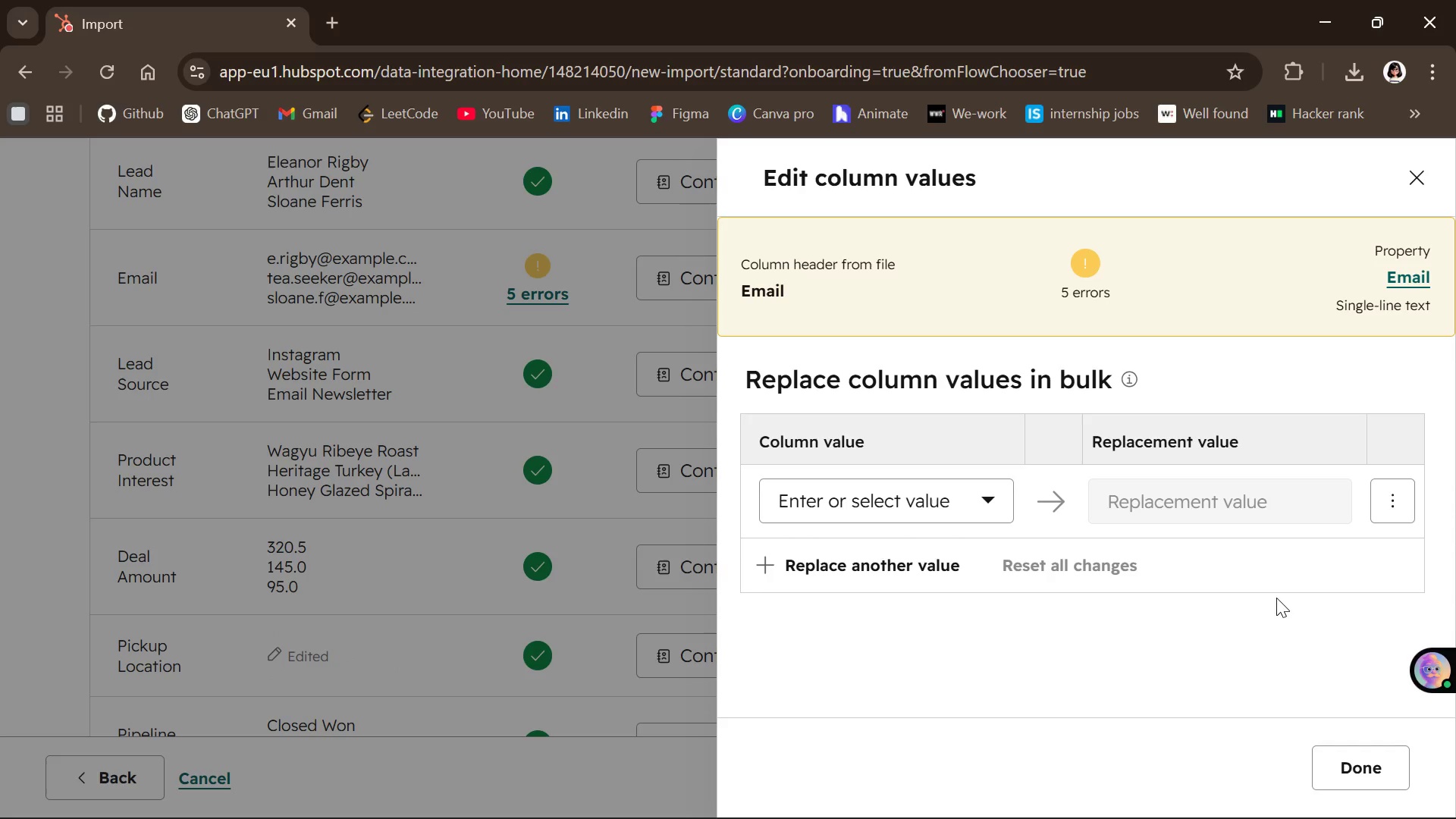 
left_click([1398, 494])
 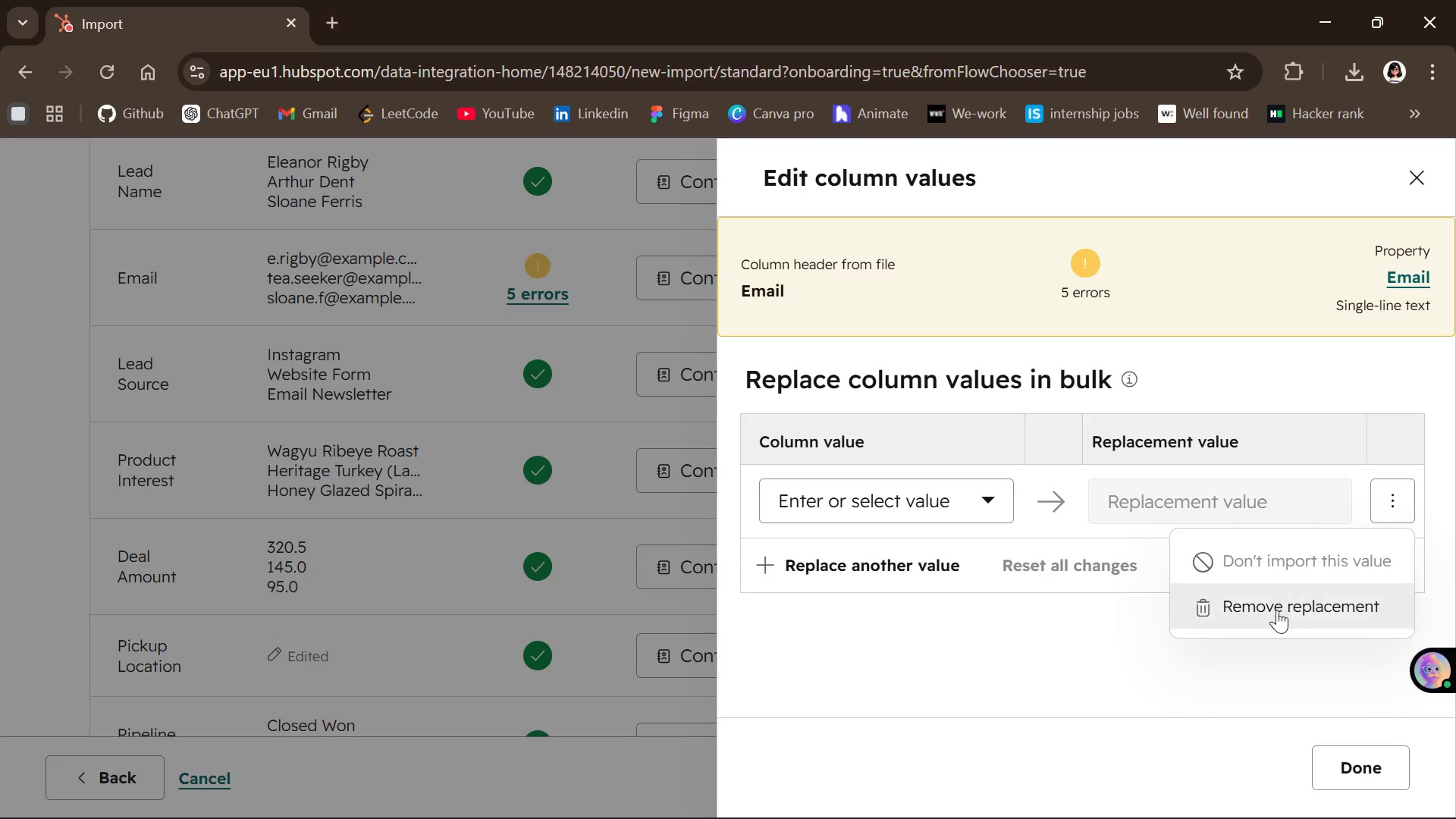 
left_click([1277, 610])
 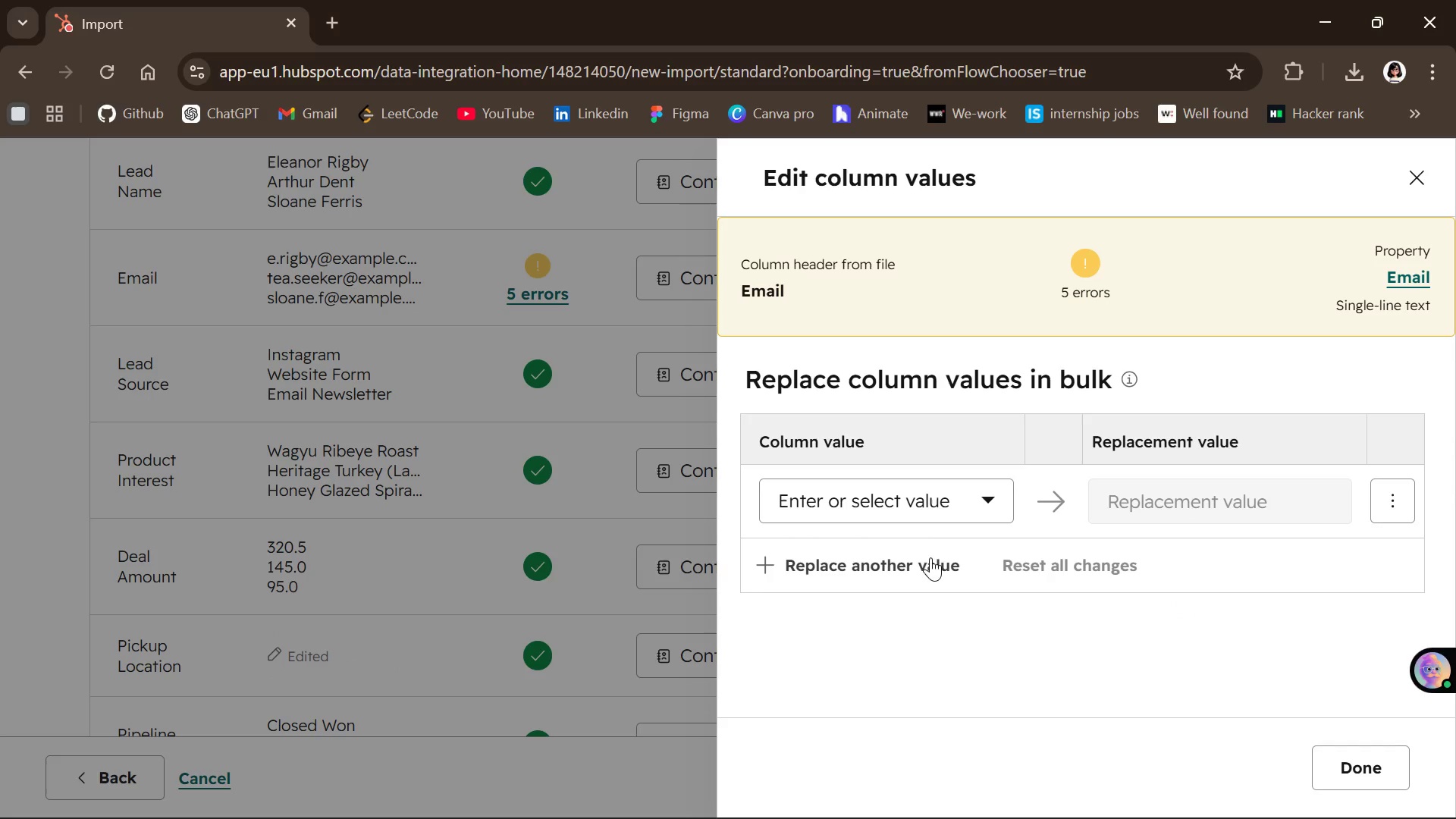 
left_click([927, 561])
 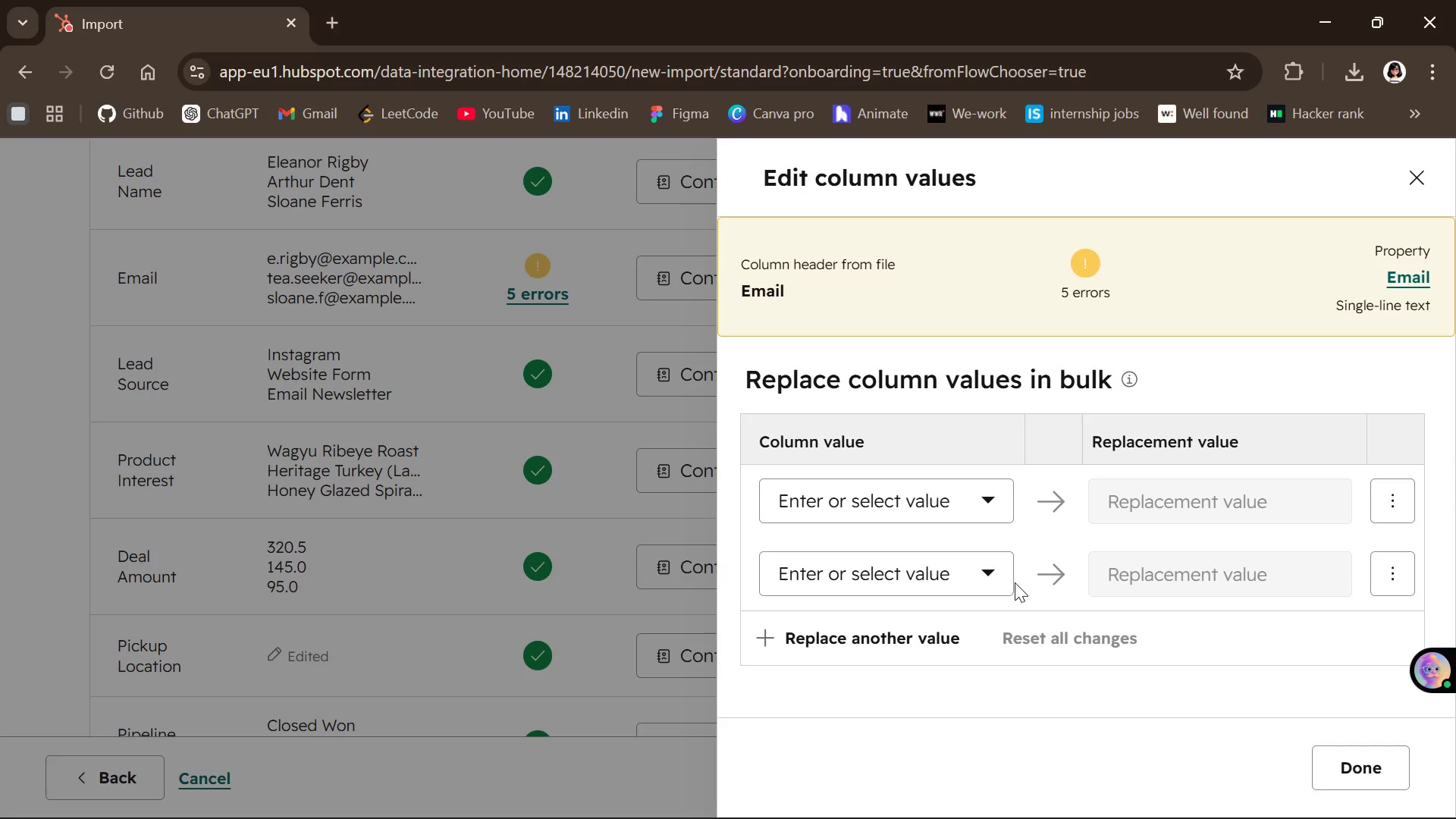 
left_click([972, 569])
 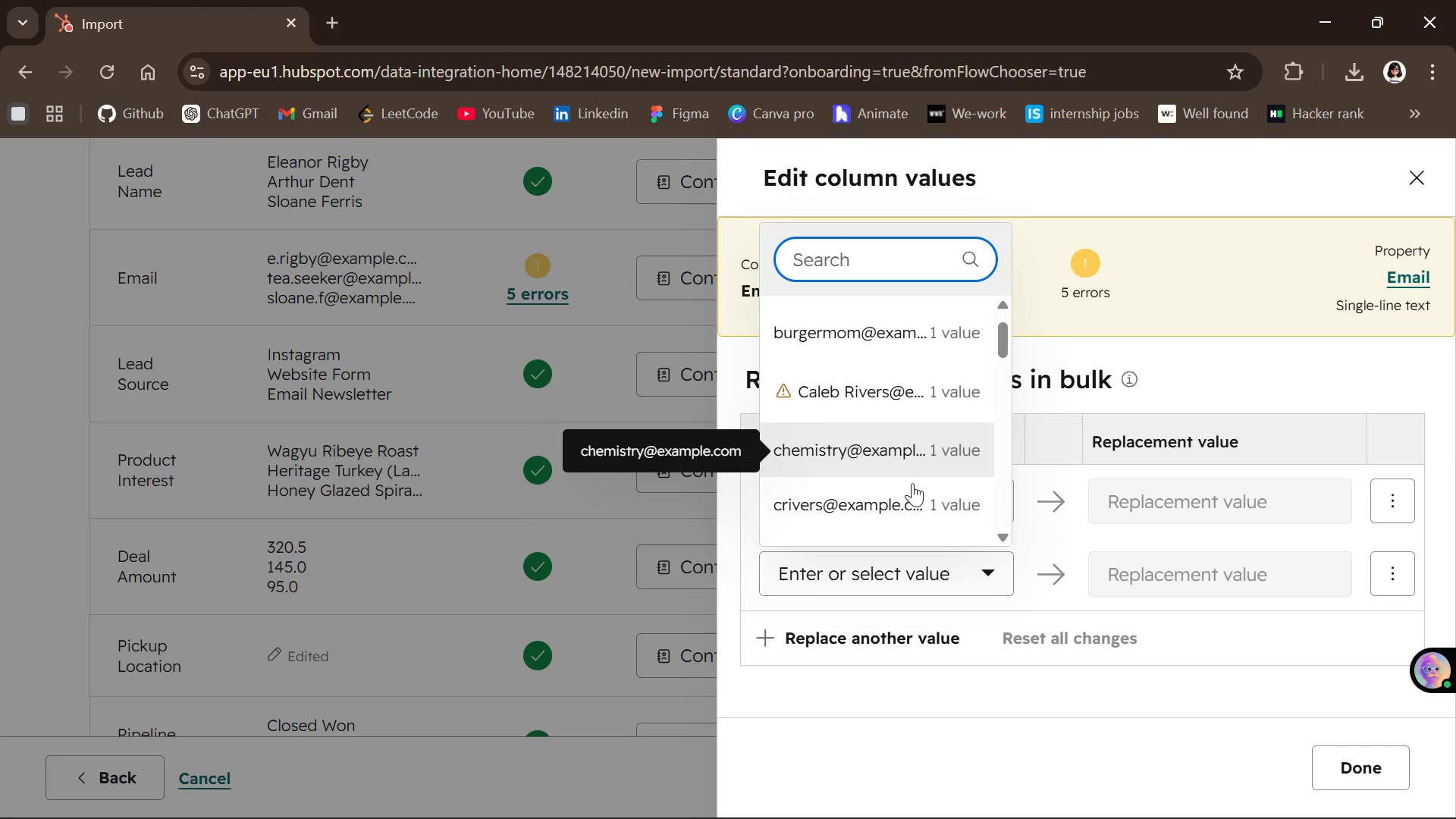 
left_click([902, 465])
 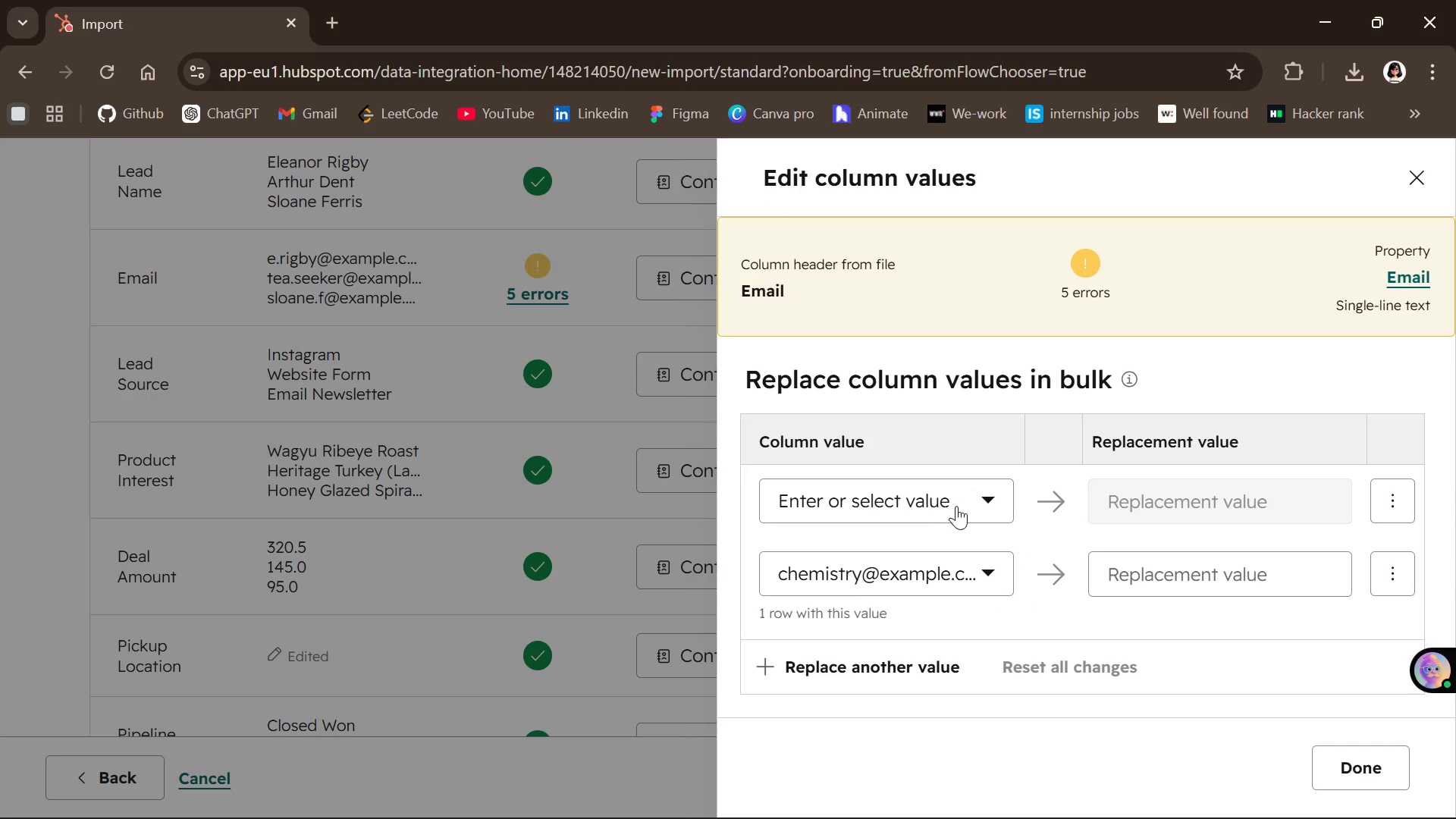 
left_click([956, 506])
 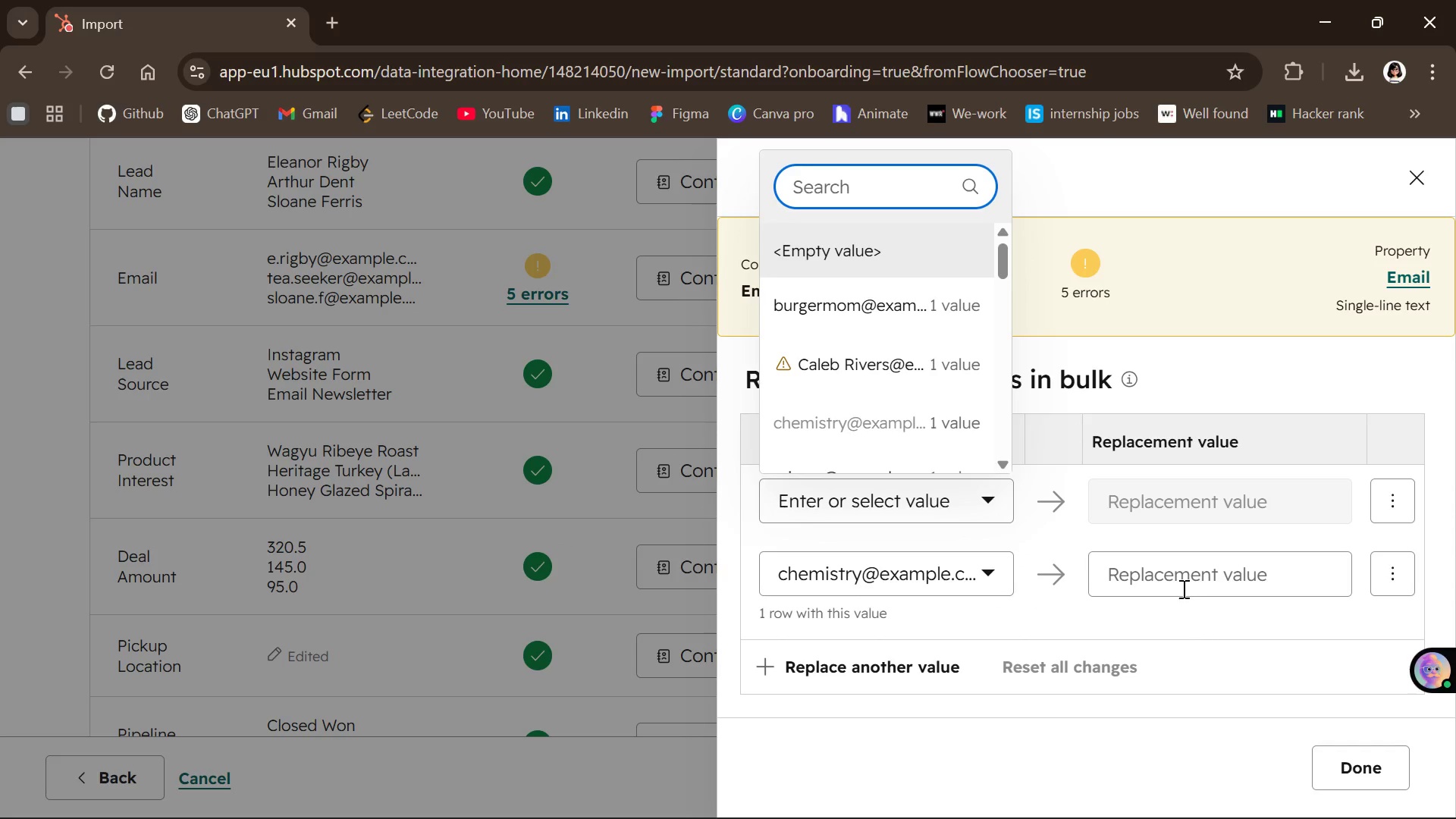 
left_click([1181, 573])
 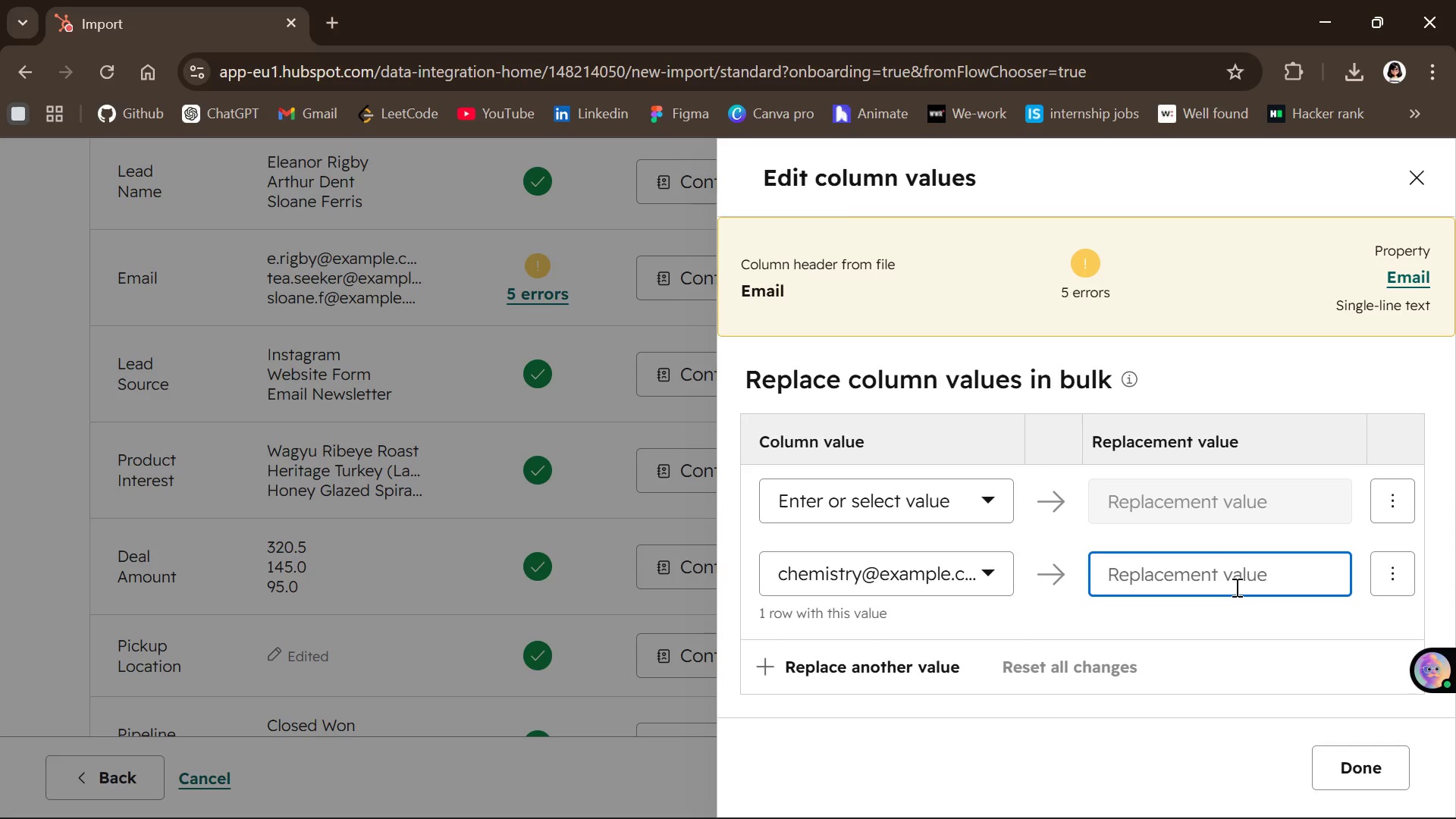 
left_click([1235, 587])
 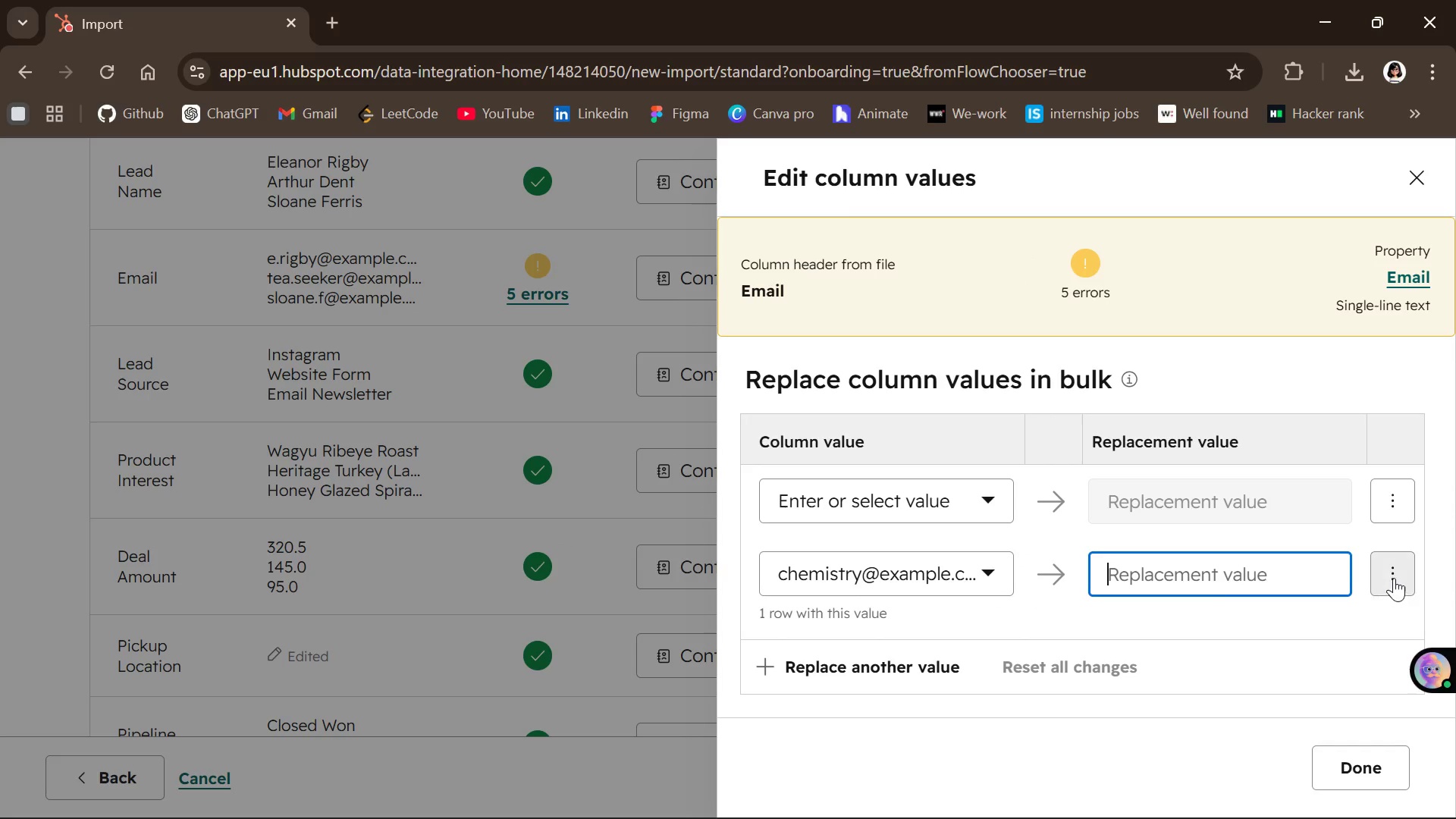 
left_click([1394, 578])
 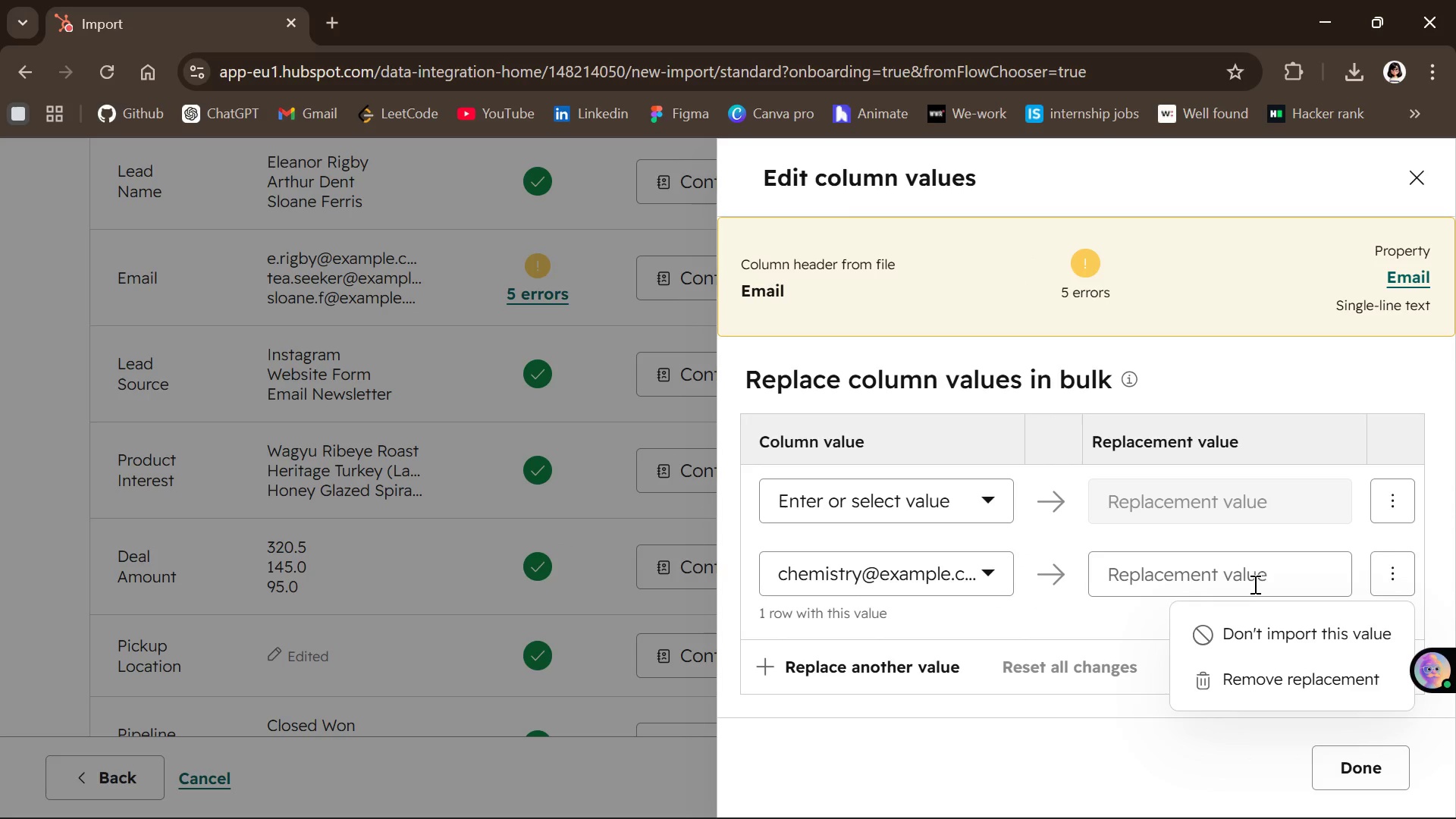 
left_click([1236, 576])
 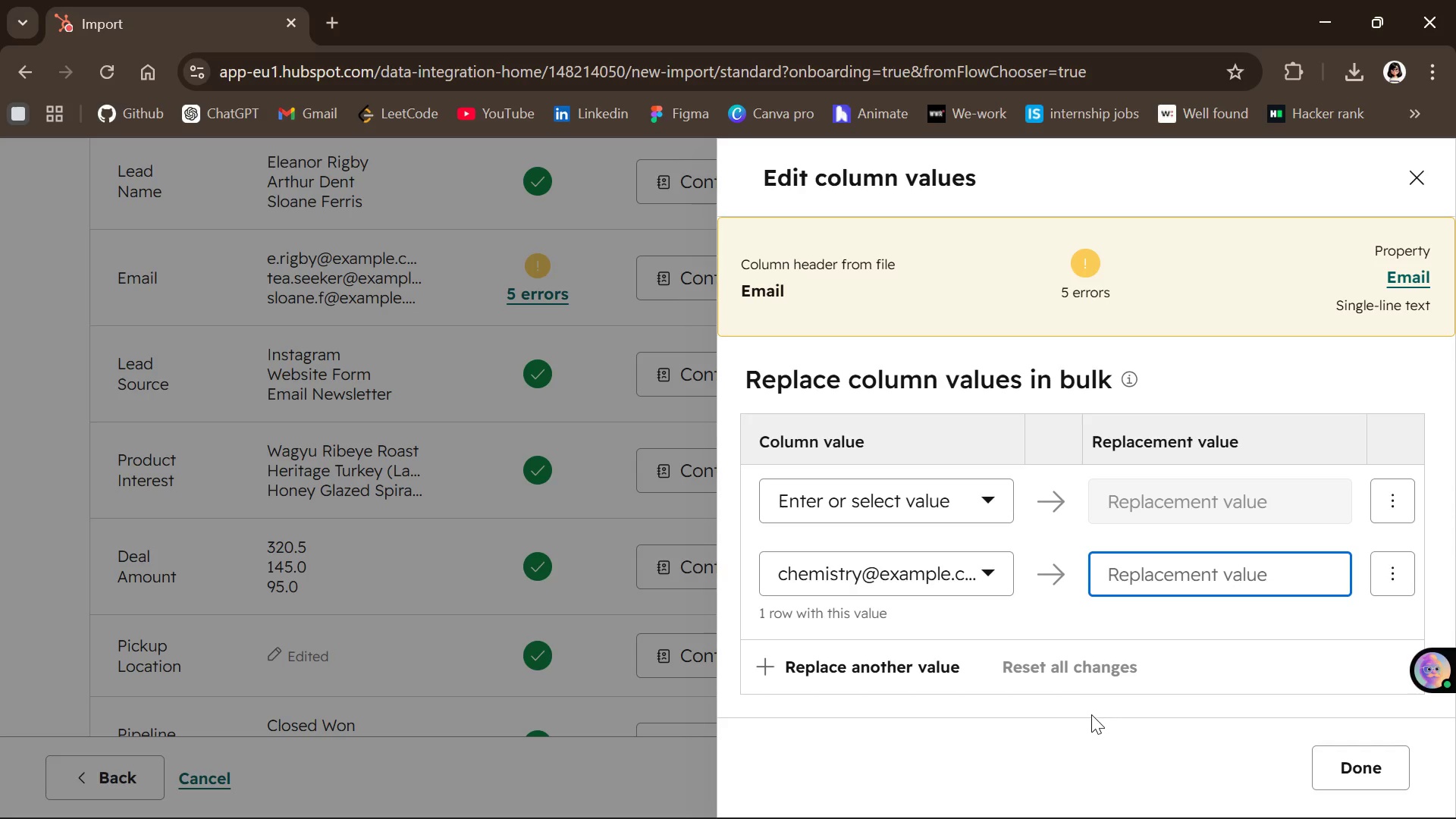 
left_click([1091, 714])
 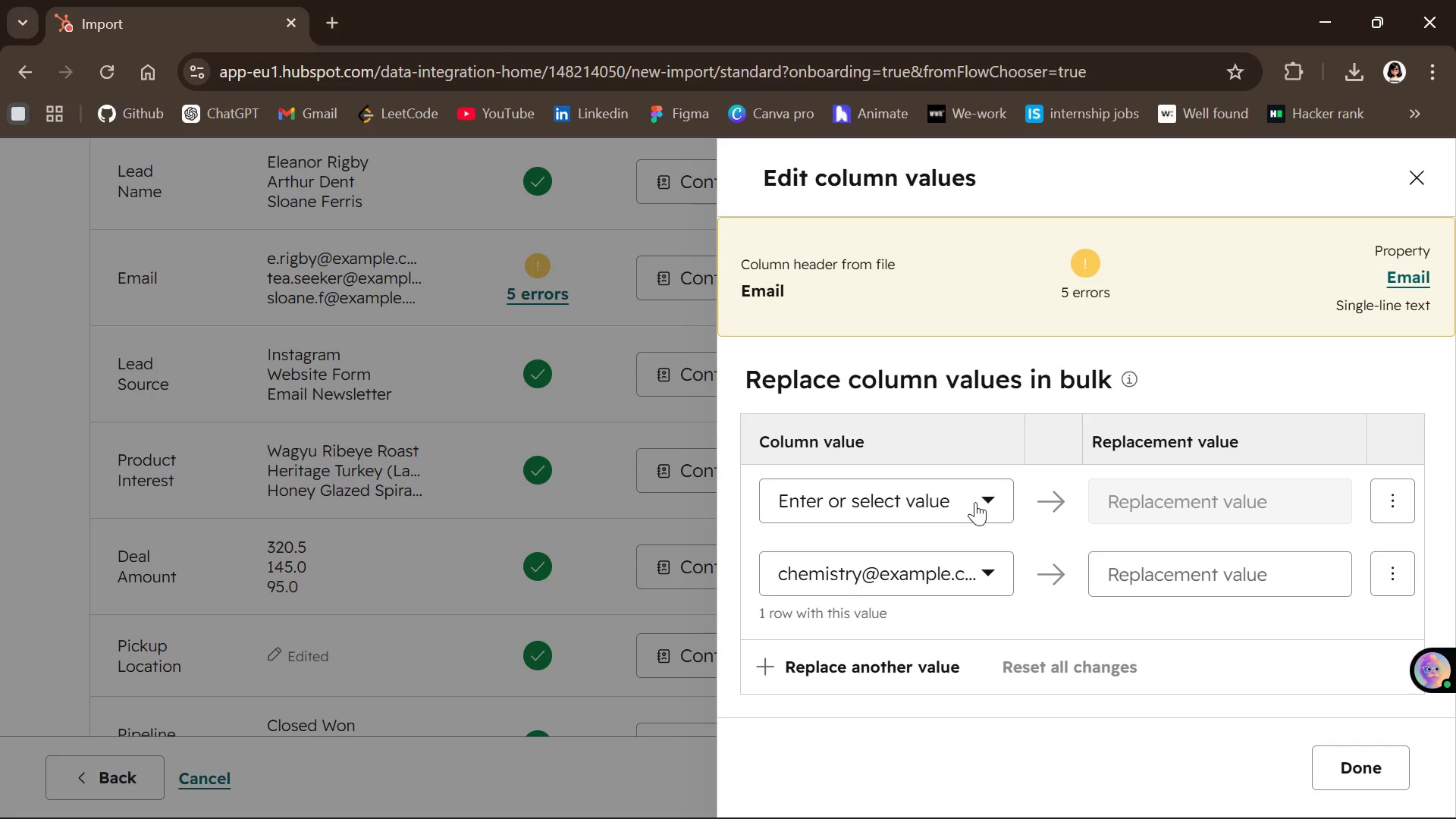 
left_click([975, 502])
 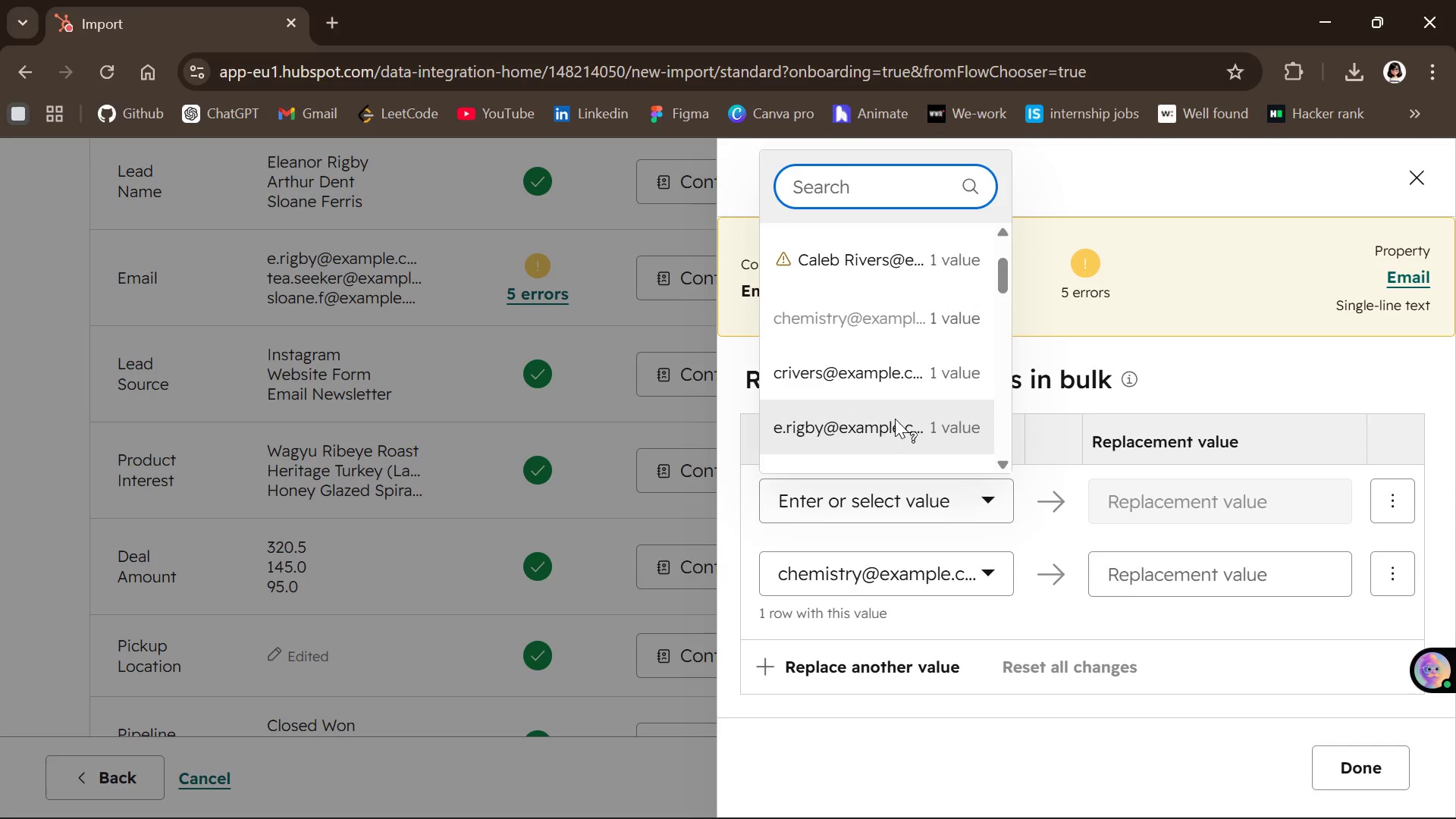 
left_click([871, 381])
 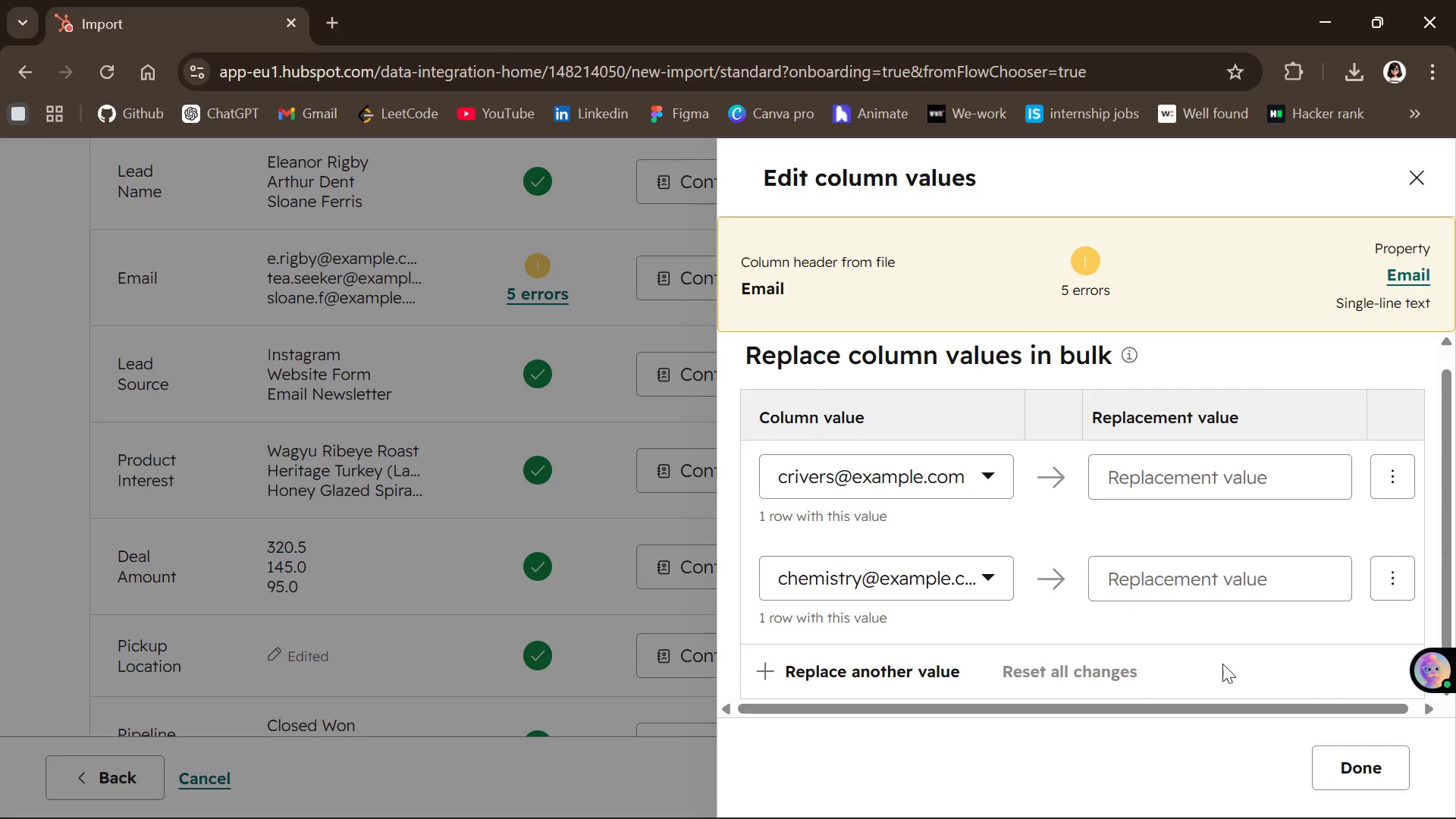 
left_click([1380, 764])
 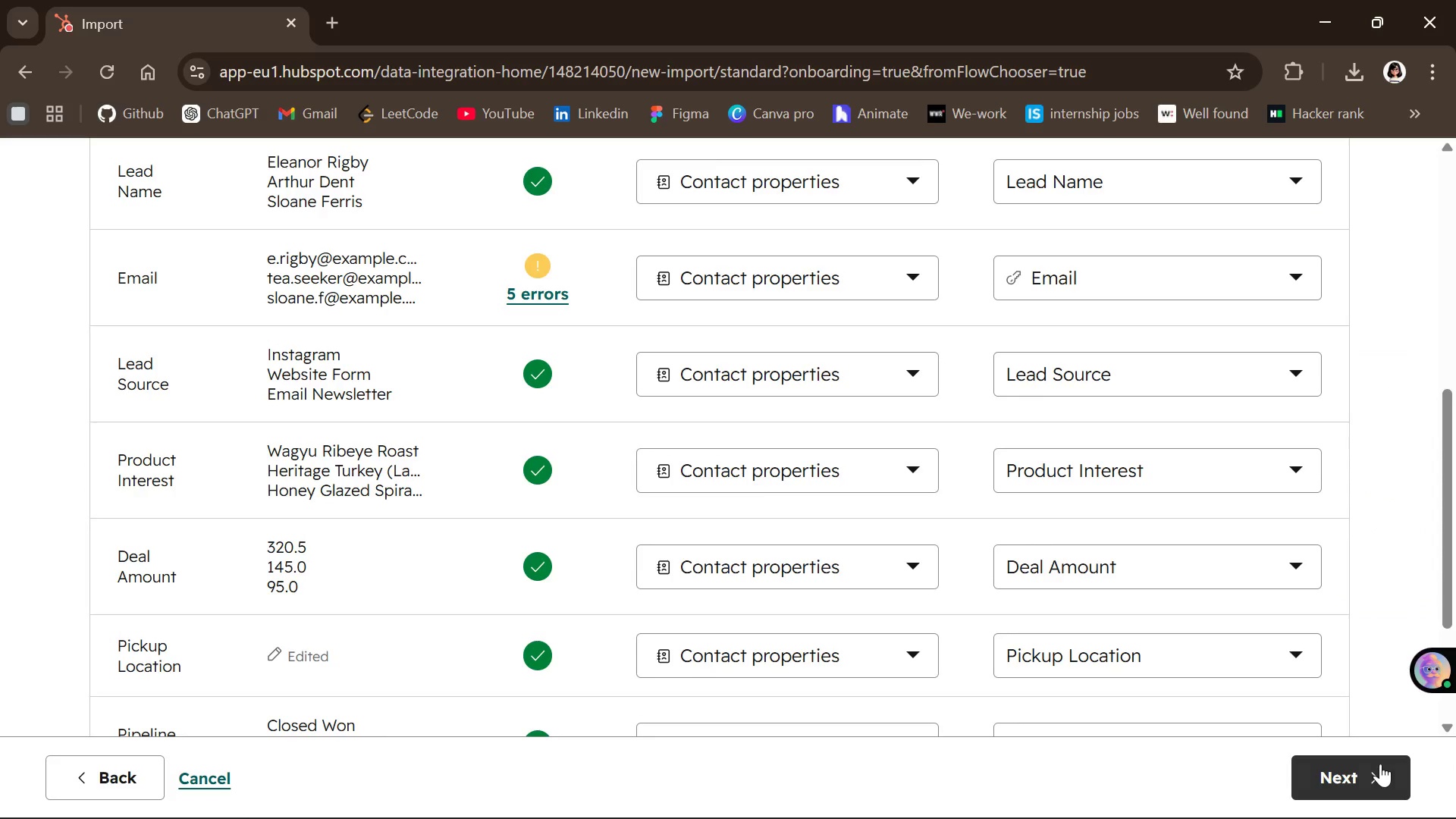 
mouse_move([1029, 534])
 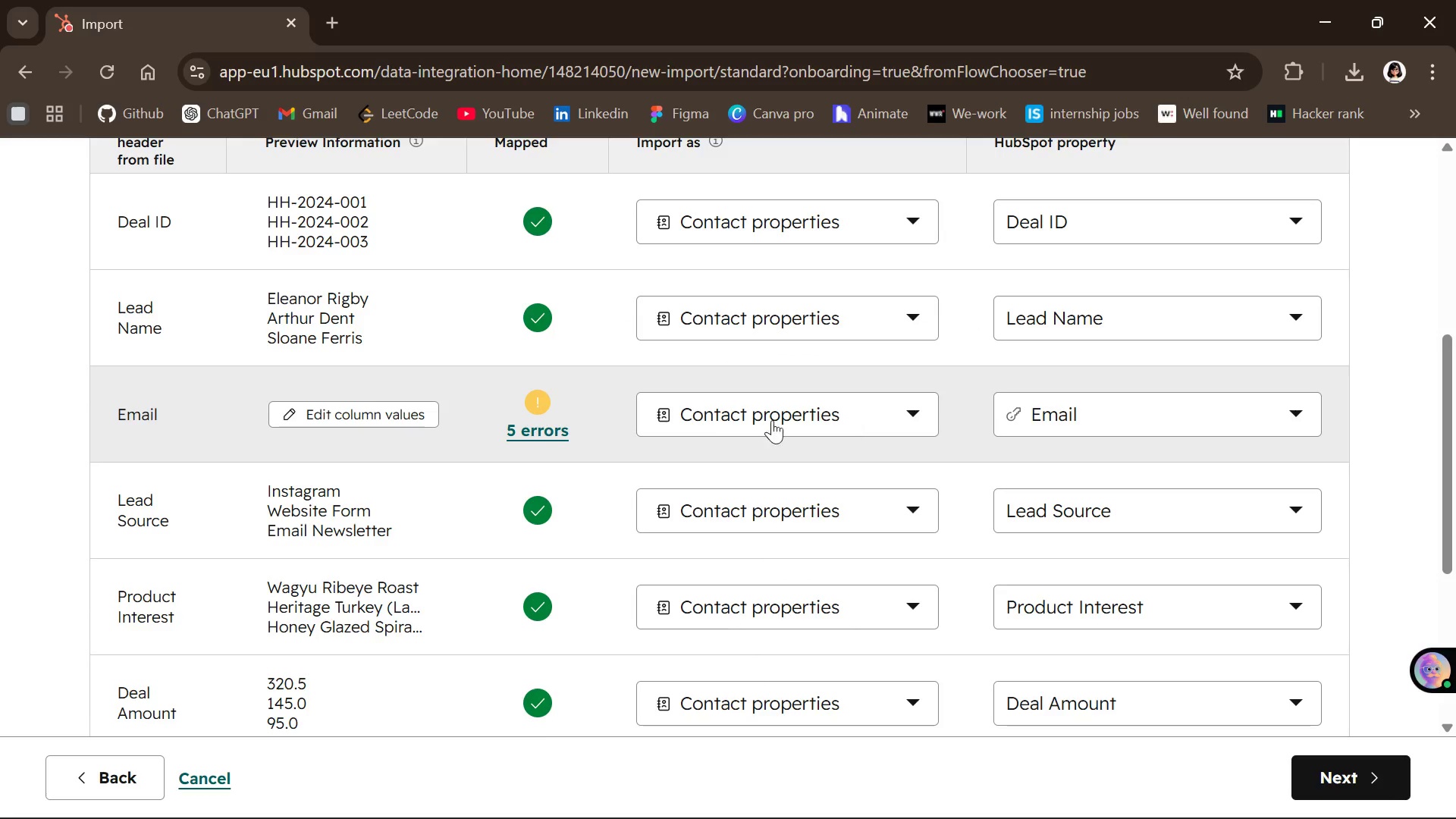 
wait(6.13)
 